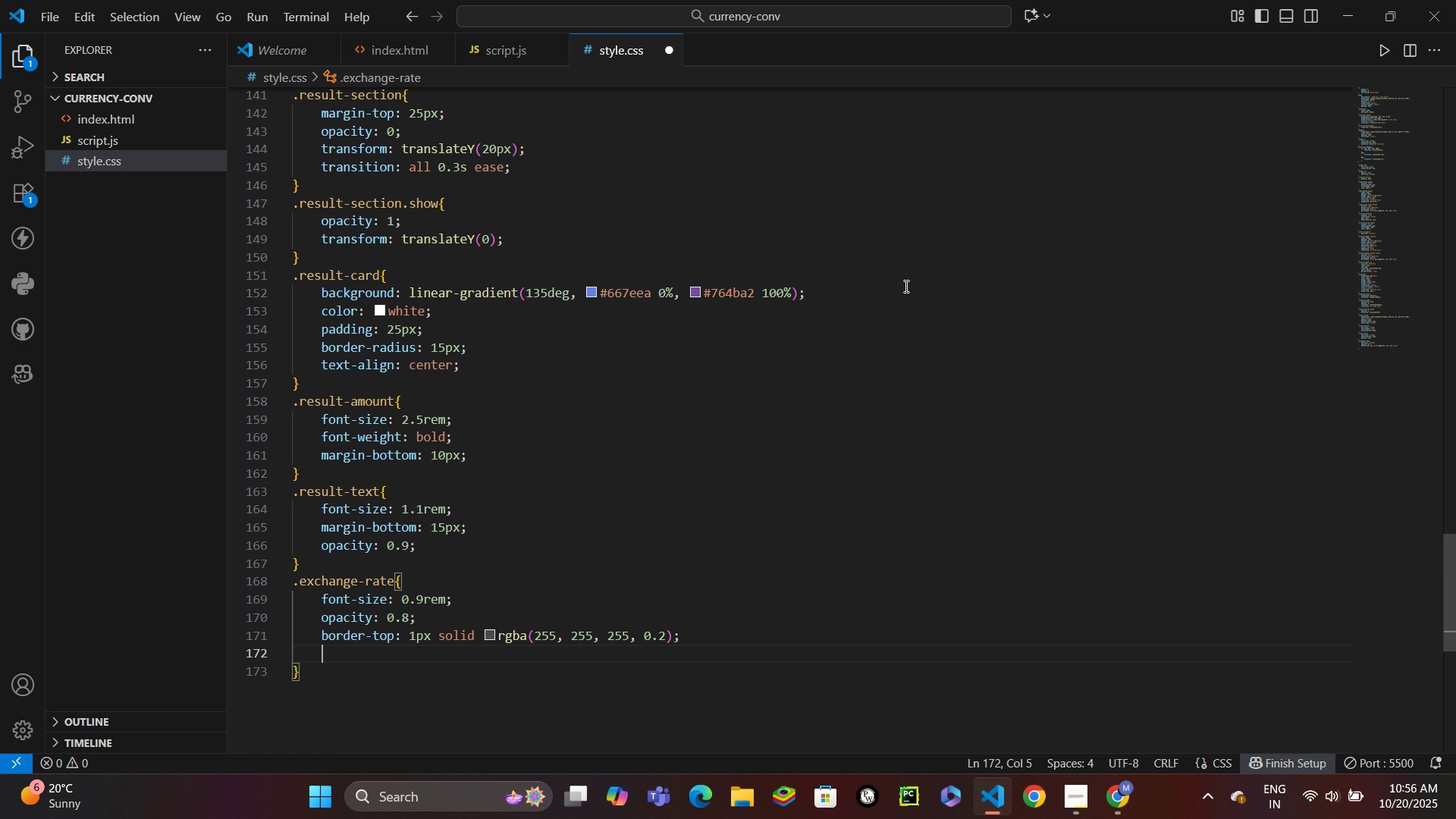 
key(Control+Enter)
 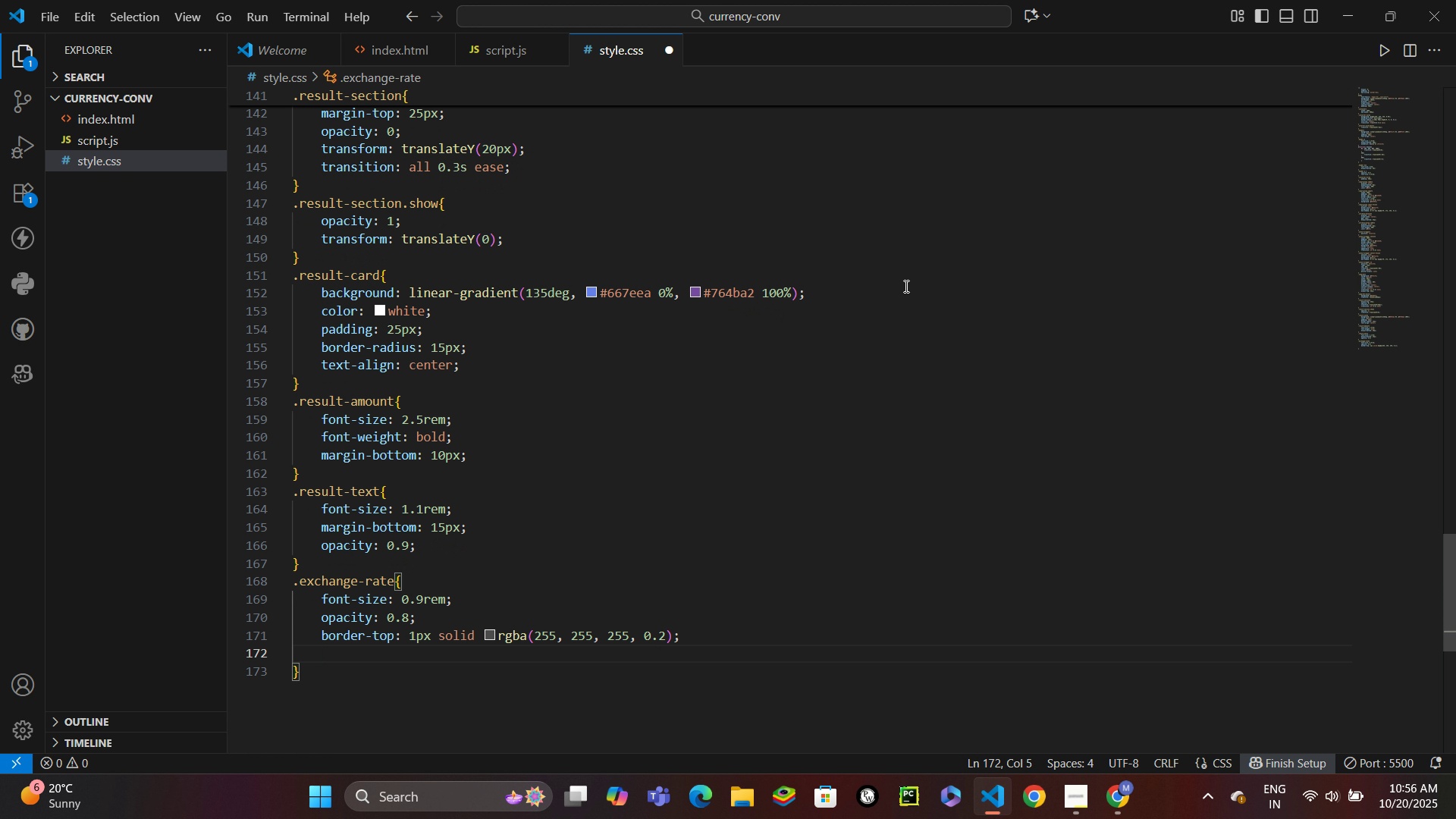 
type(paddt)
 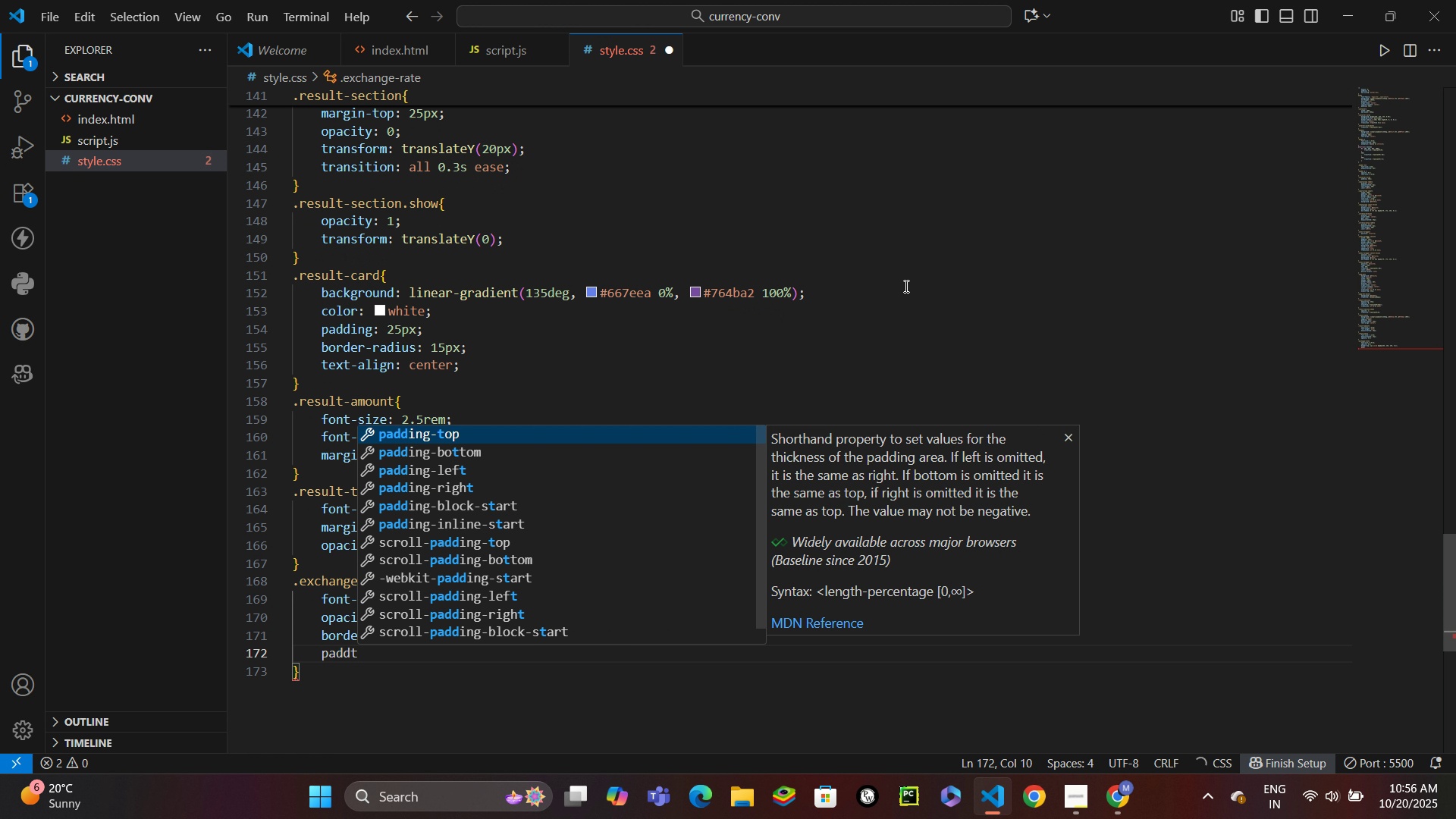 
key(Enter)
 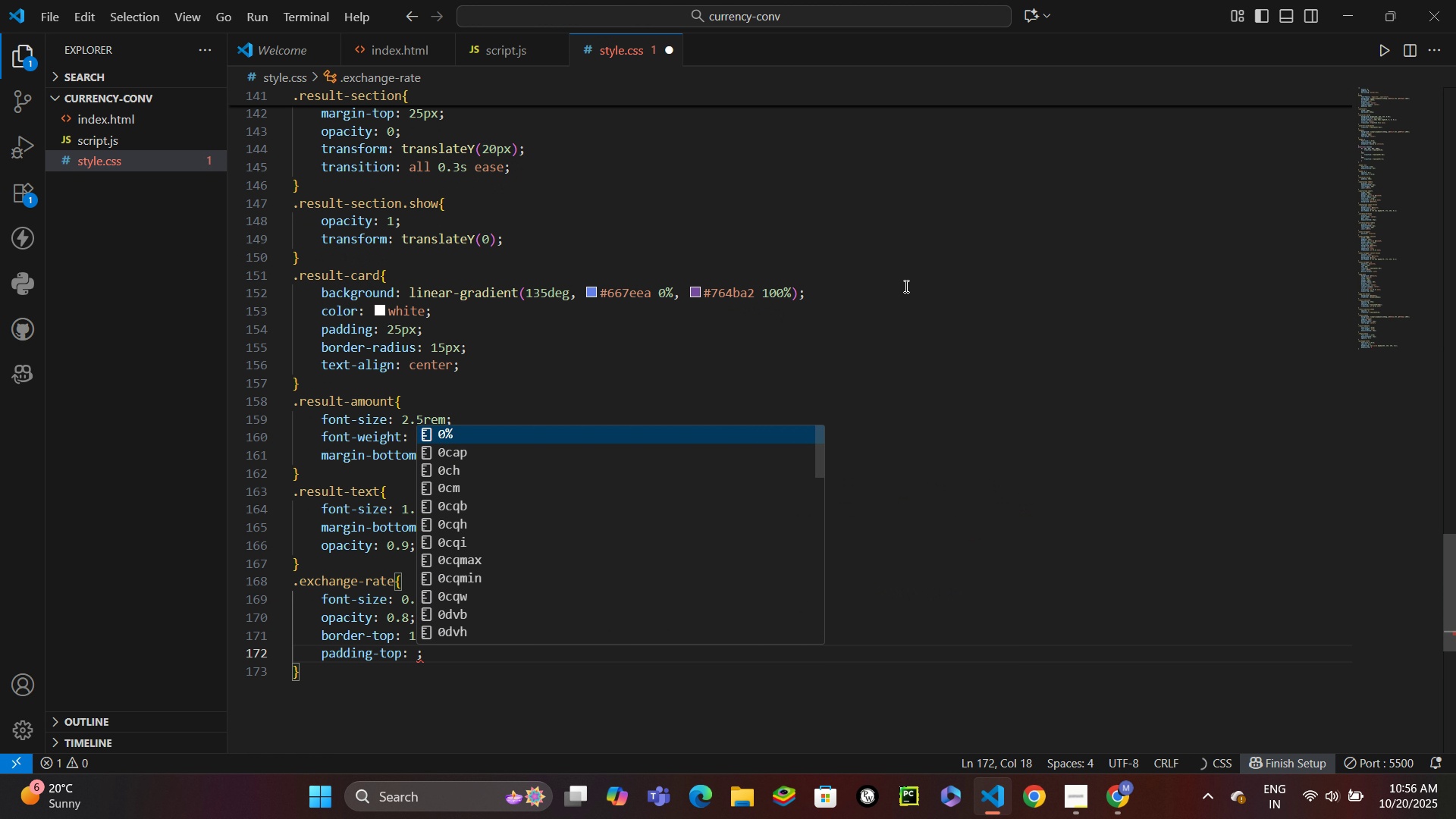 
type(15px)
 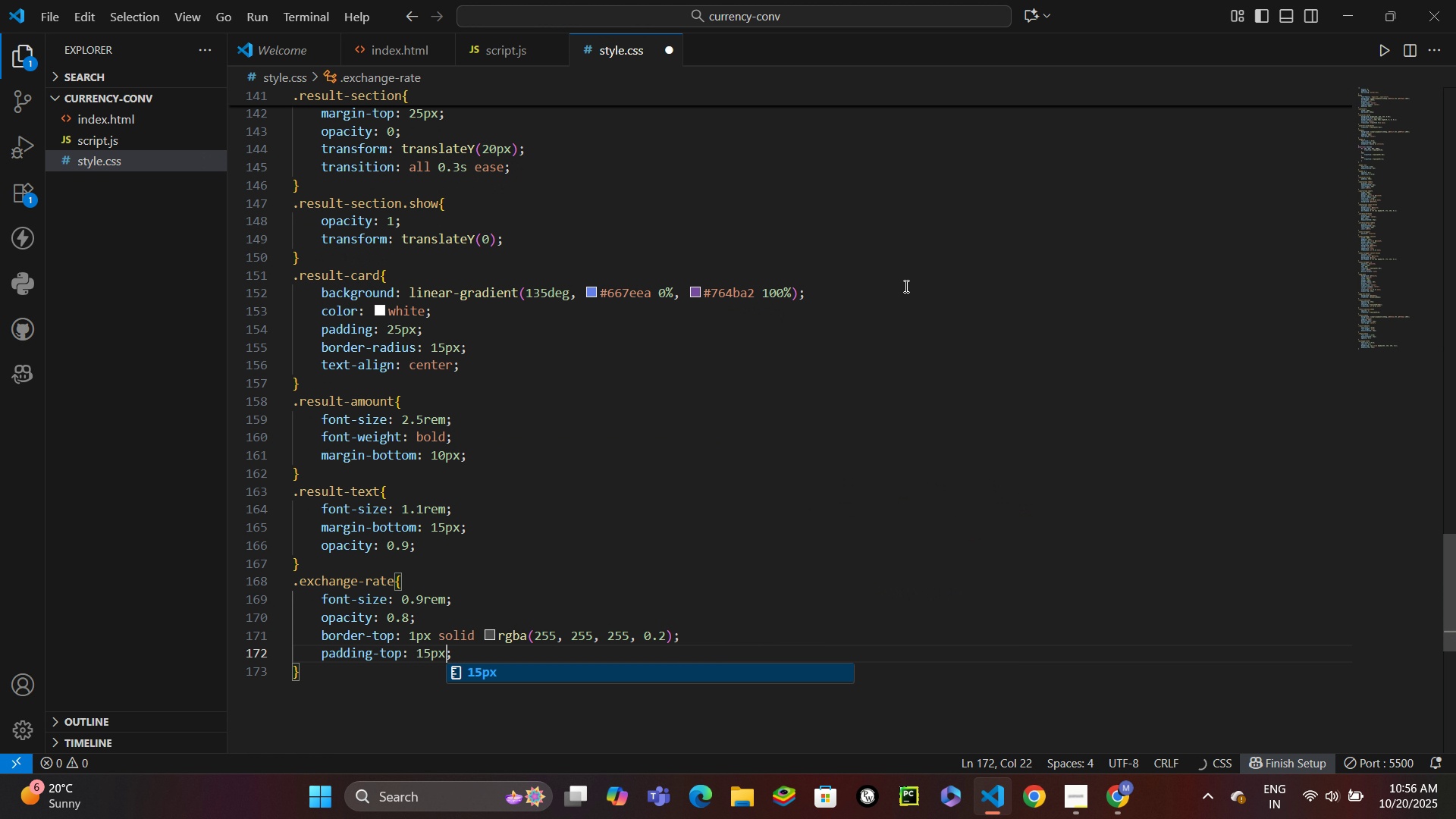 
key(Control+ControlLeft)
 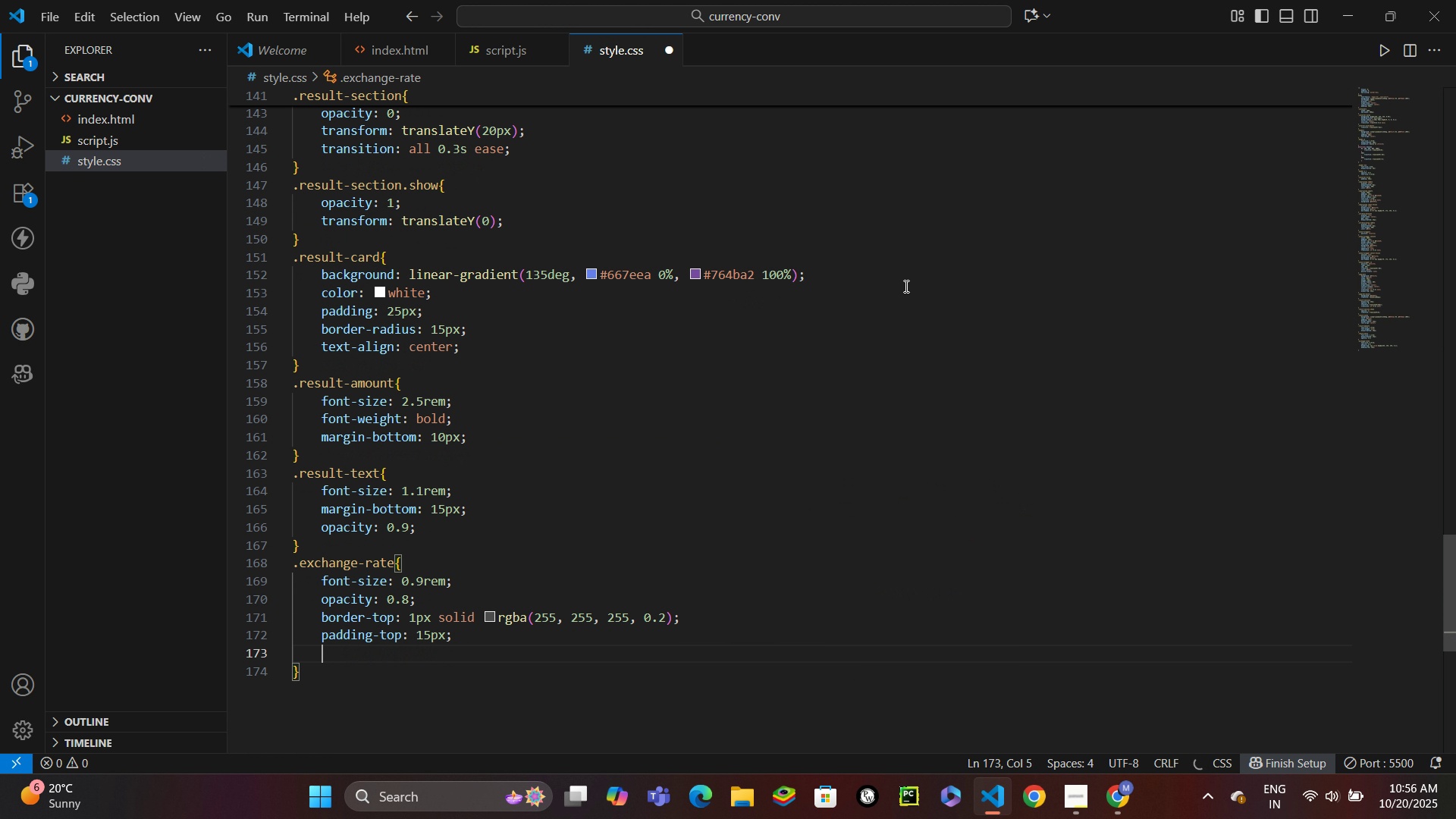 
key(Control+Enter)
 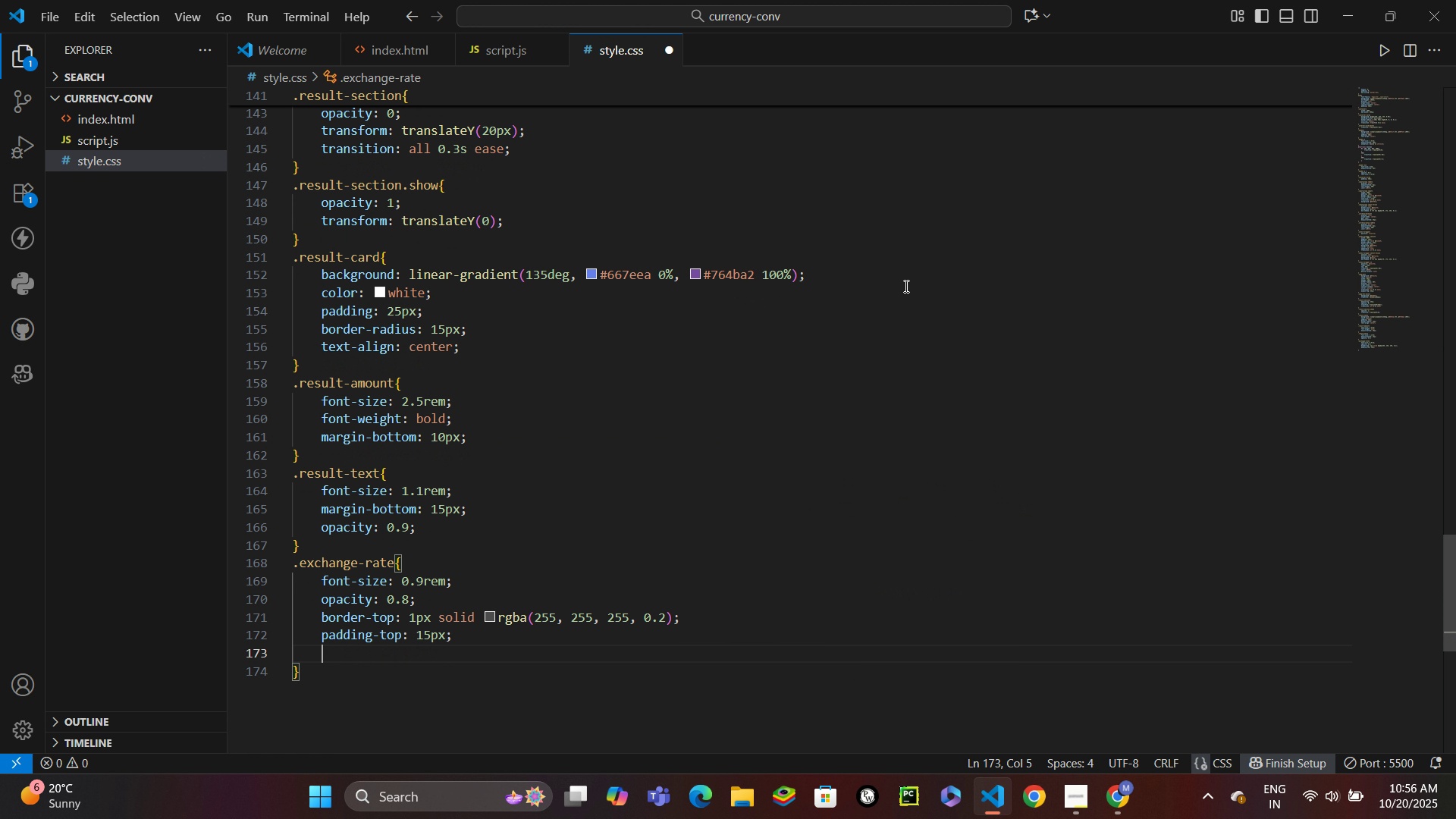 
type(marto)
 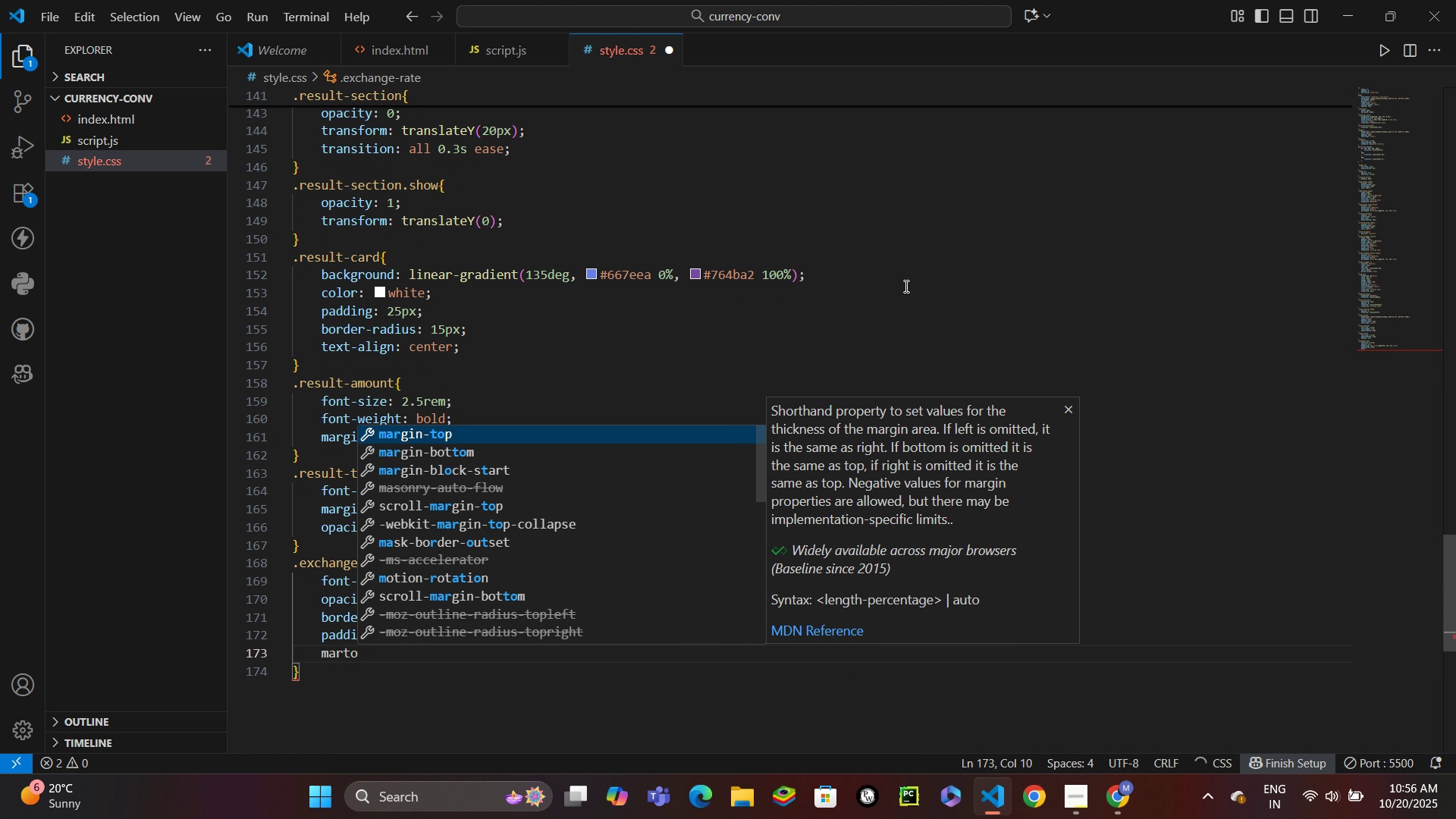 
key(Enter)
 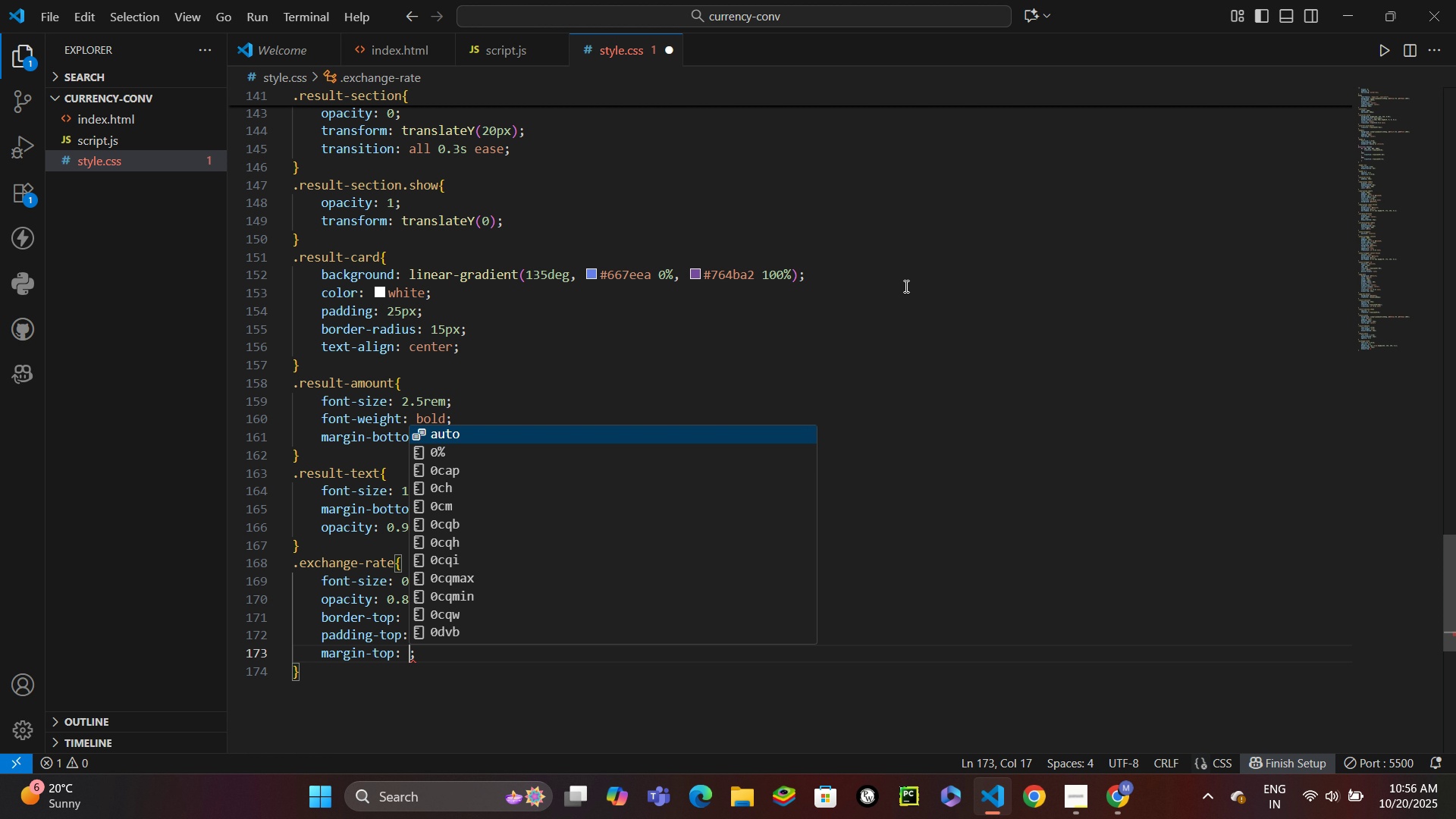 
type(15px)
 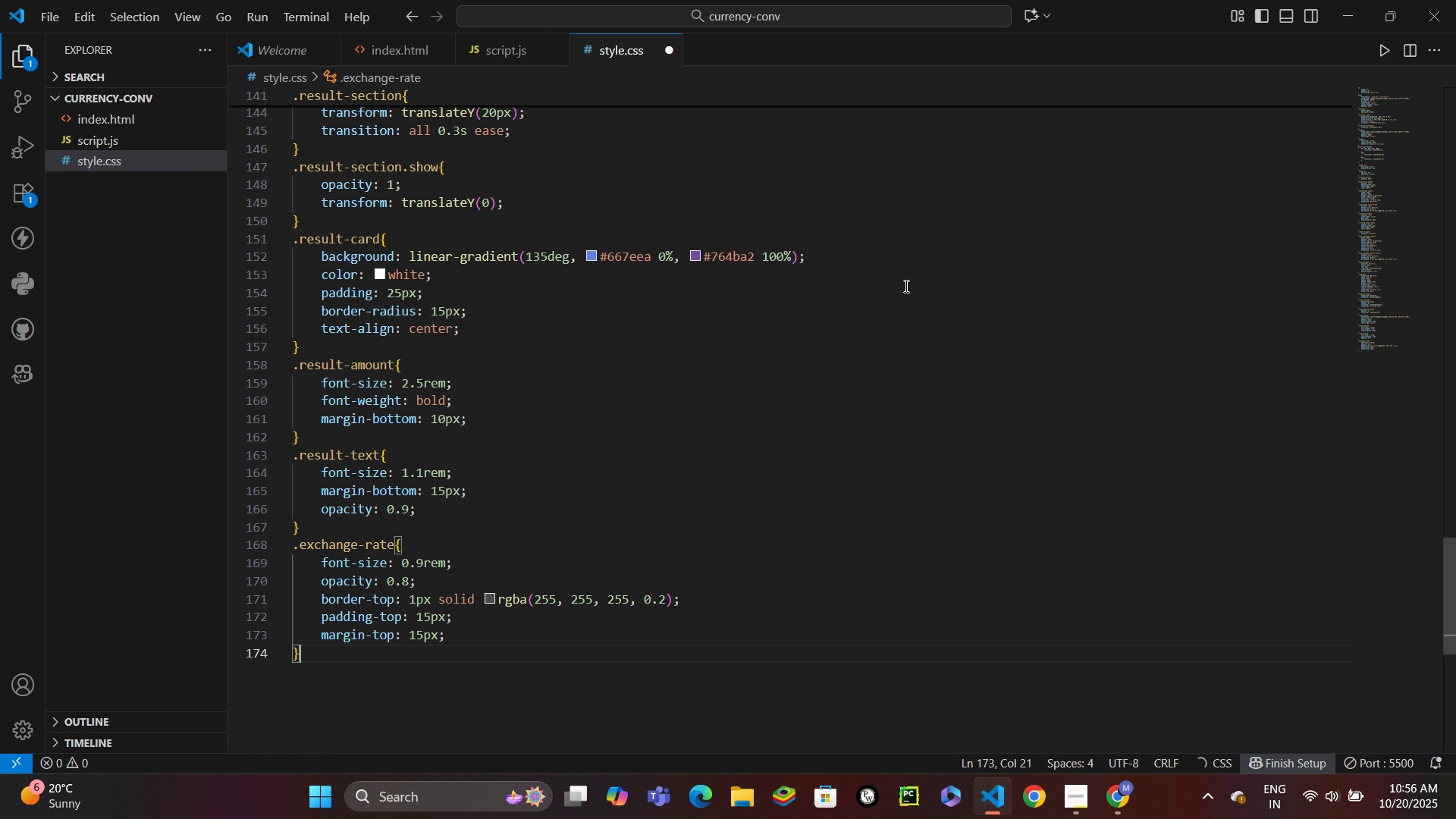 
key(ArrowDown)
 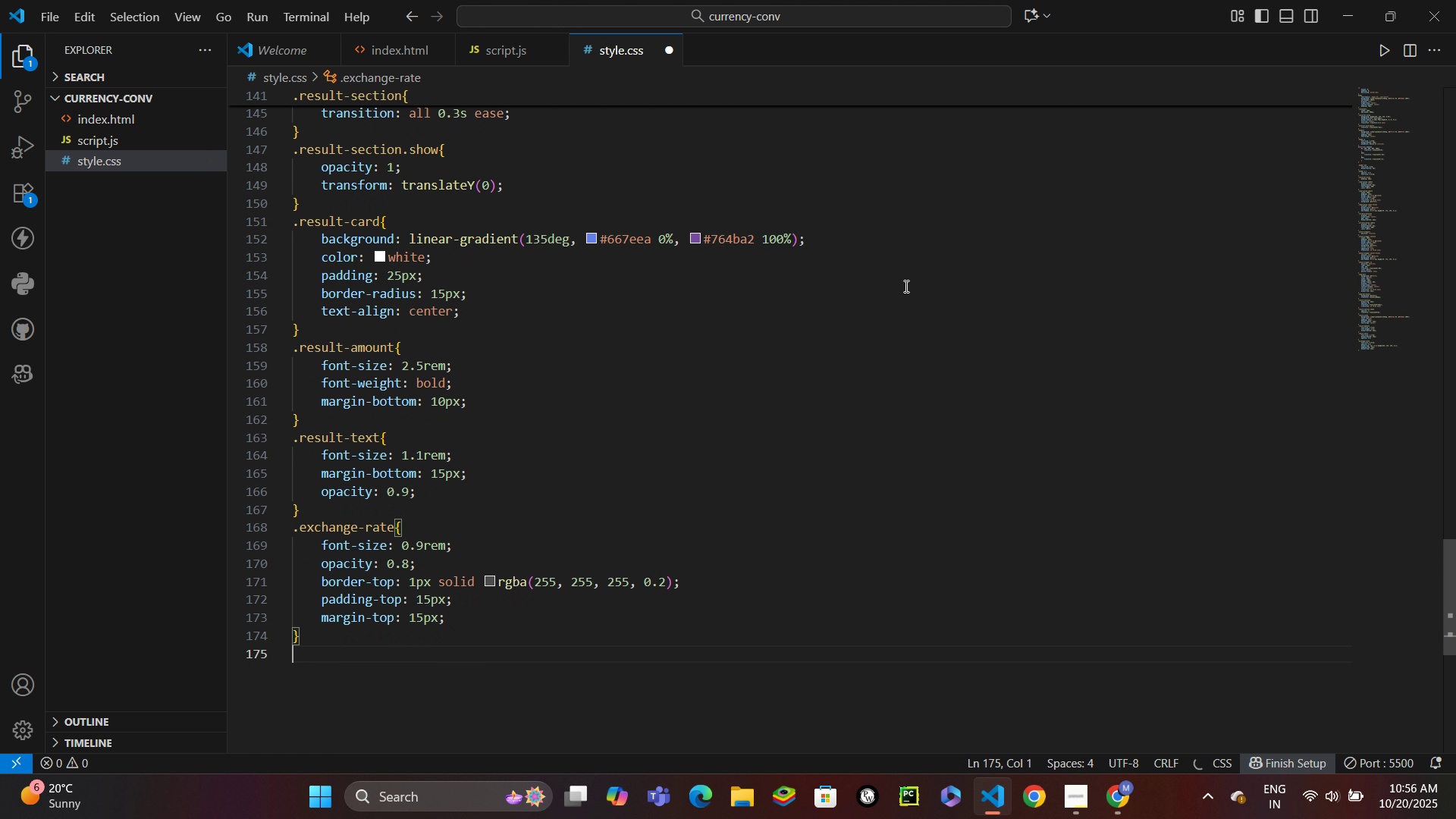 
key(Enter)
 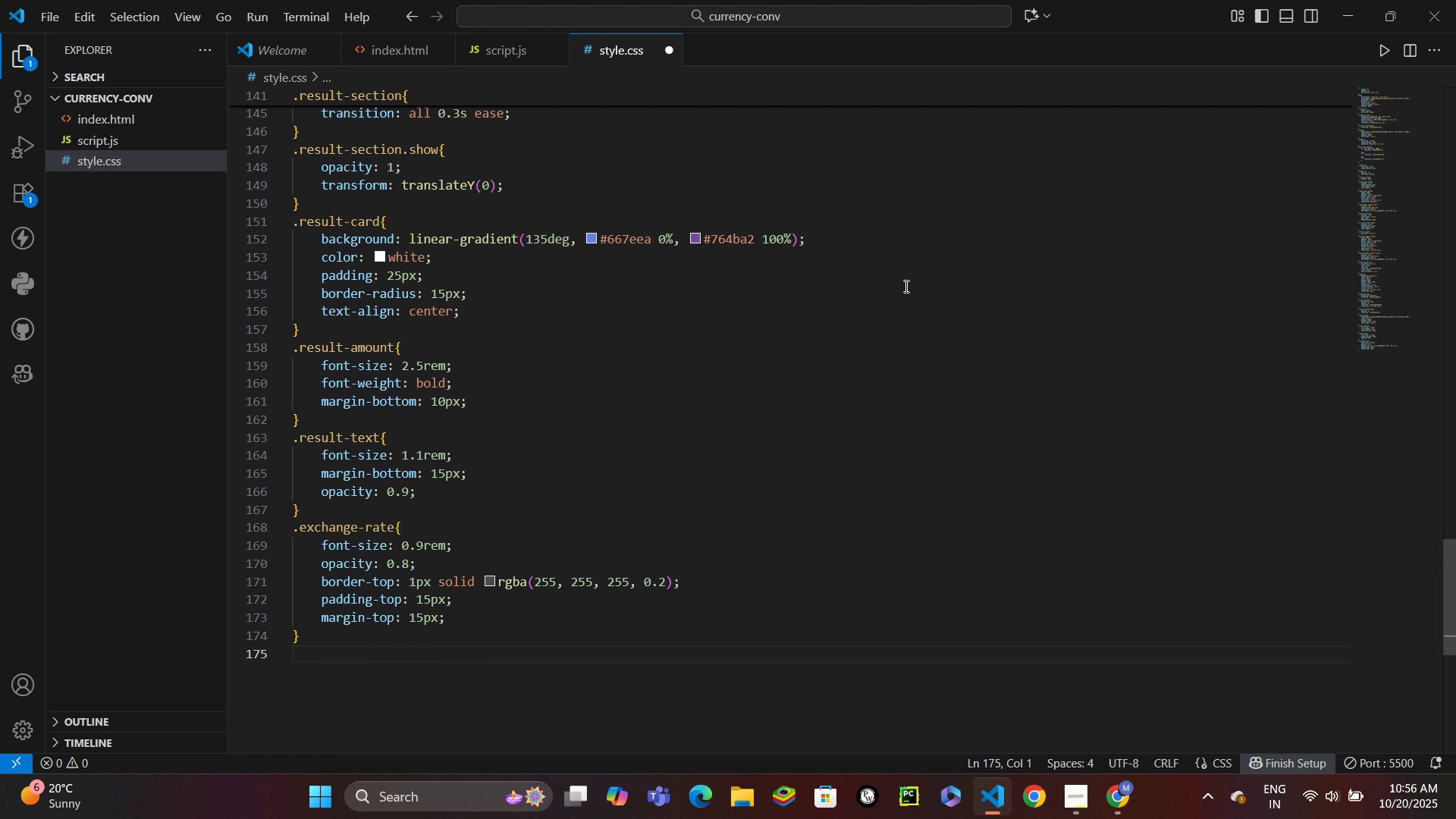 
type(.loading{)
 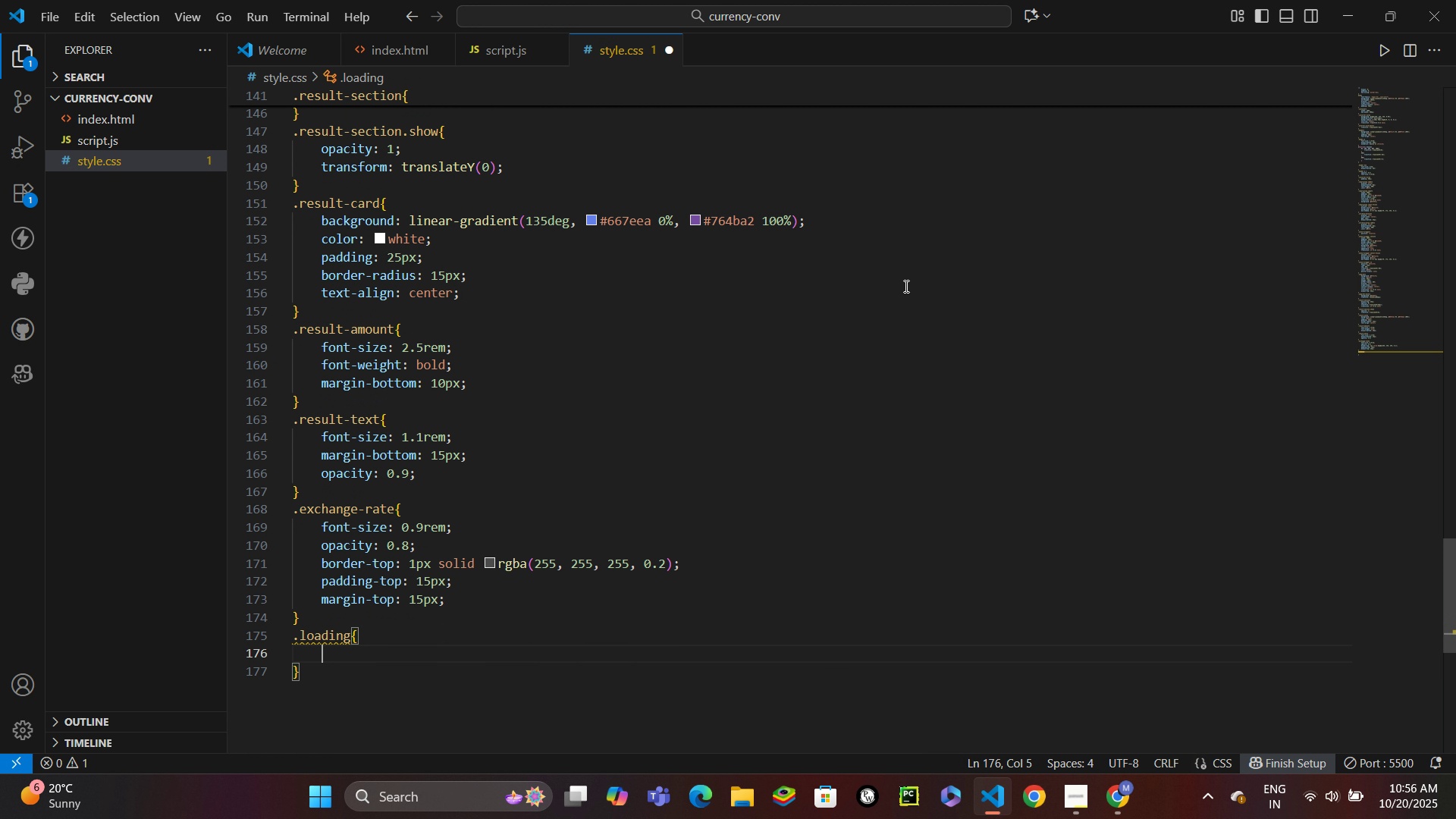 
key(Enter)
 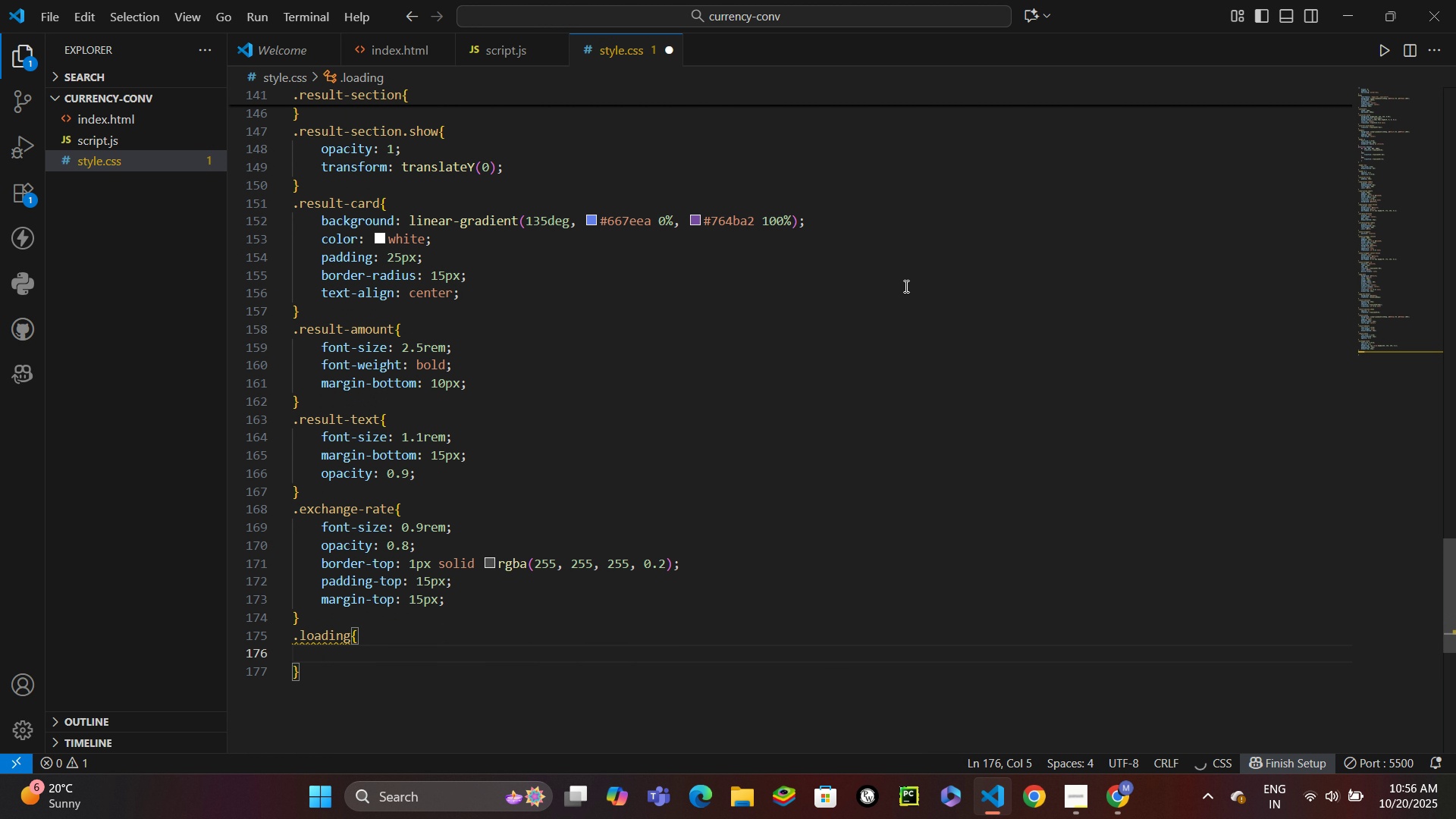 
type(dis)
 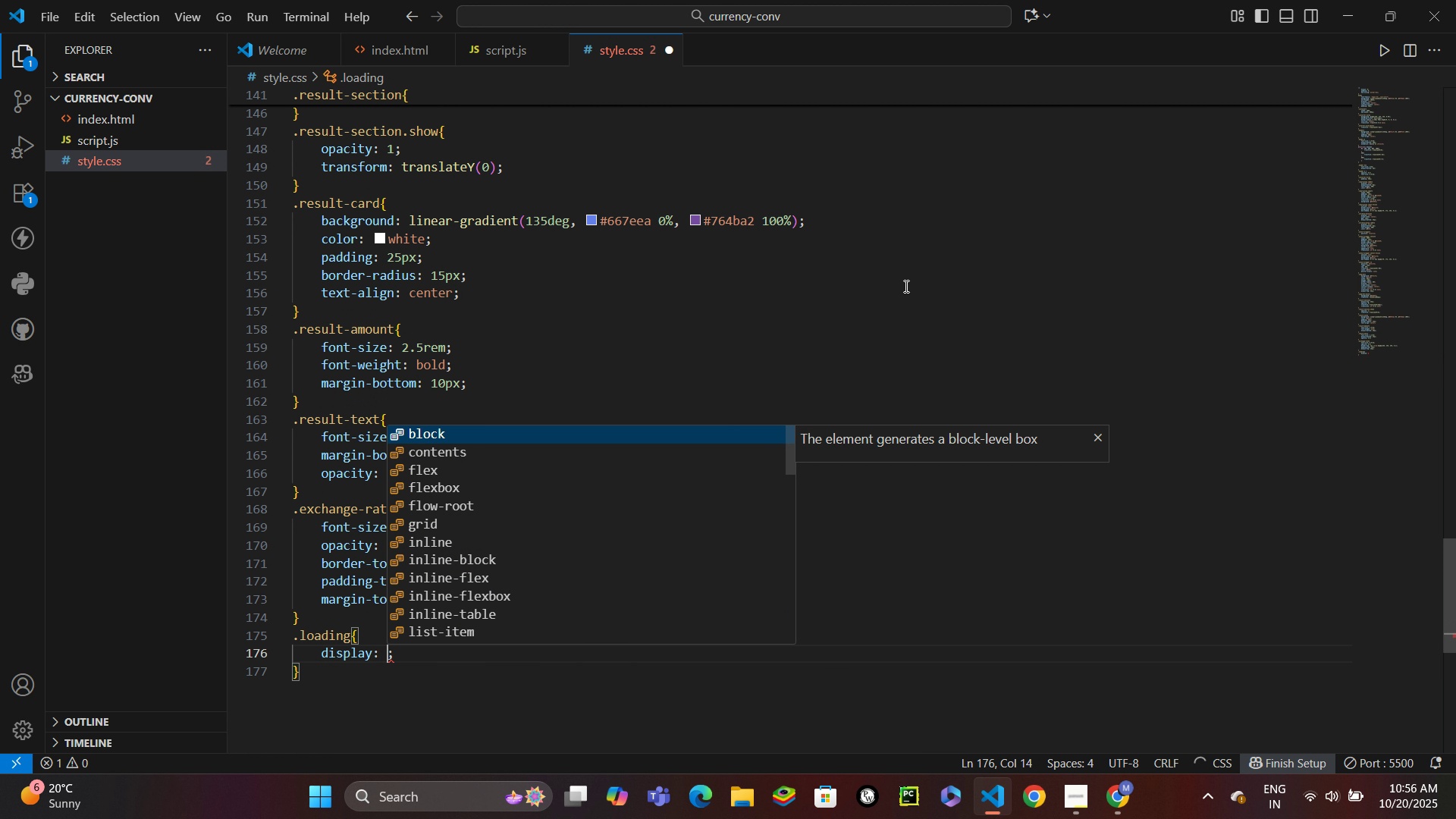 
key(Enter)
 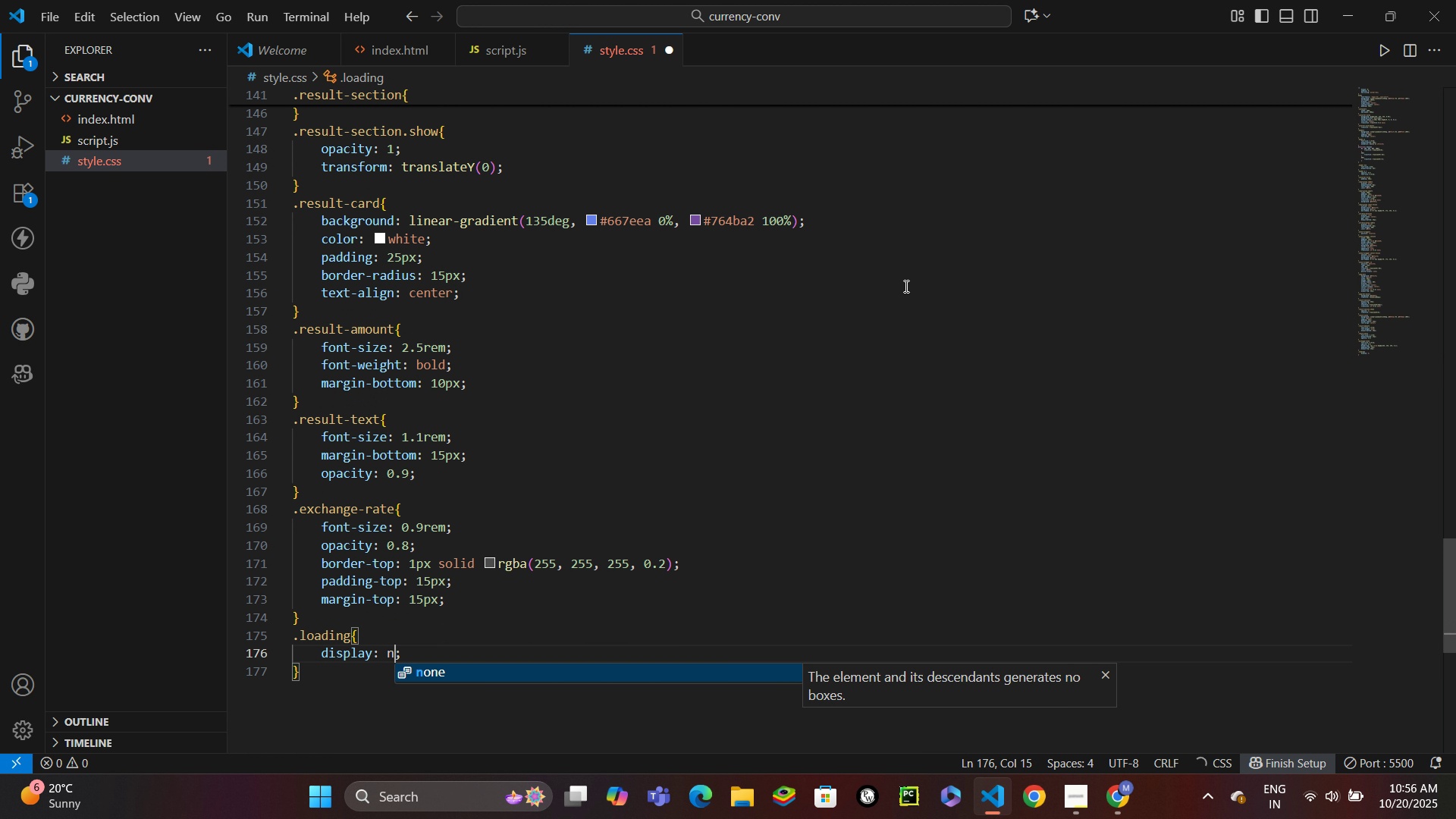 
type(none)
 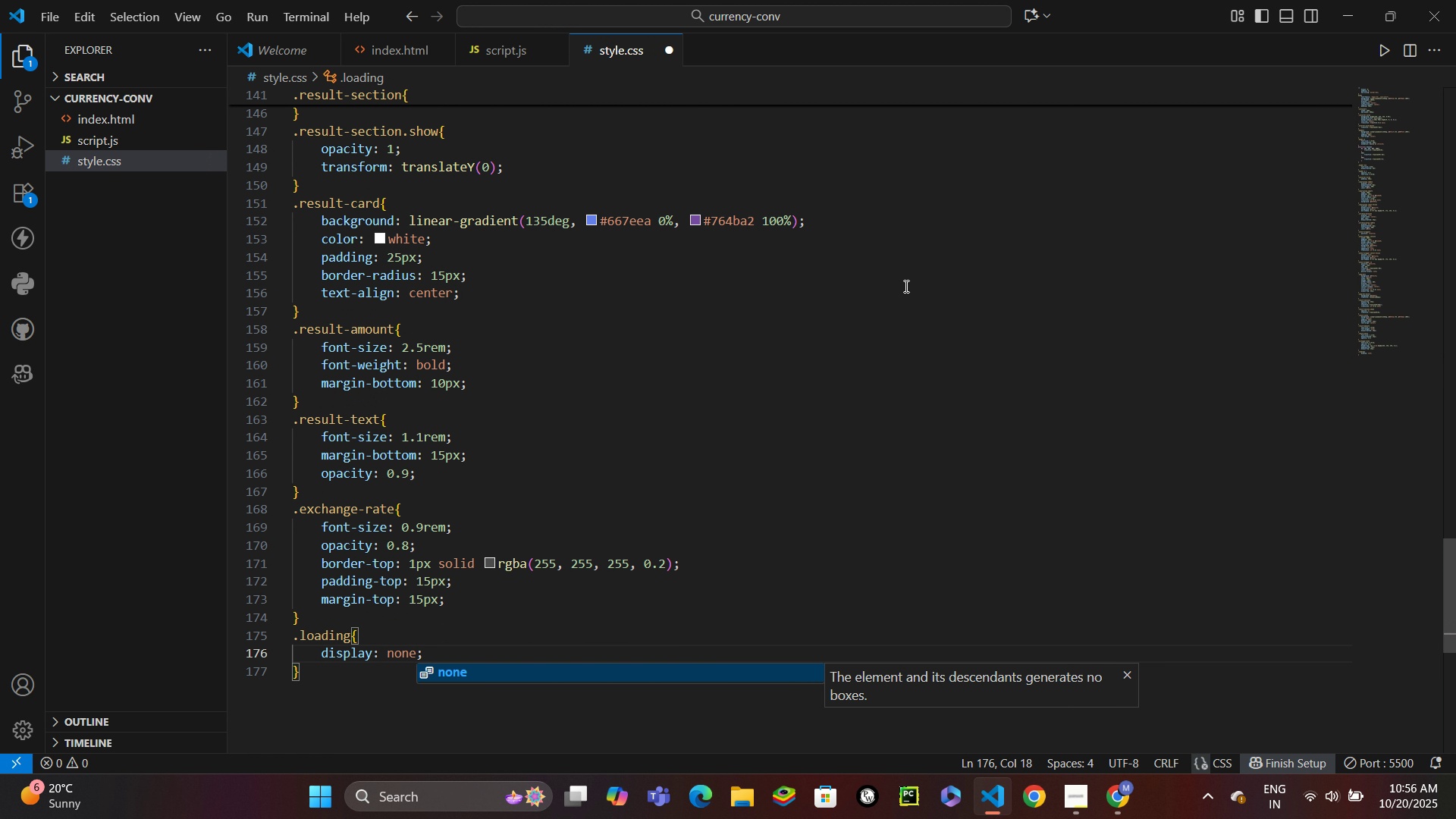 
key(Control+ControlLeft)
 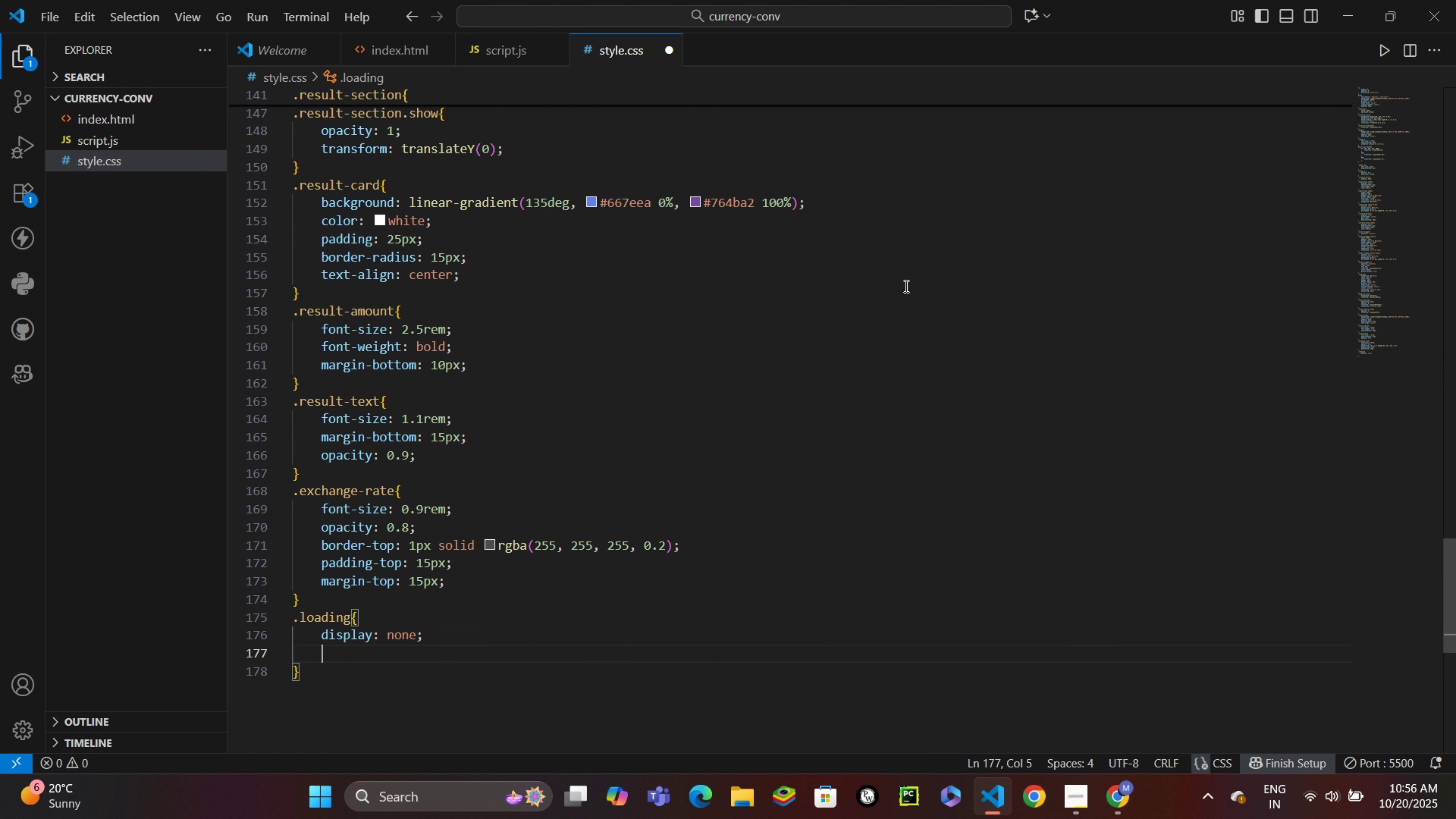 
key(Control+Enter)
 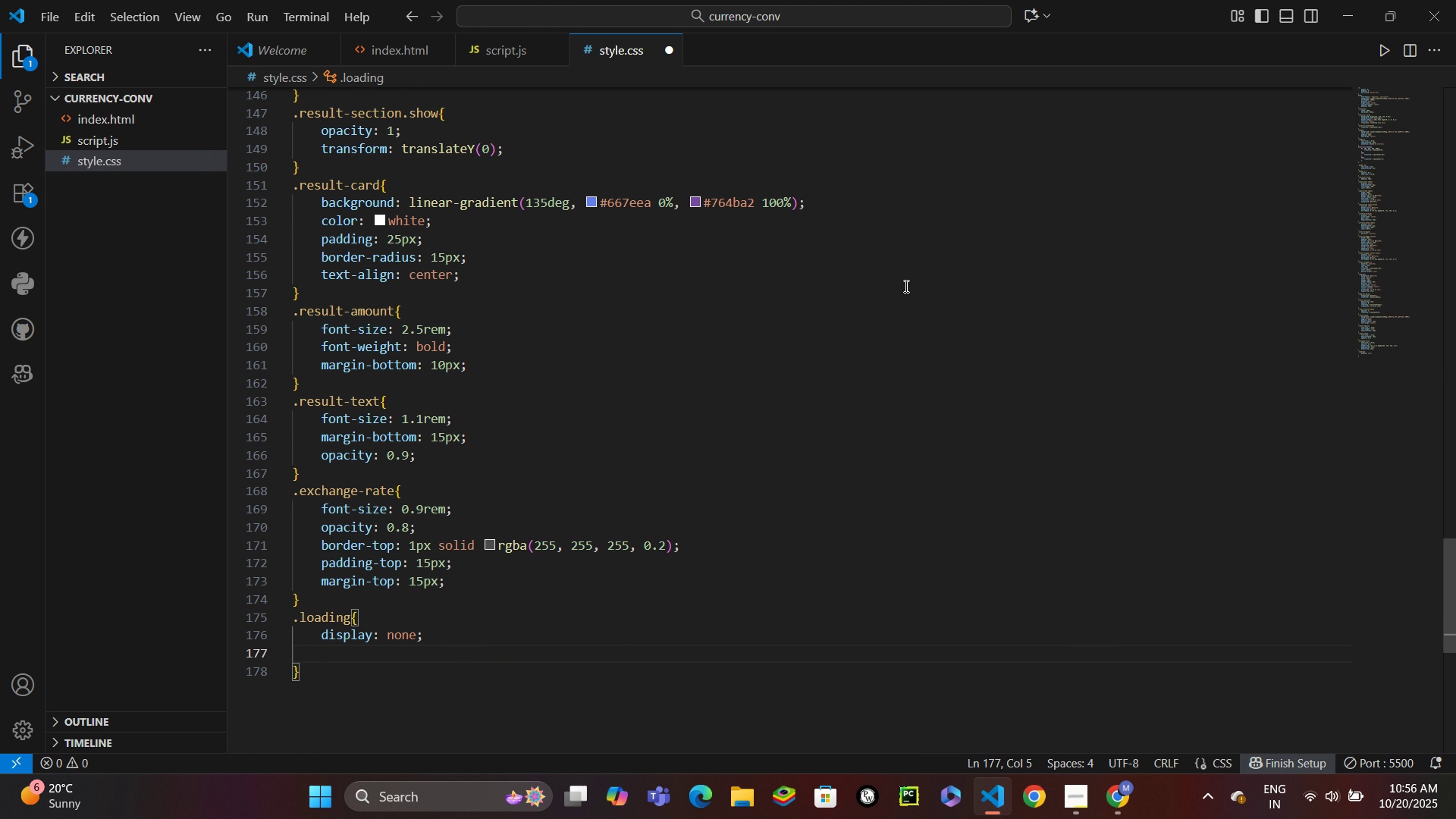 
type(text)
 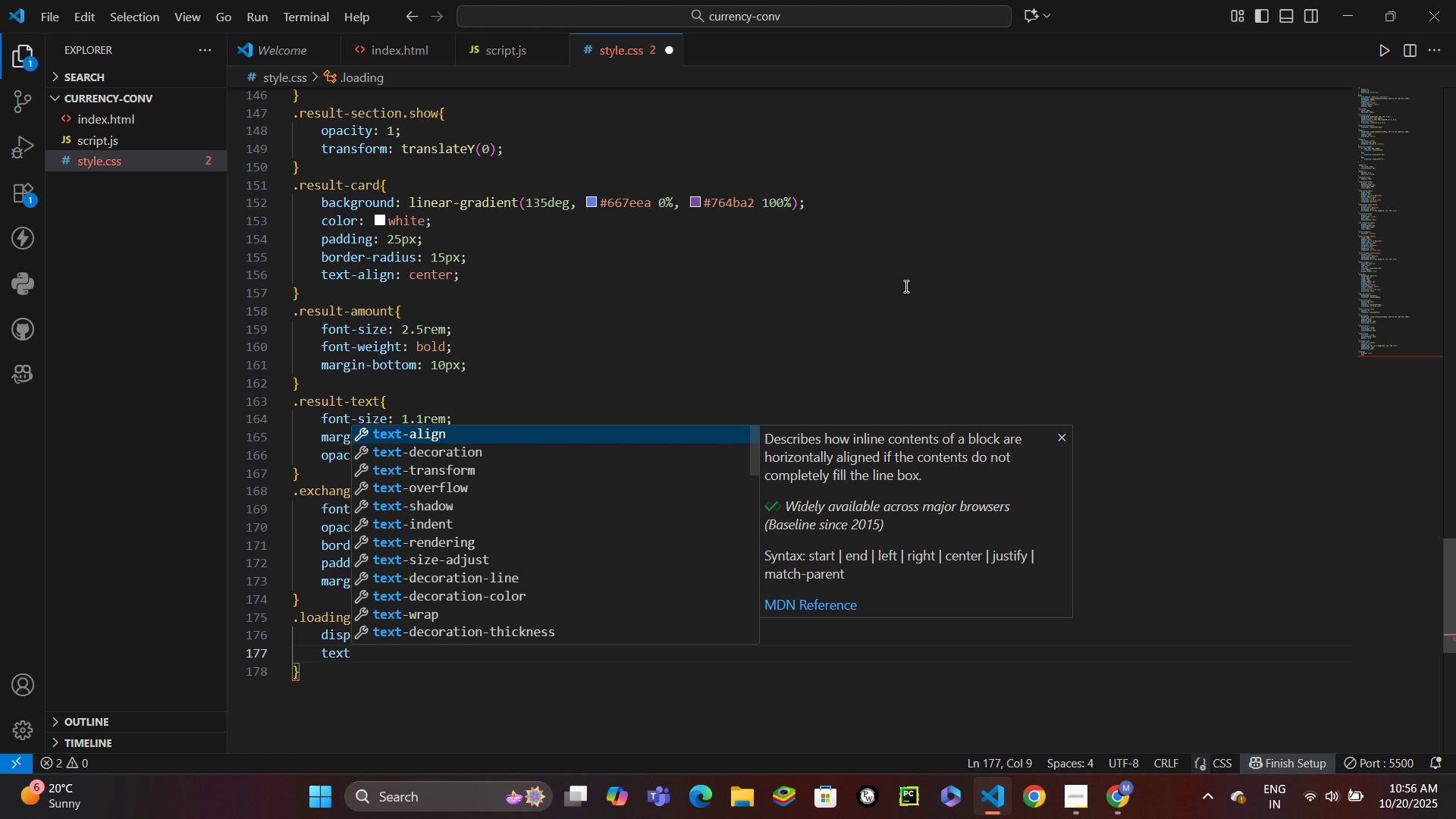 
key(Enter)
 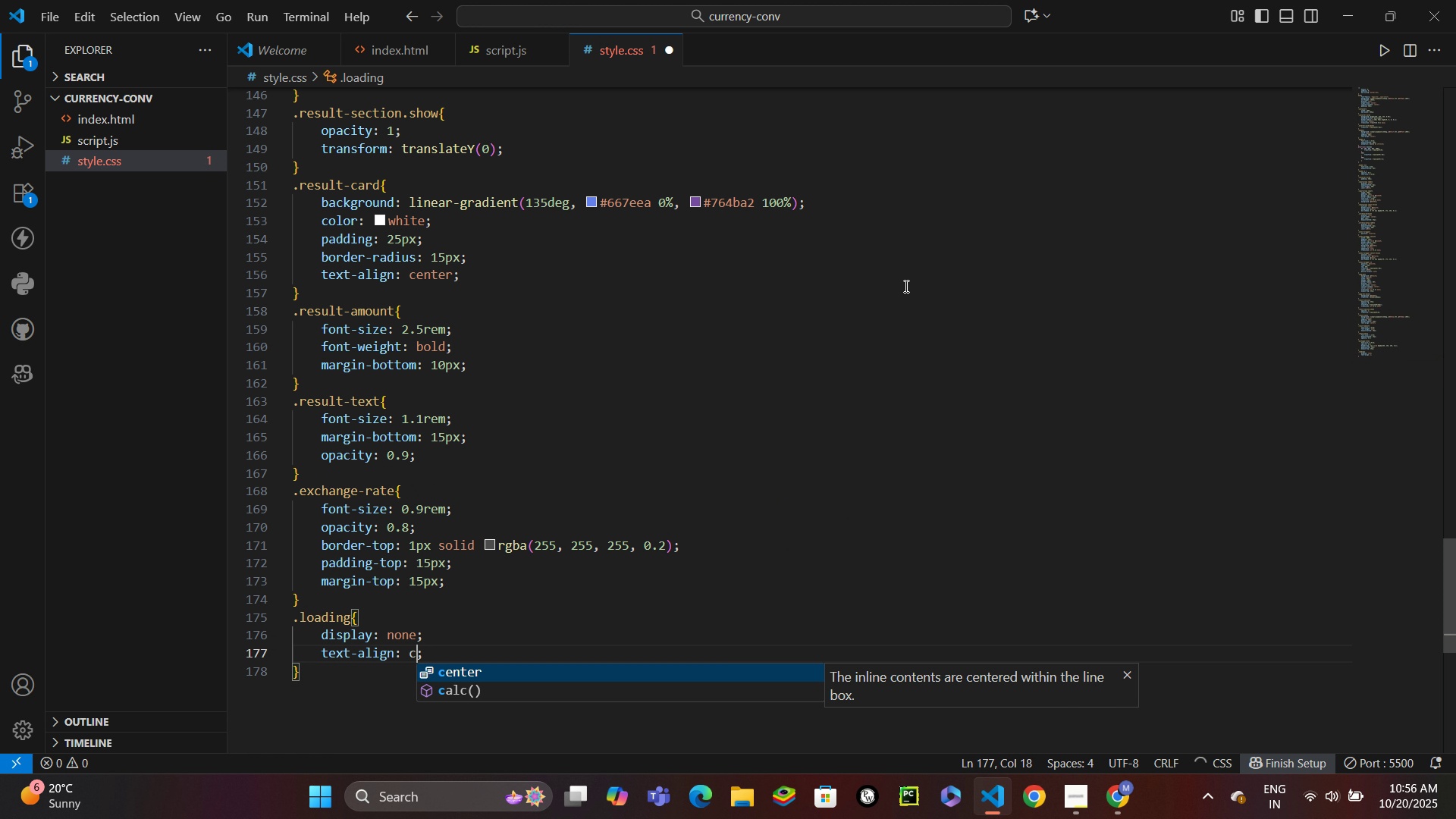 
type(cen)
 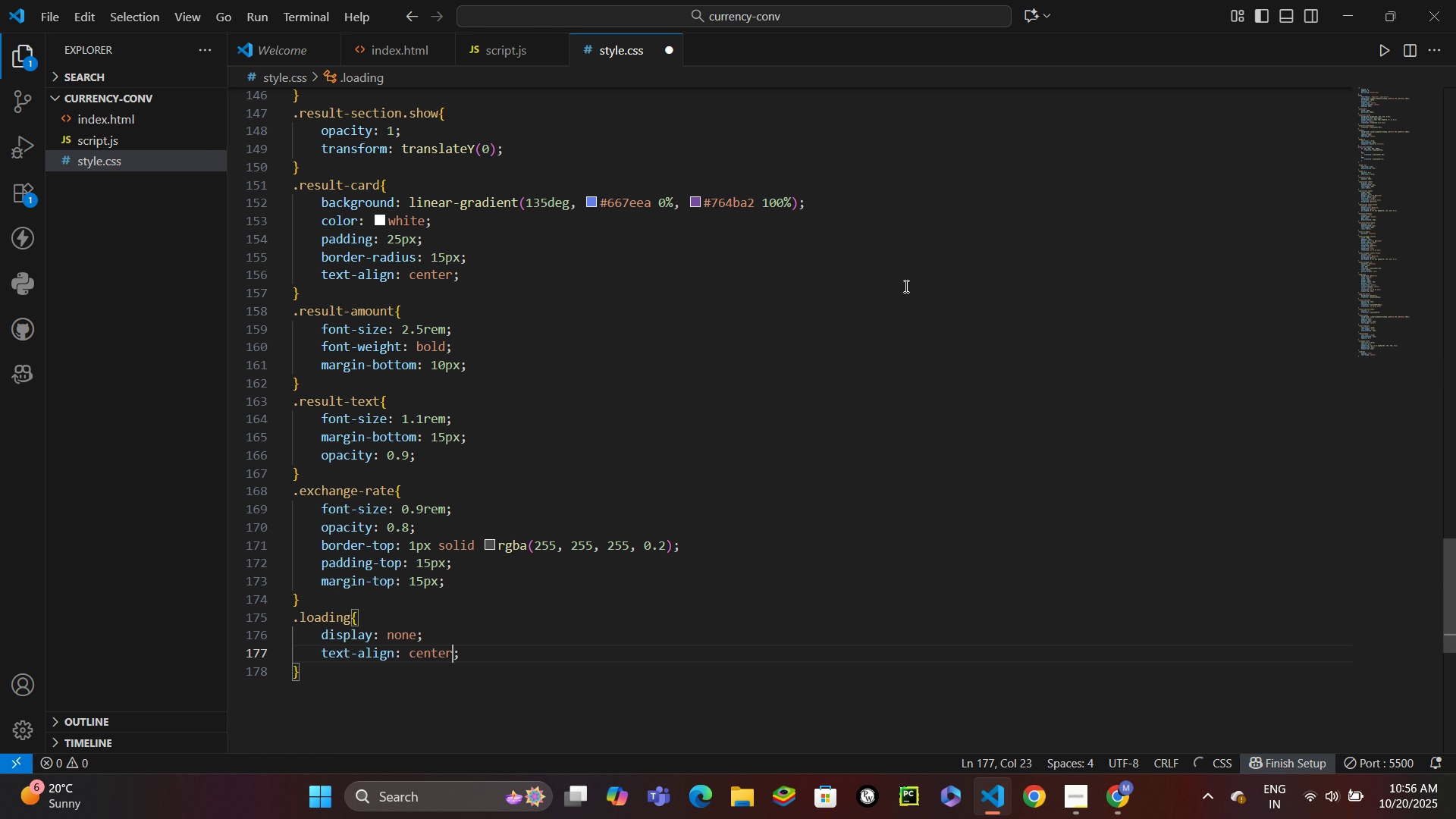 
key(Enter)
 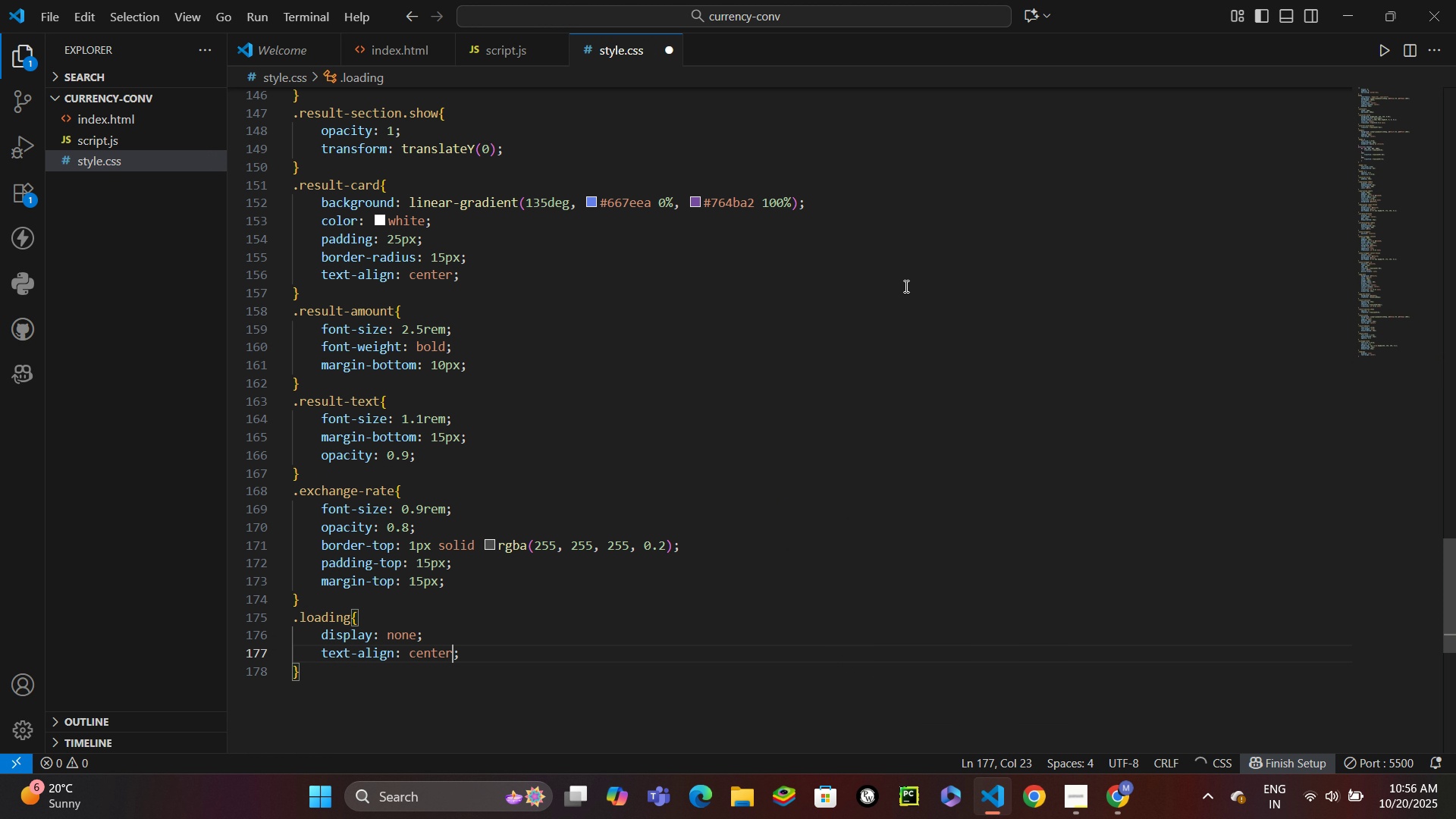 
key(Control+ControlLeft)
 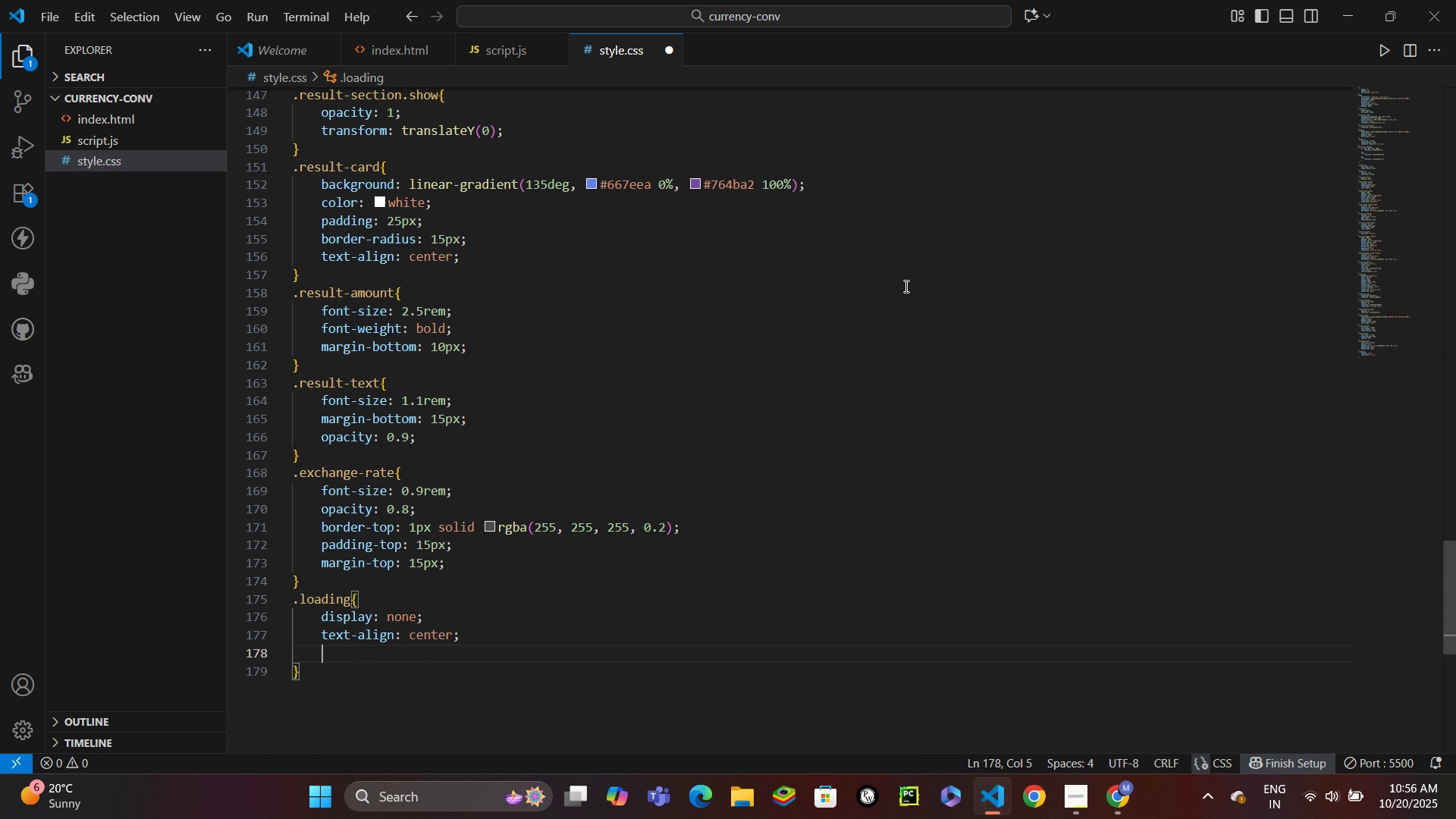 
key(Control+Enter)
 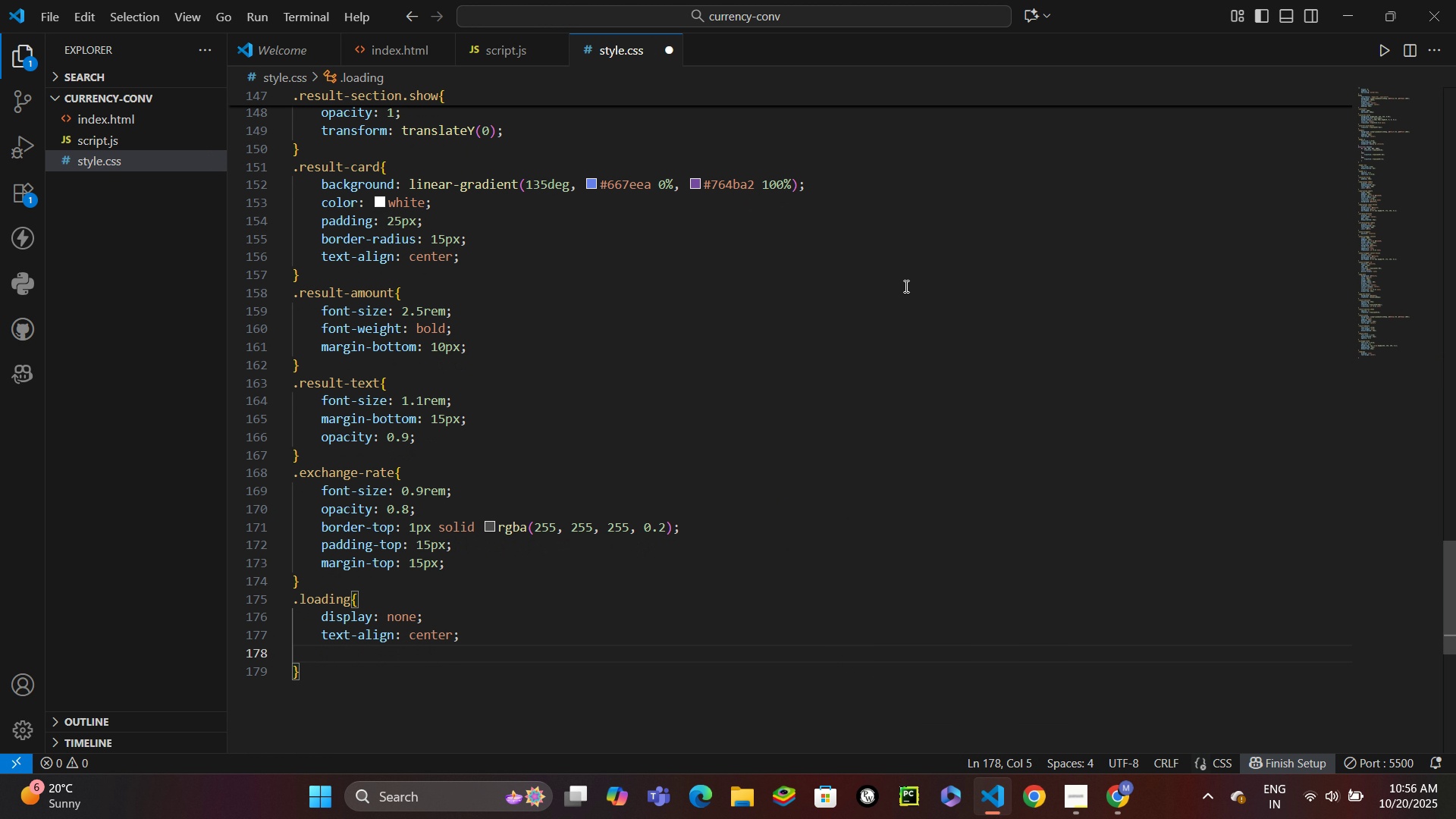 
type(magit)
 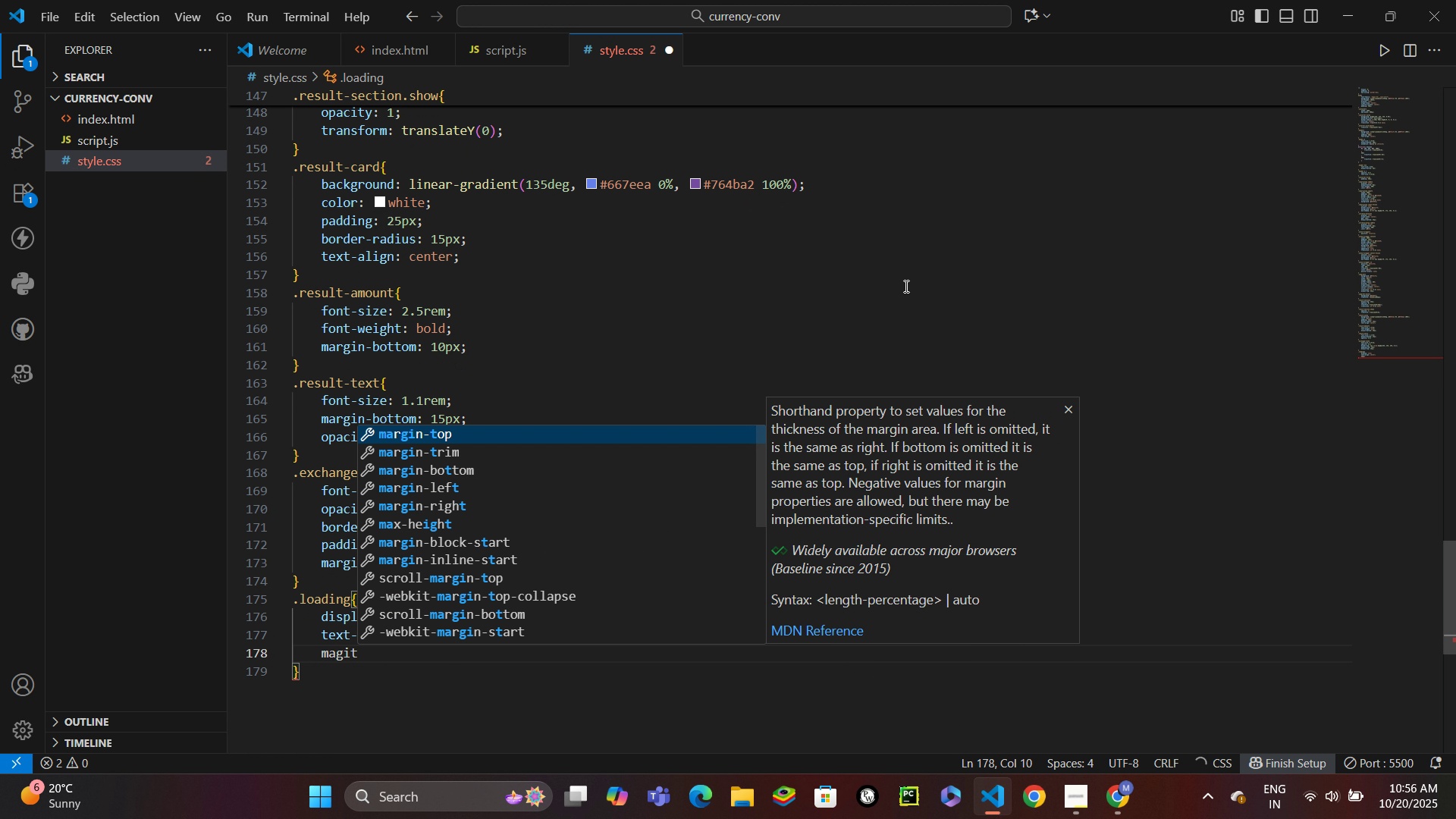 
key(Enter)
 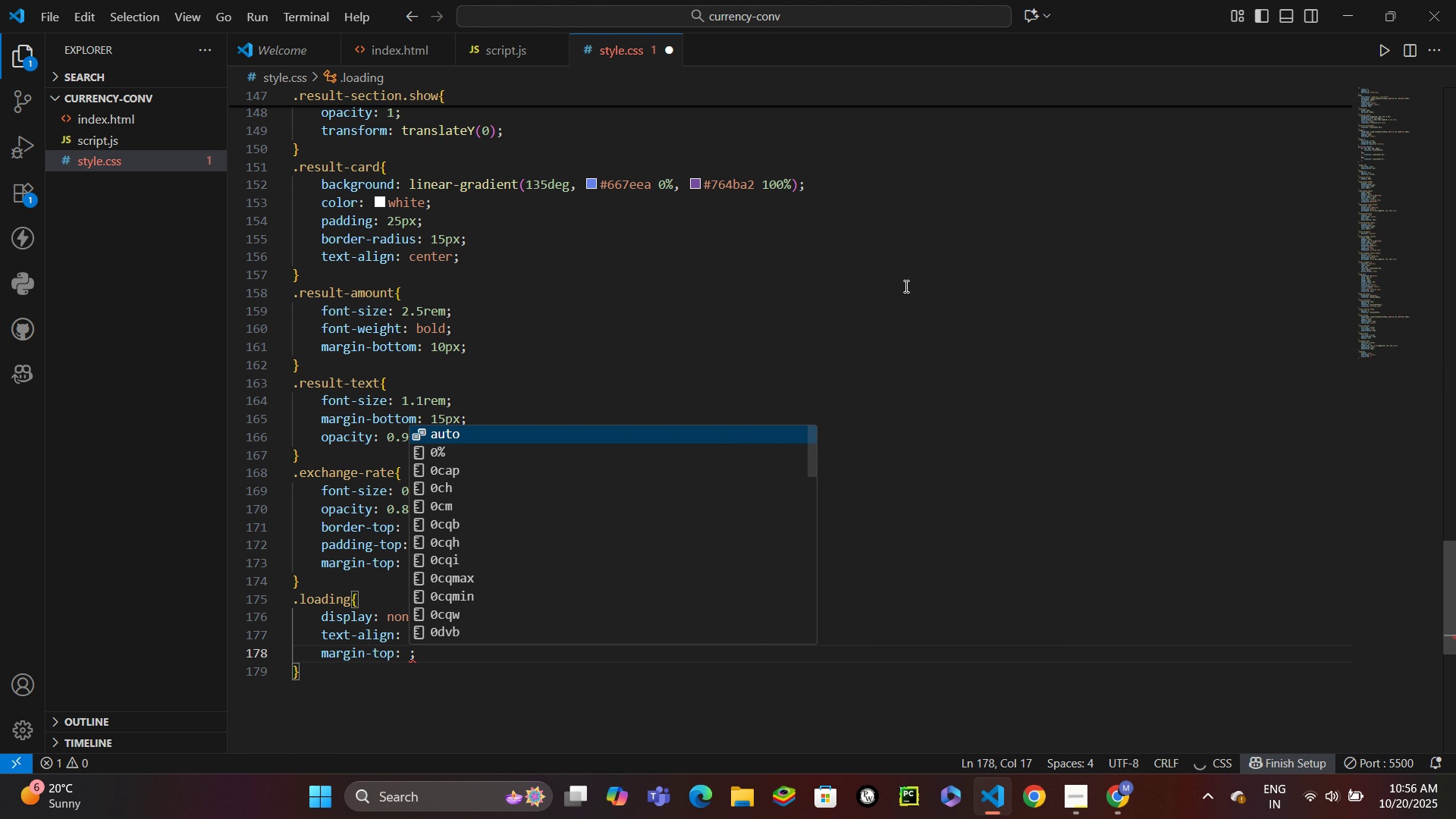 
type(20px)
 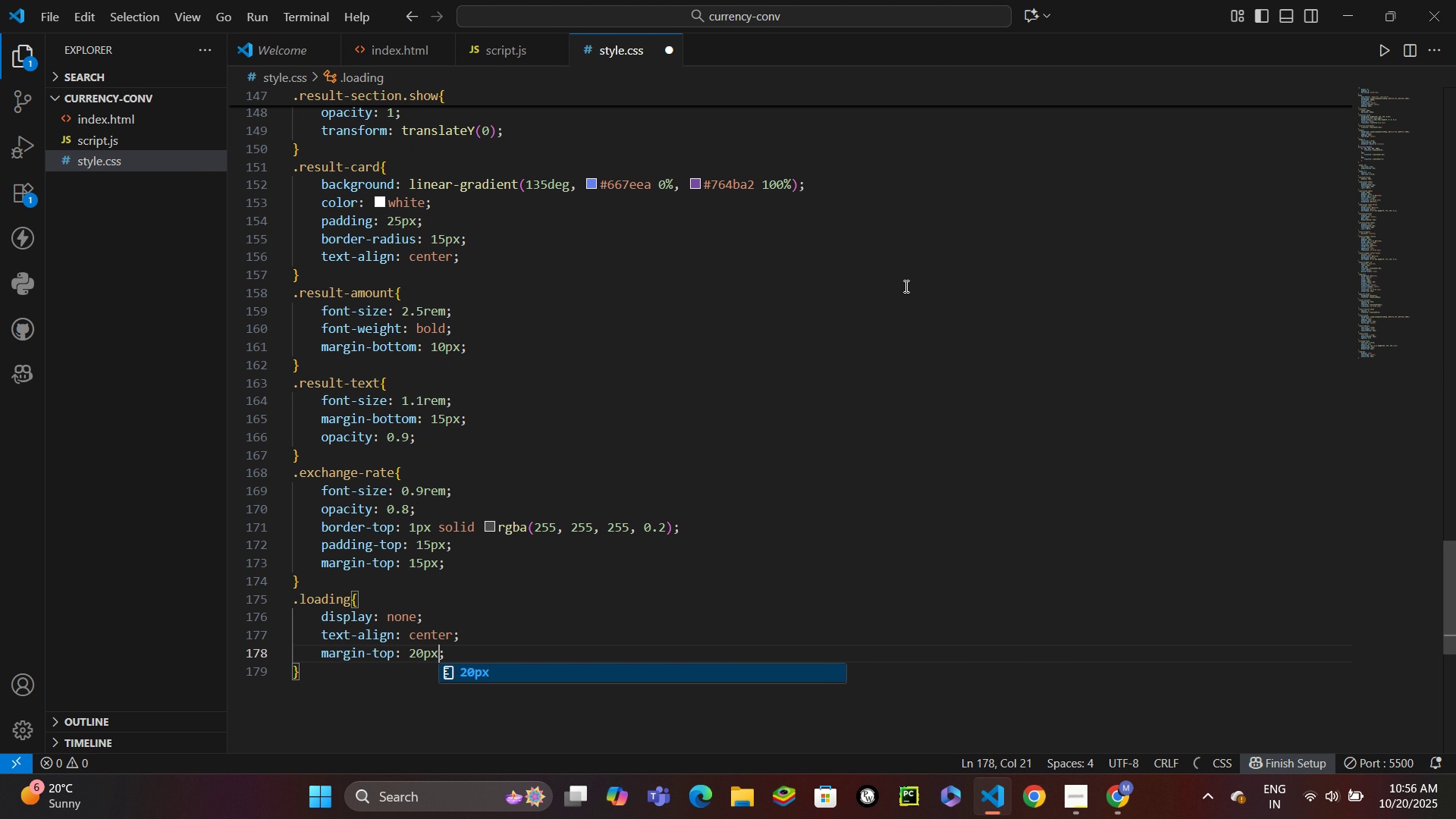 
key(Control+ControlLeft)
 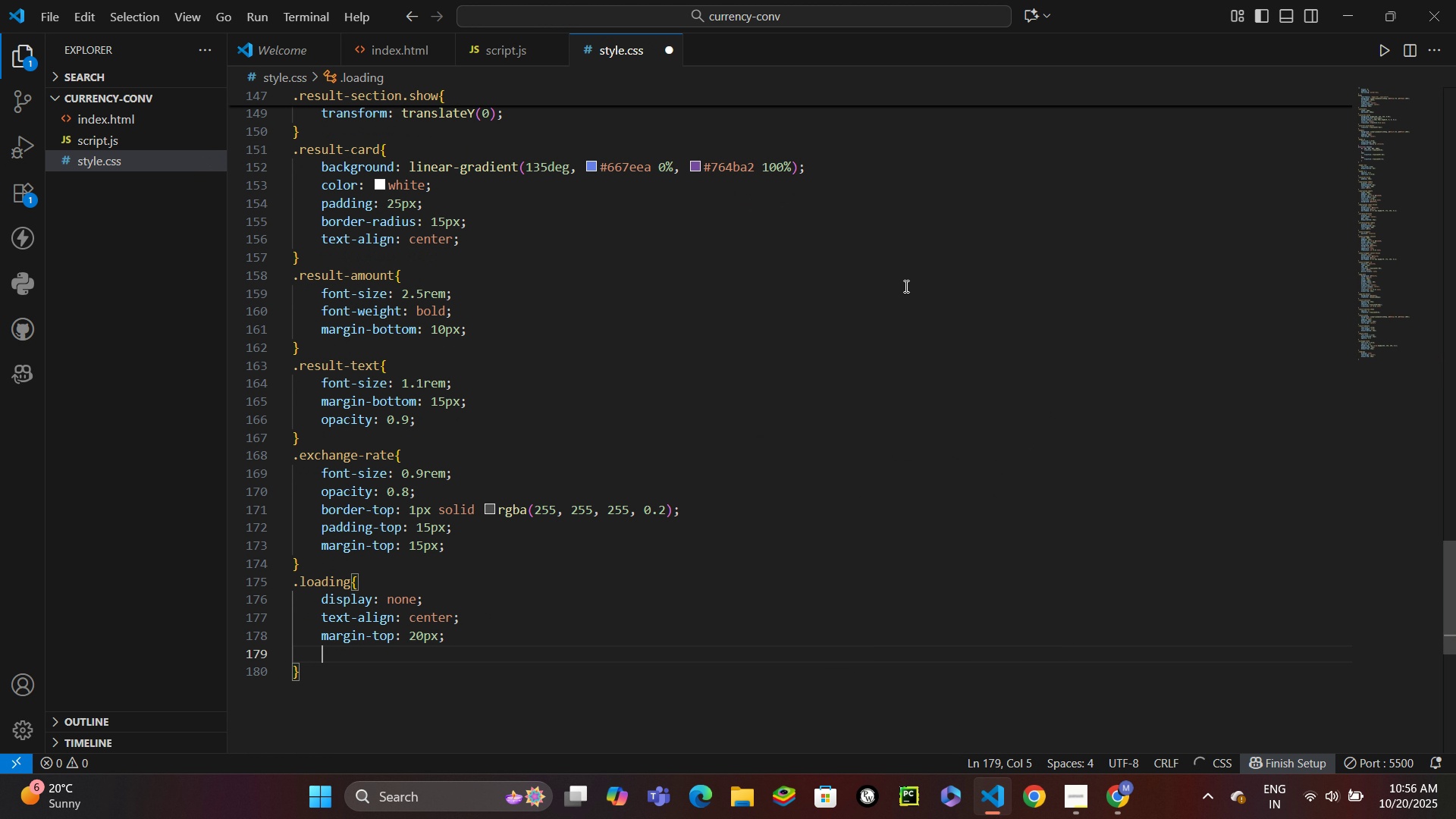 
key(Control+Enter)
 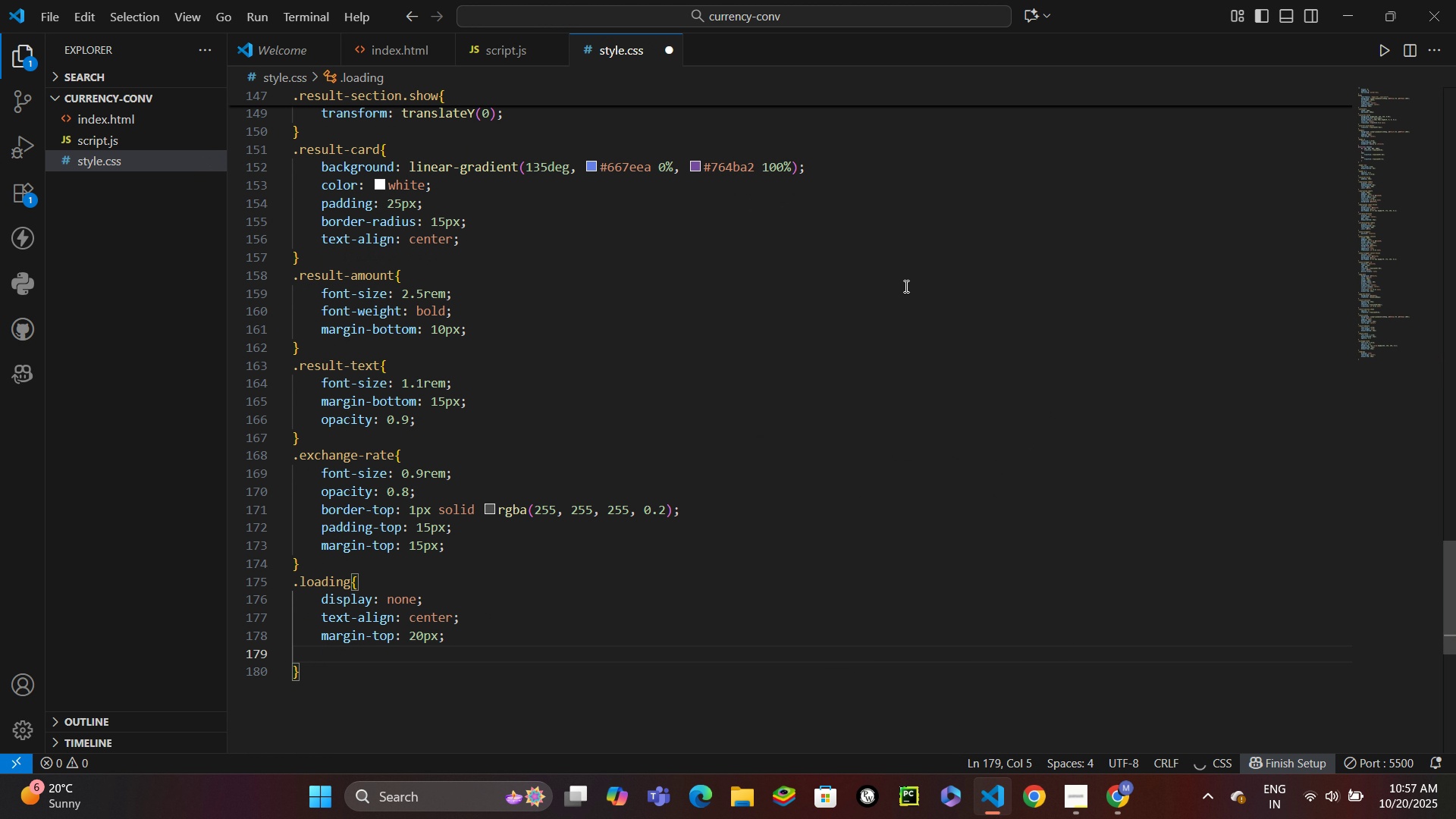 
type(colro)
 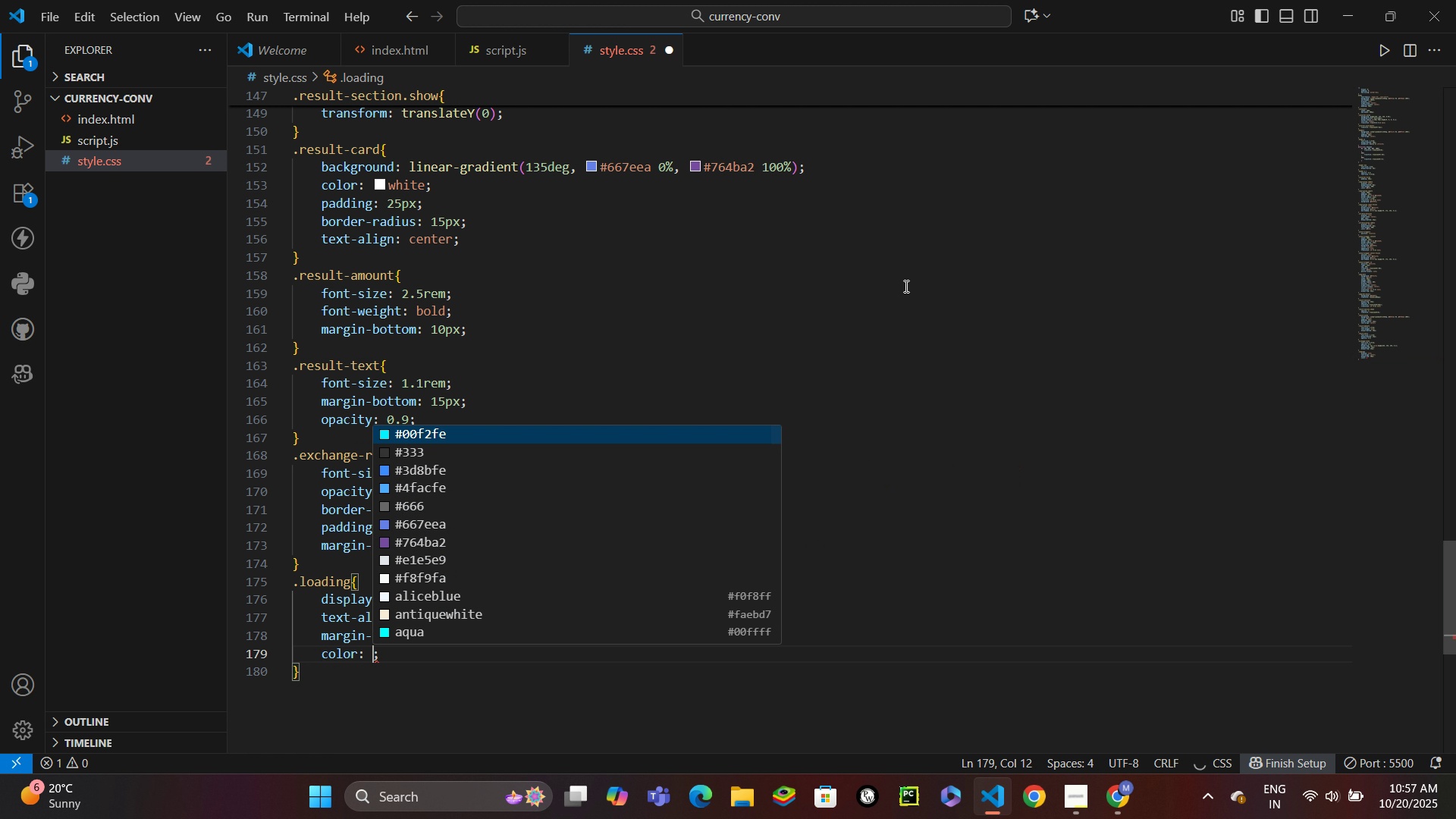 
key(Enter)
 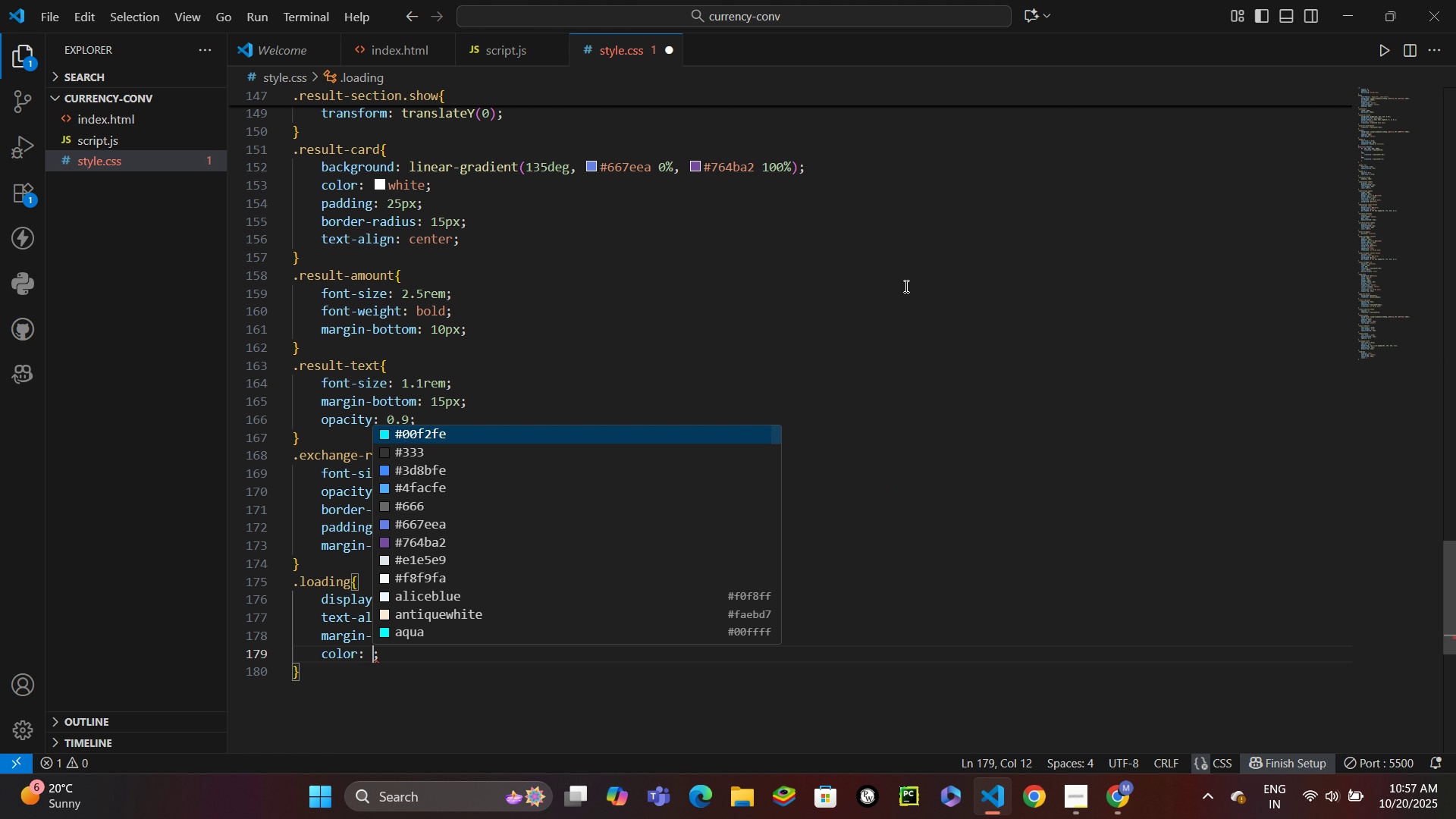 
type(#666)
 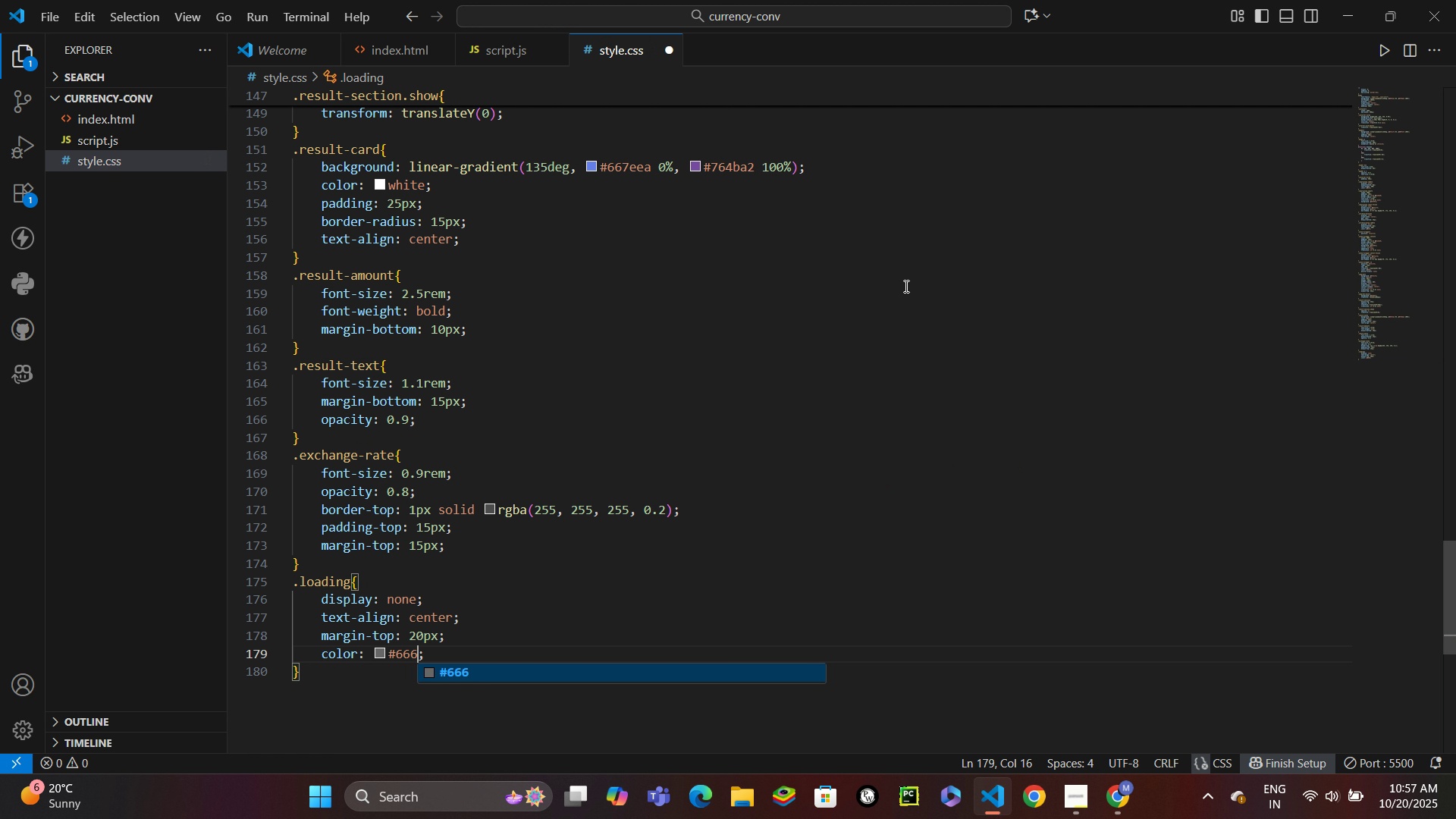 
key(ArrowDown)
 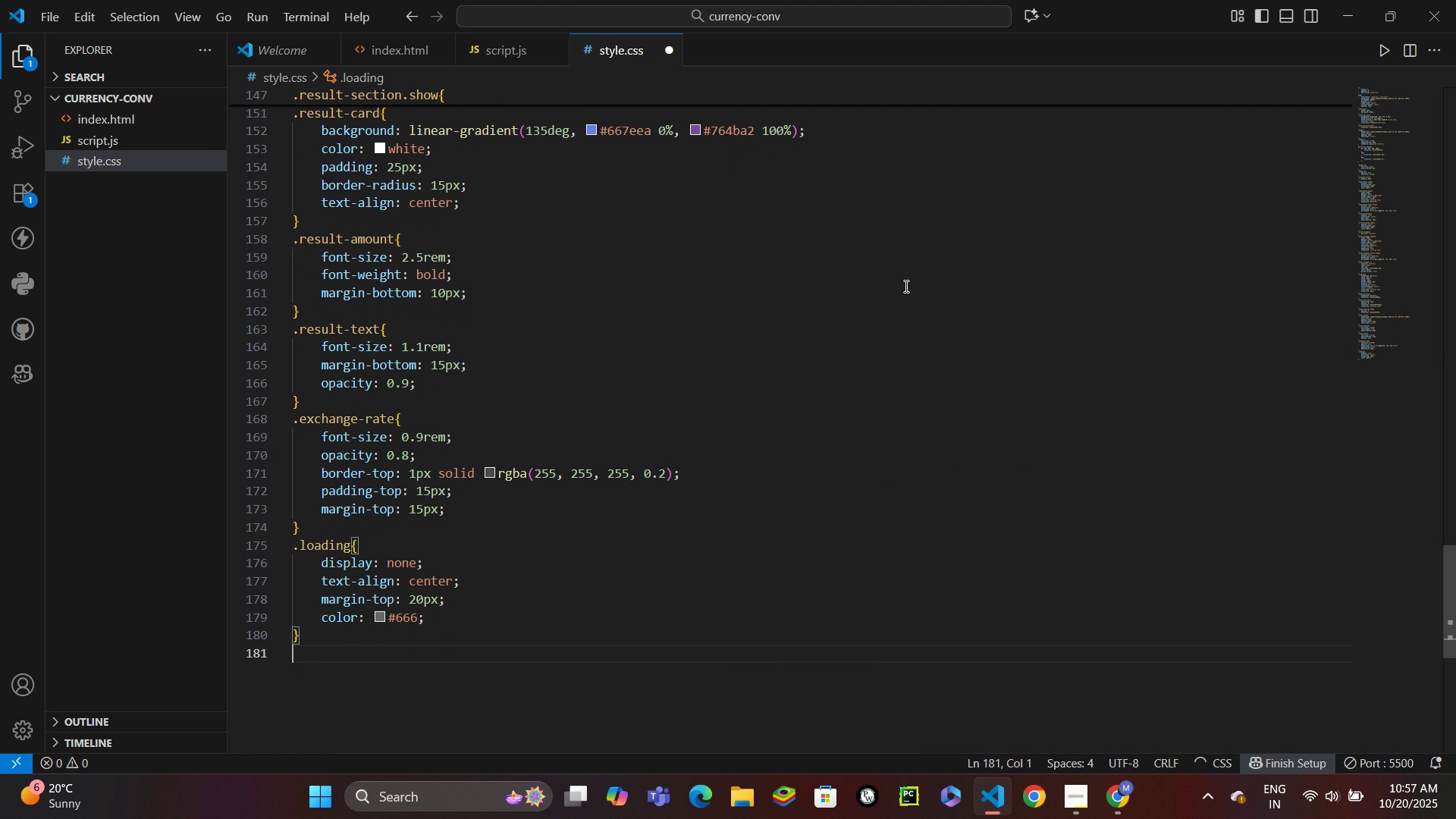 
key(Enter)
 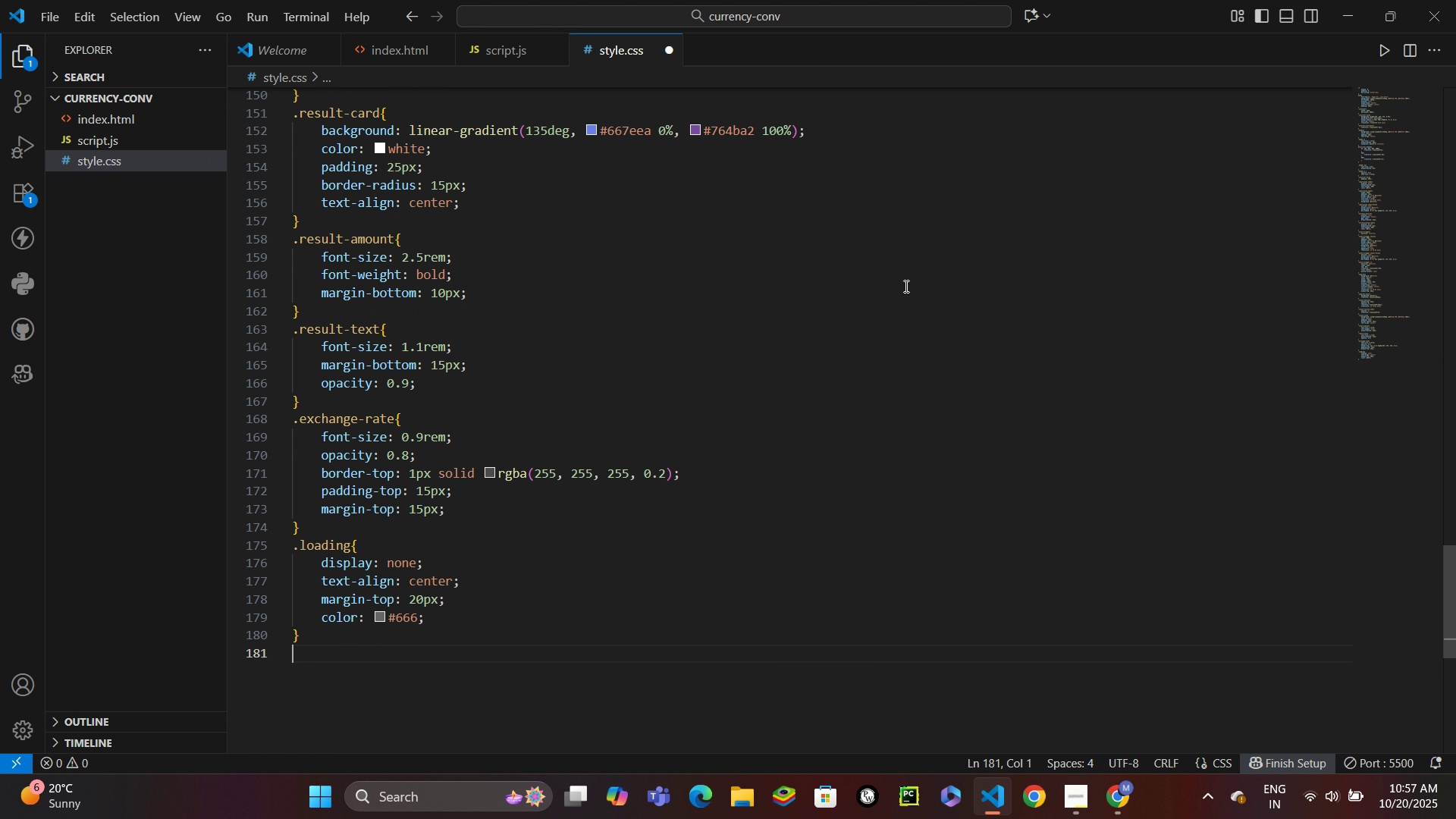 
type(.load)
 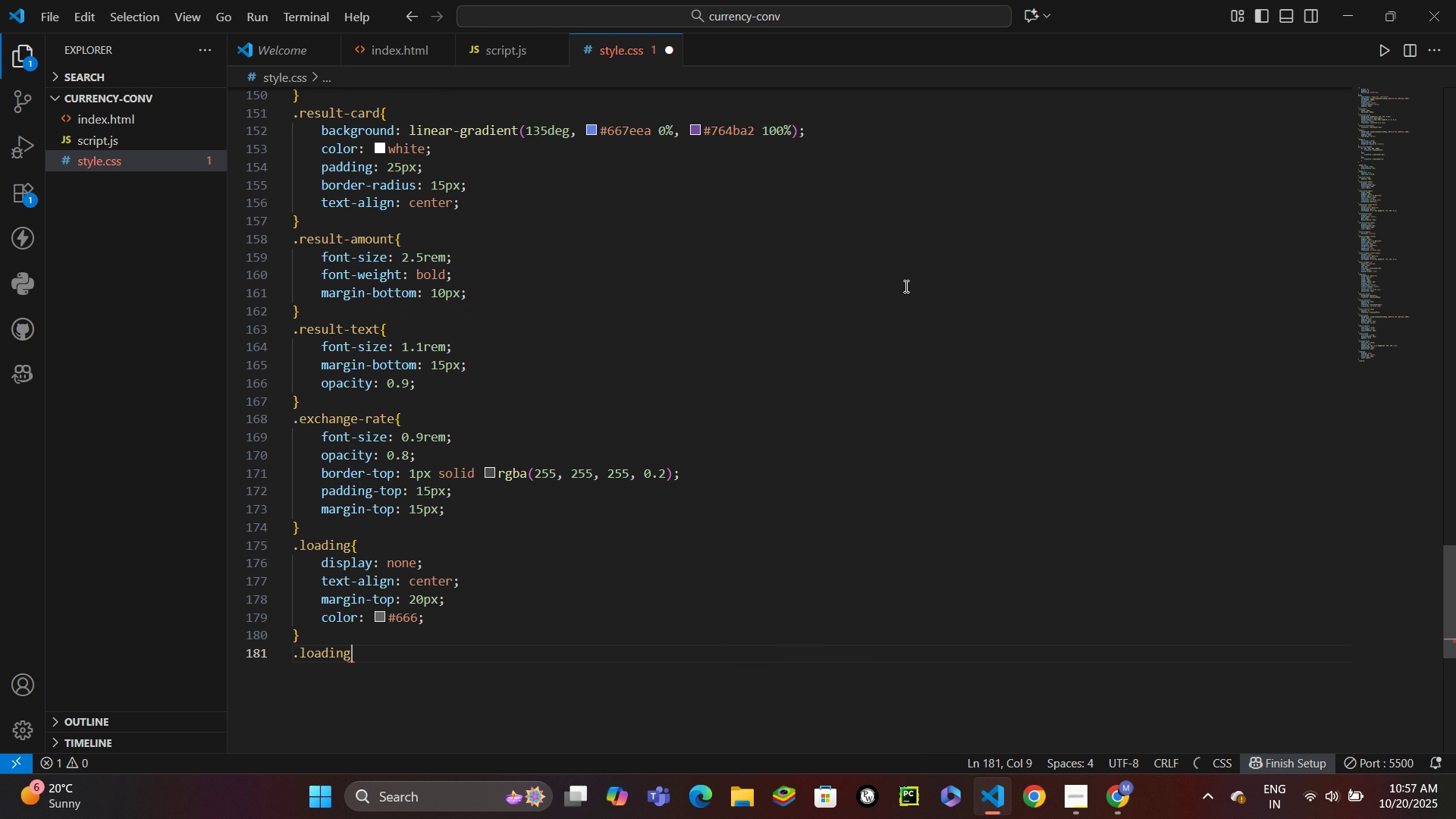 
key(Enter)
 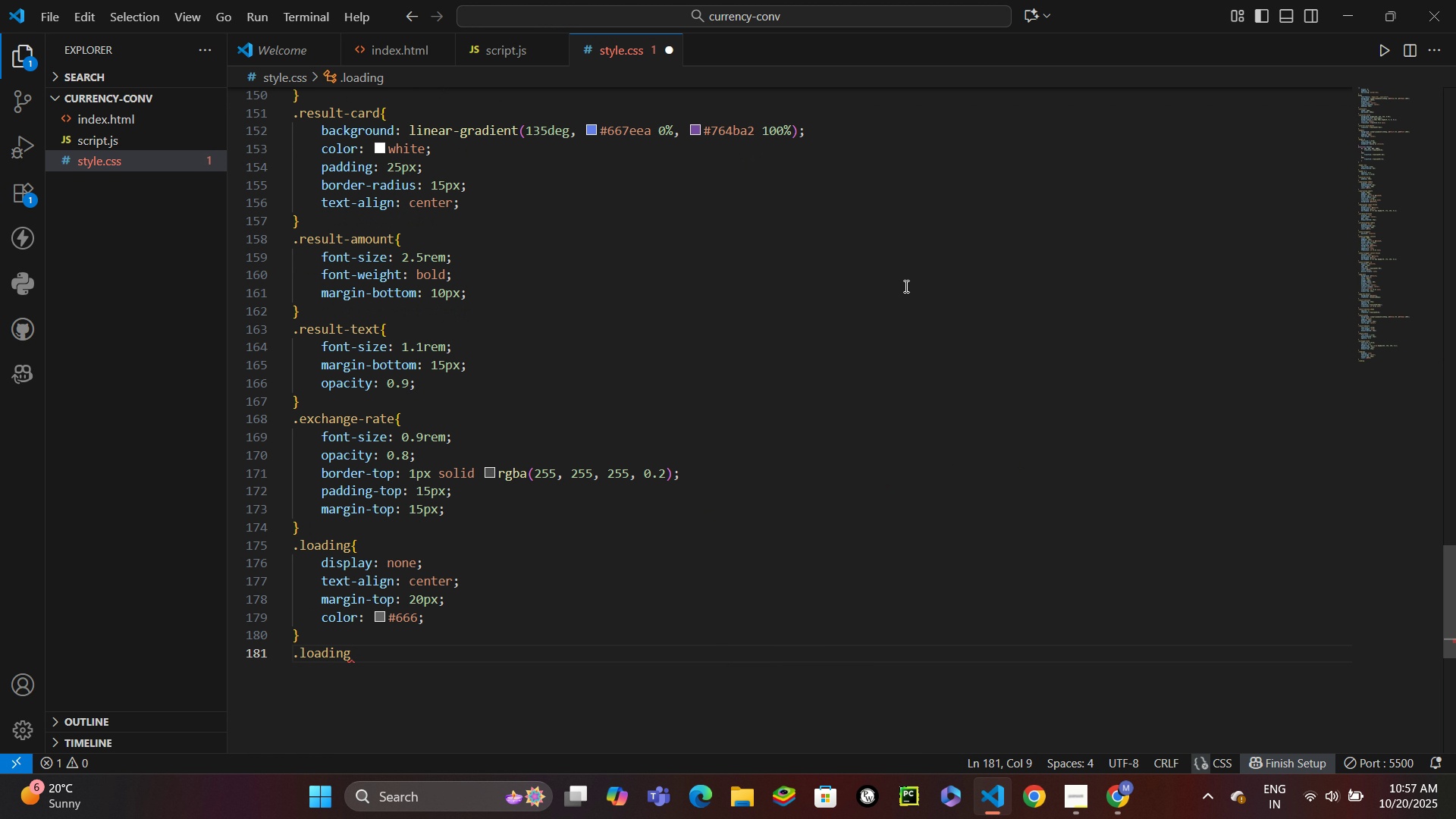 
type( show{)
 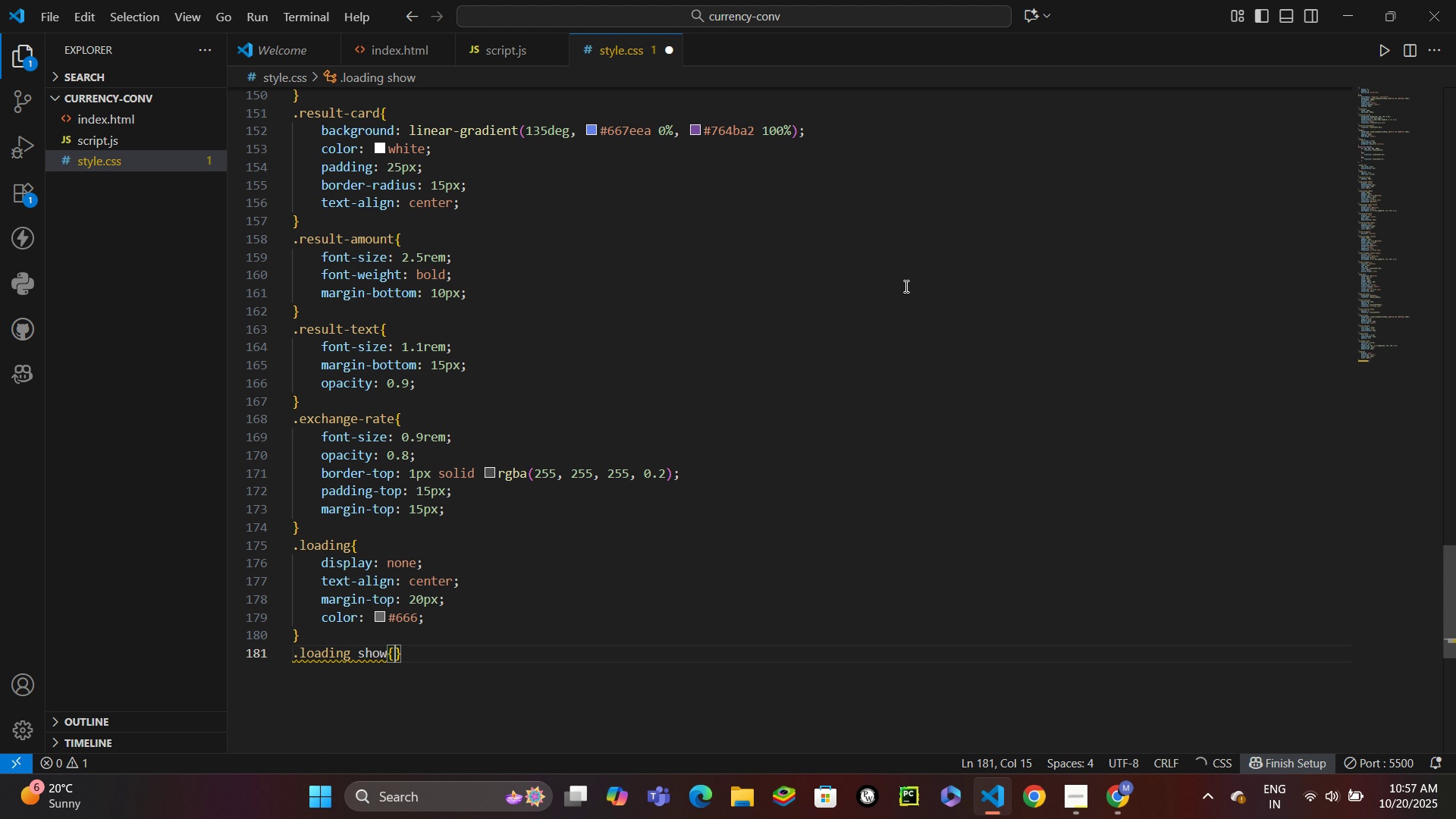 
key(Enter)
 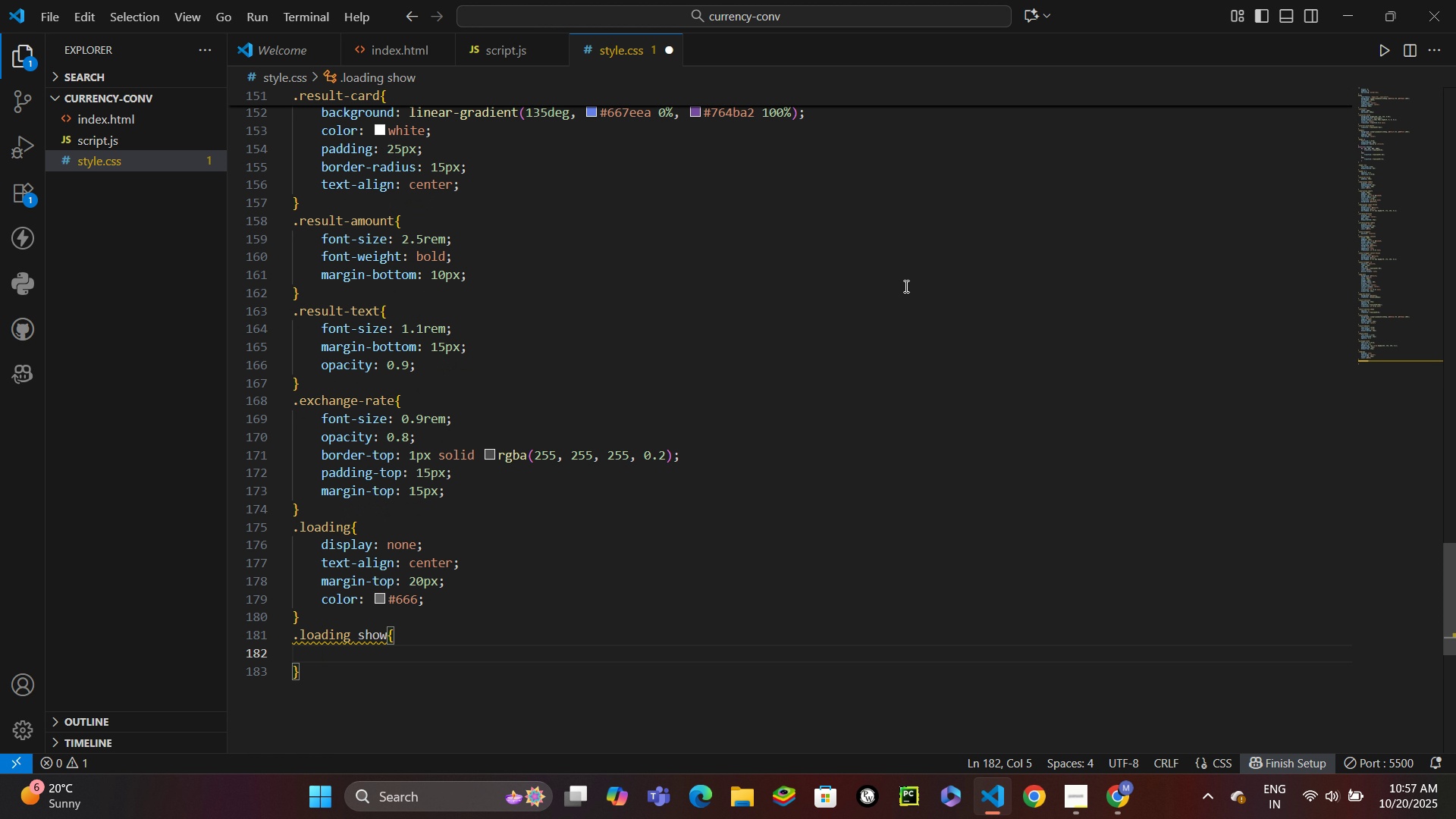 
key(Backspace)
key(Backspace)
key(Backspace)
type(.show{)
 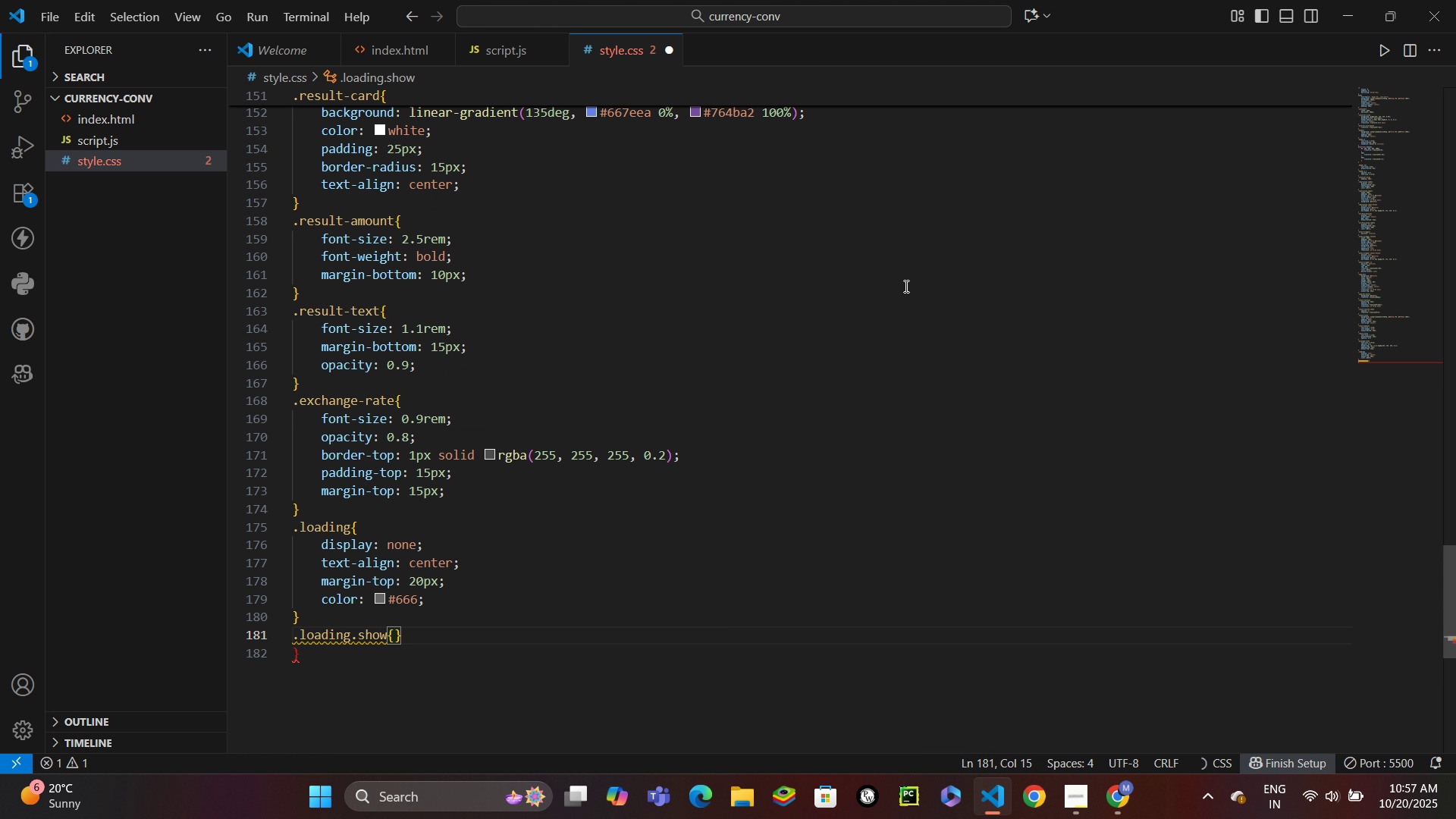 
key(ArrowRight)
 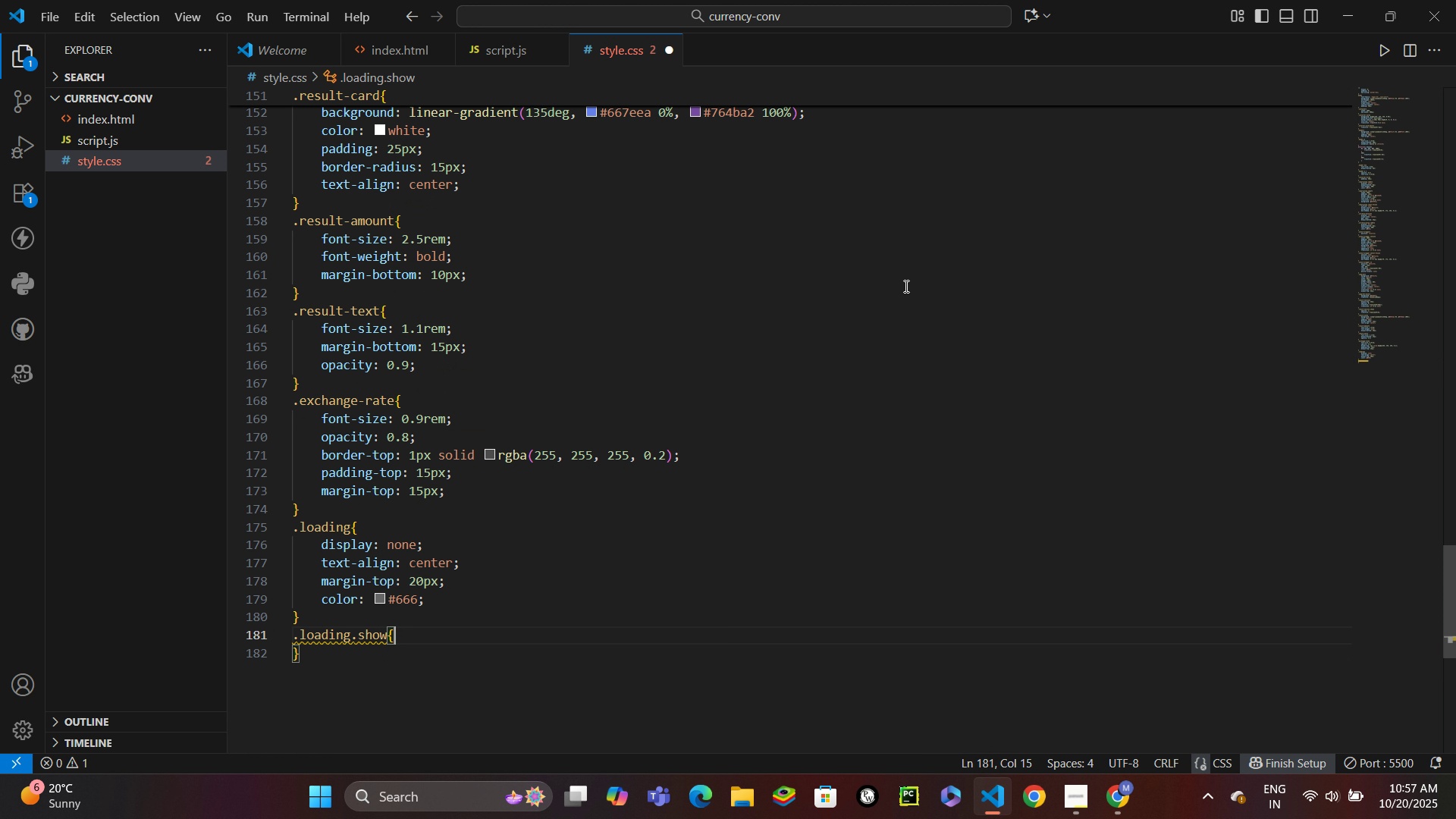 
key(Backspace)
 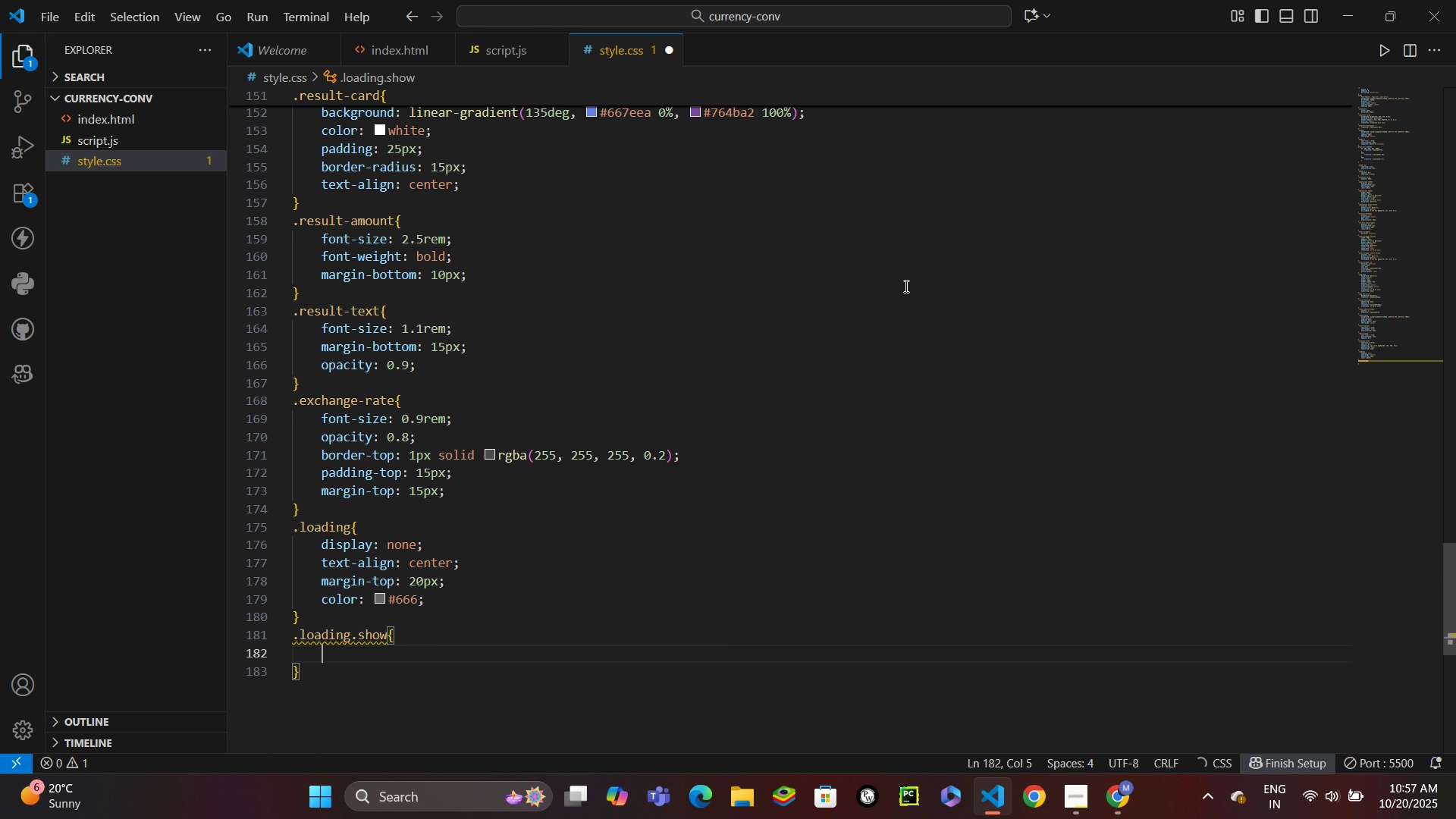 
key(Enter)
 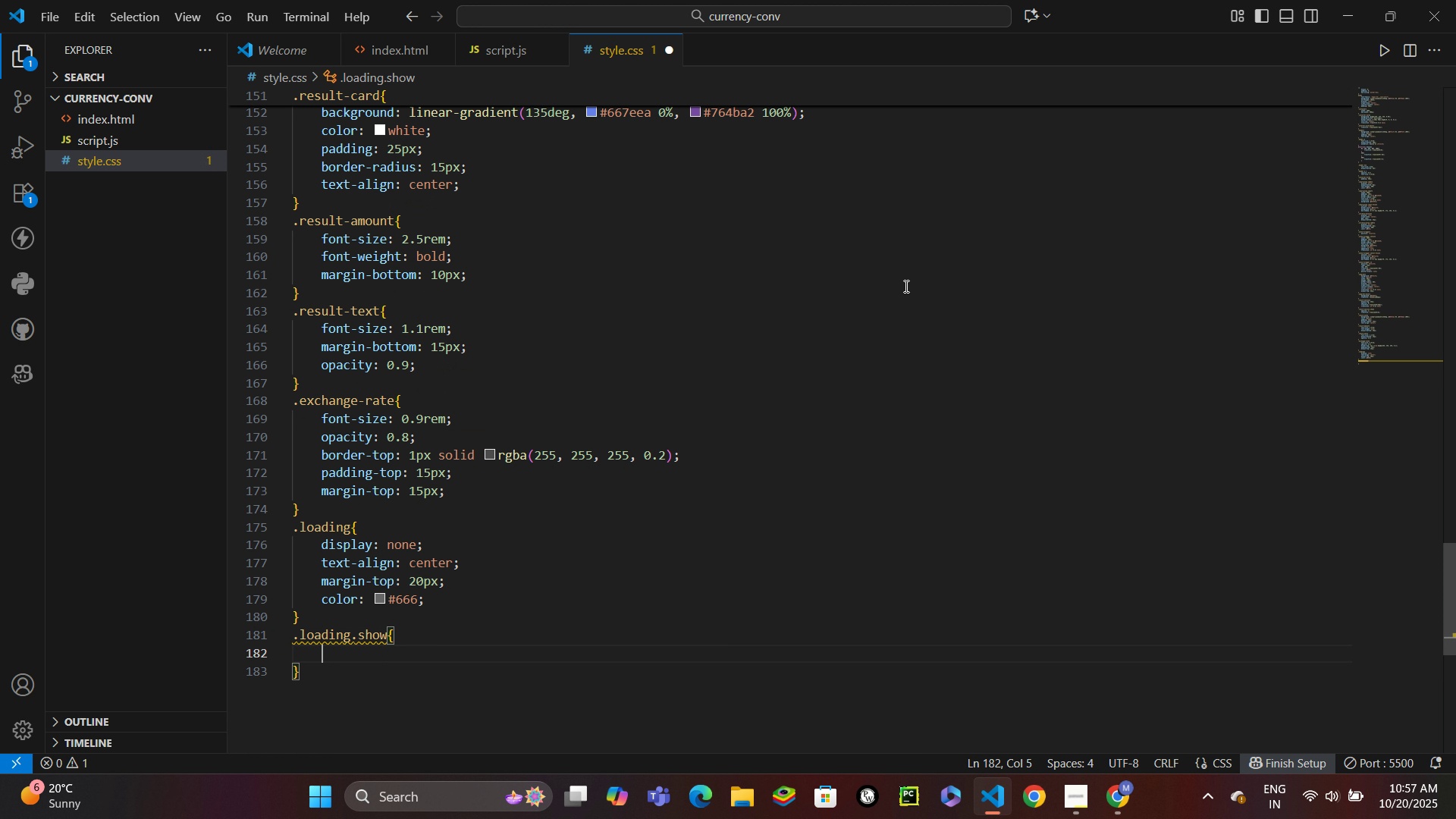 
type(dis)
 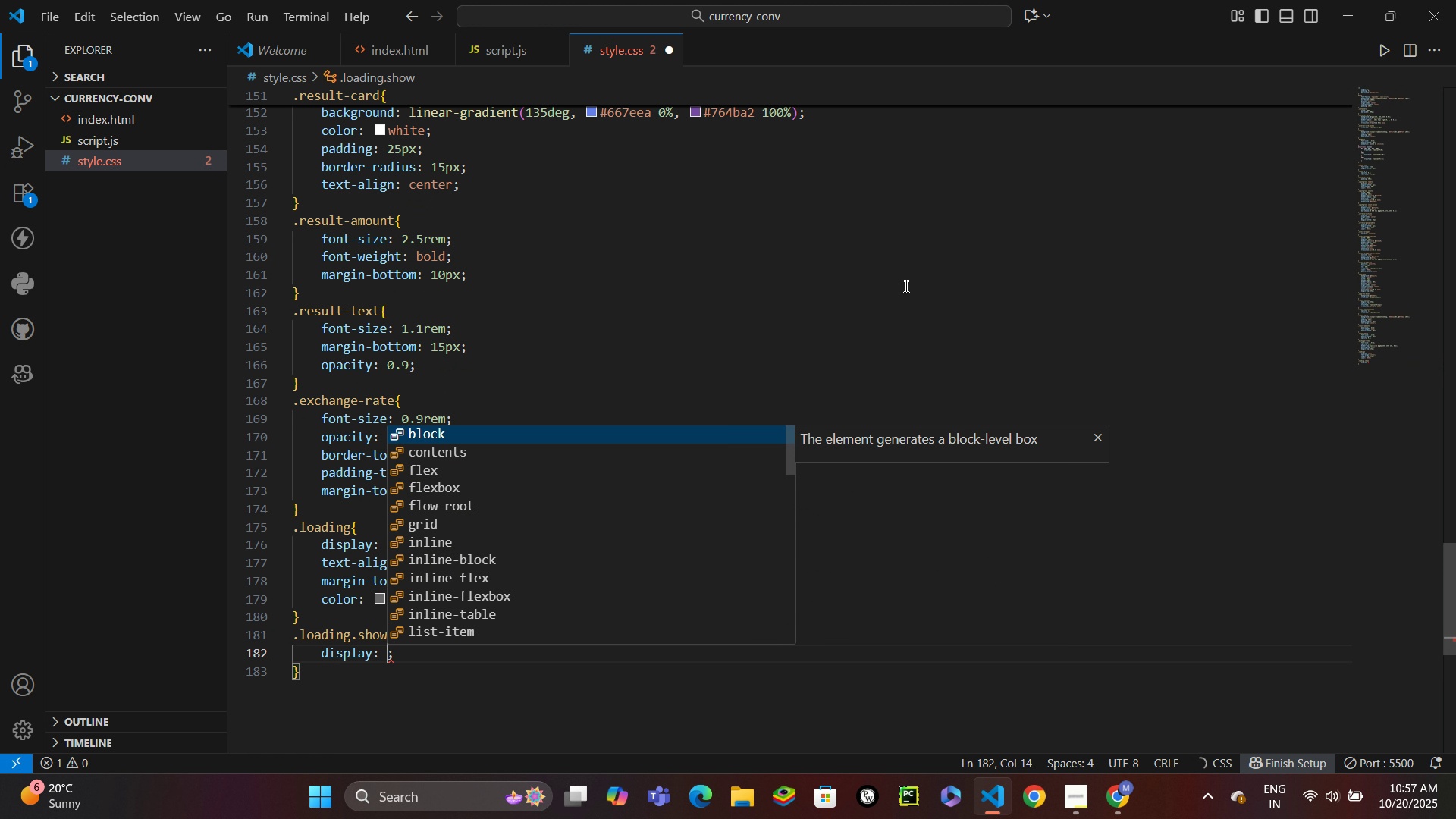 
key(Enter)
 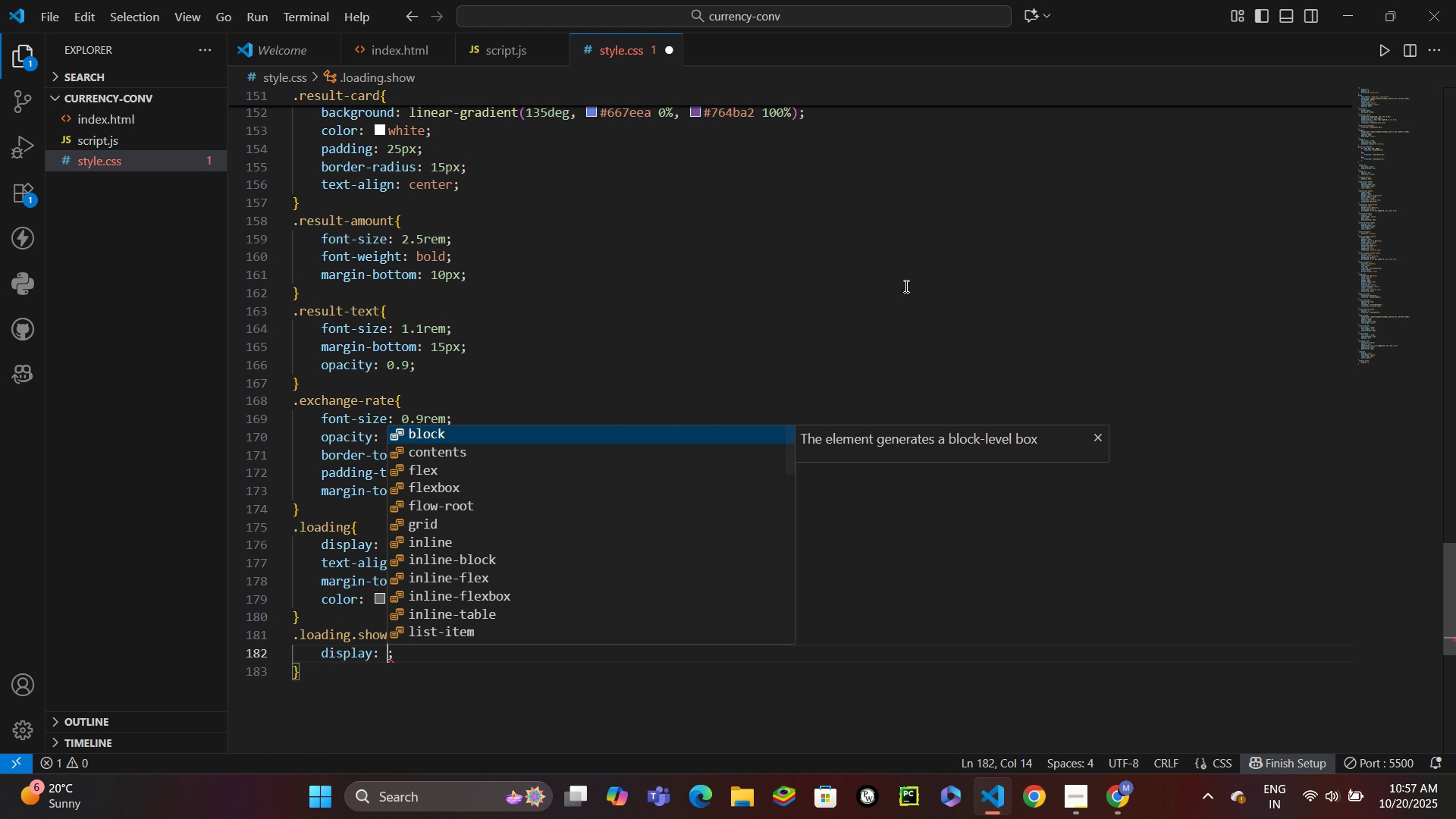 
type(blo)
 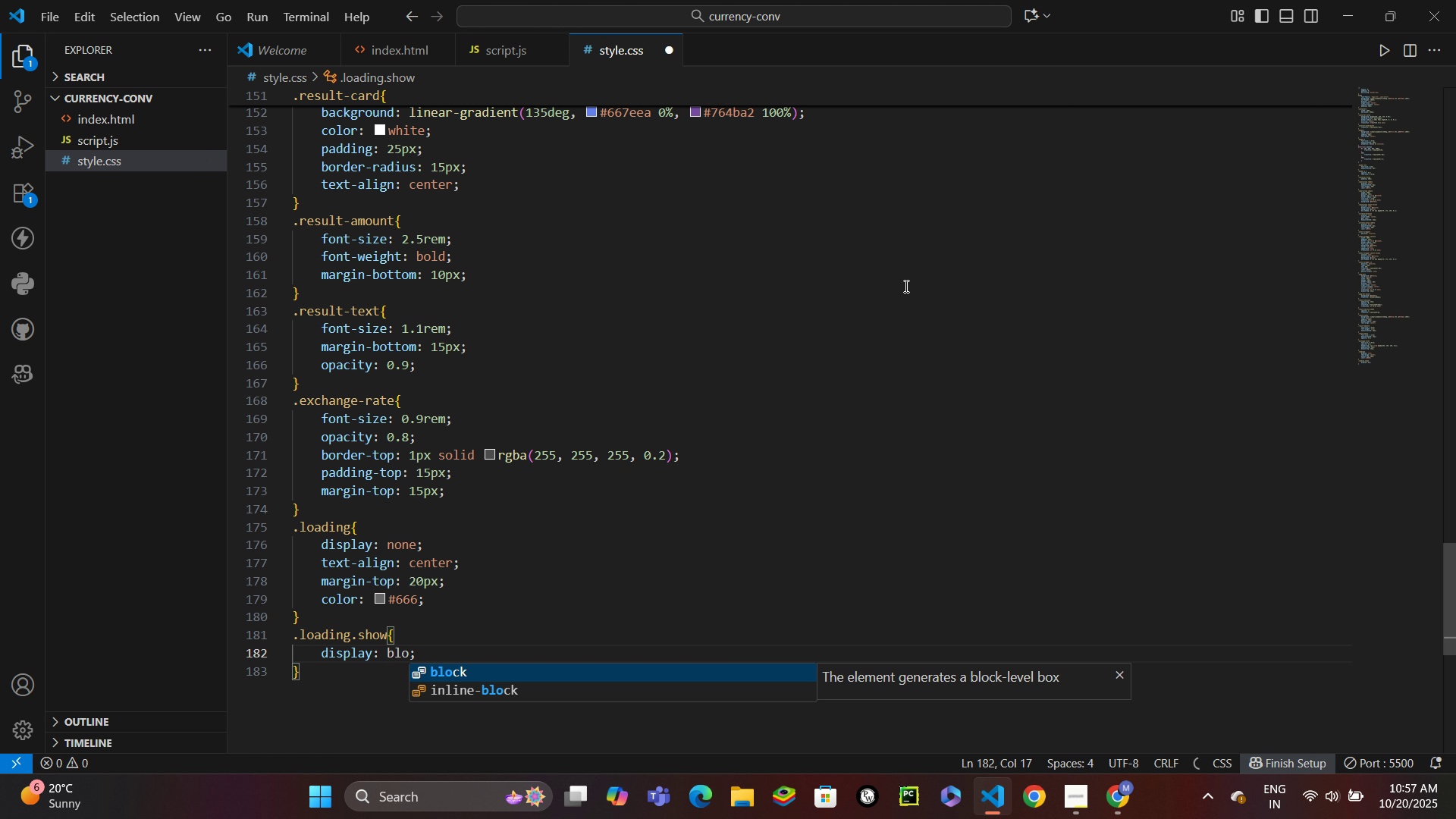 
key(Enter)
 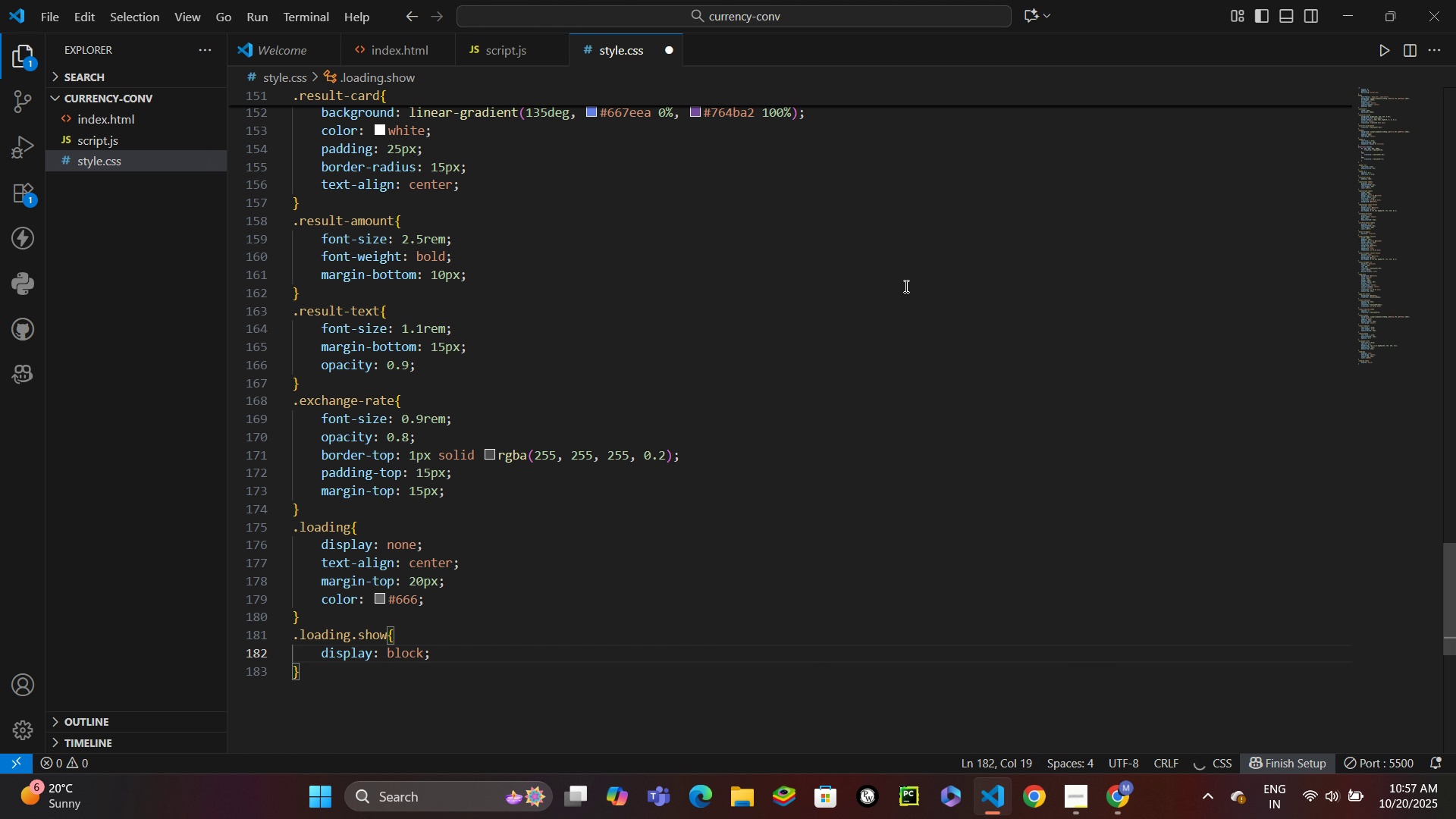 
key(ArrowDown)
 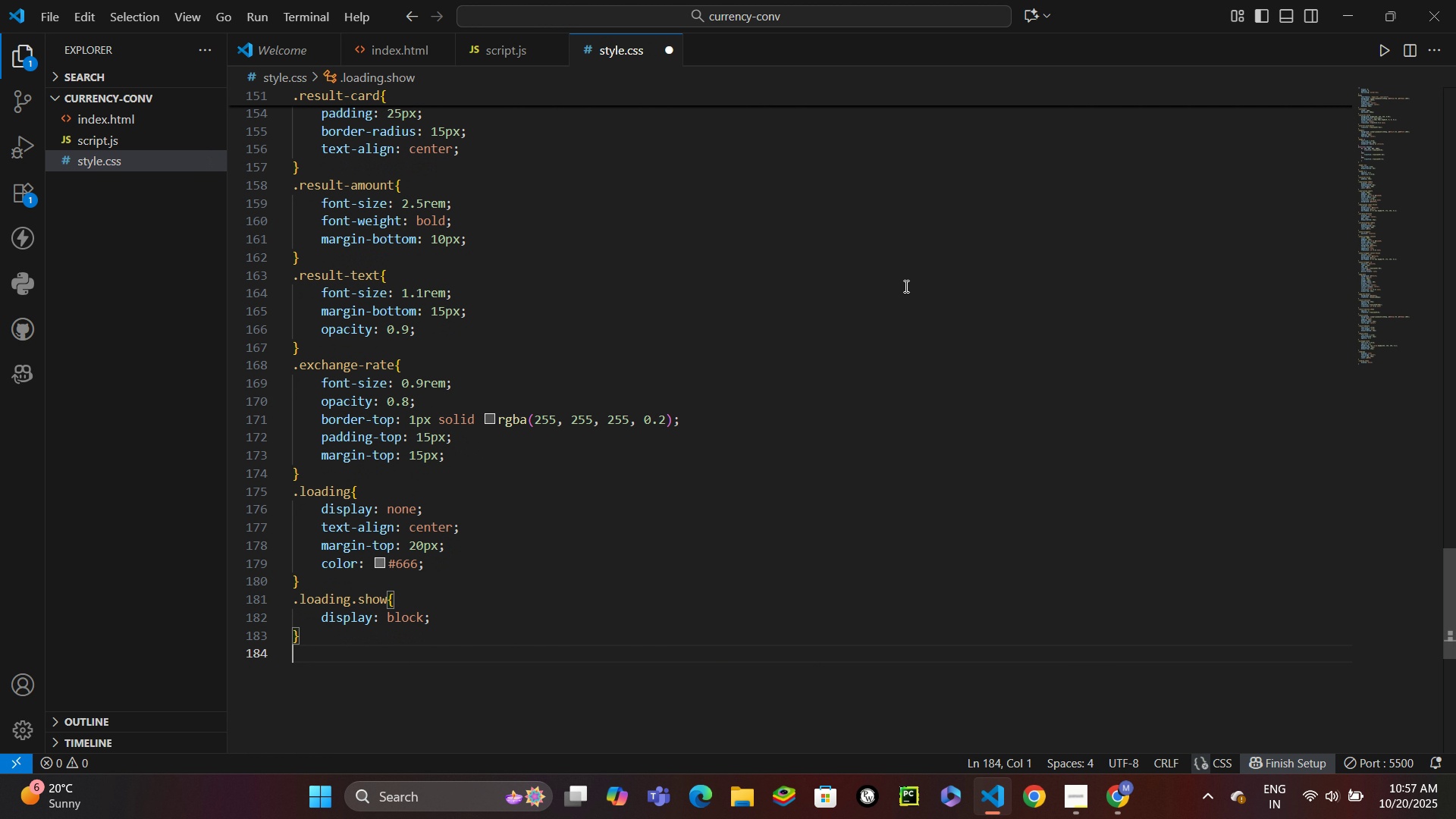 
key(Enter)
 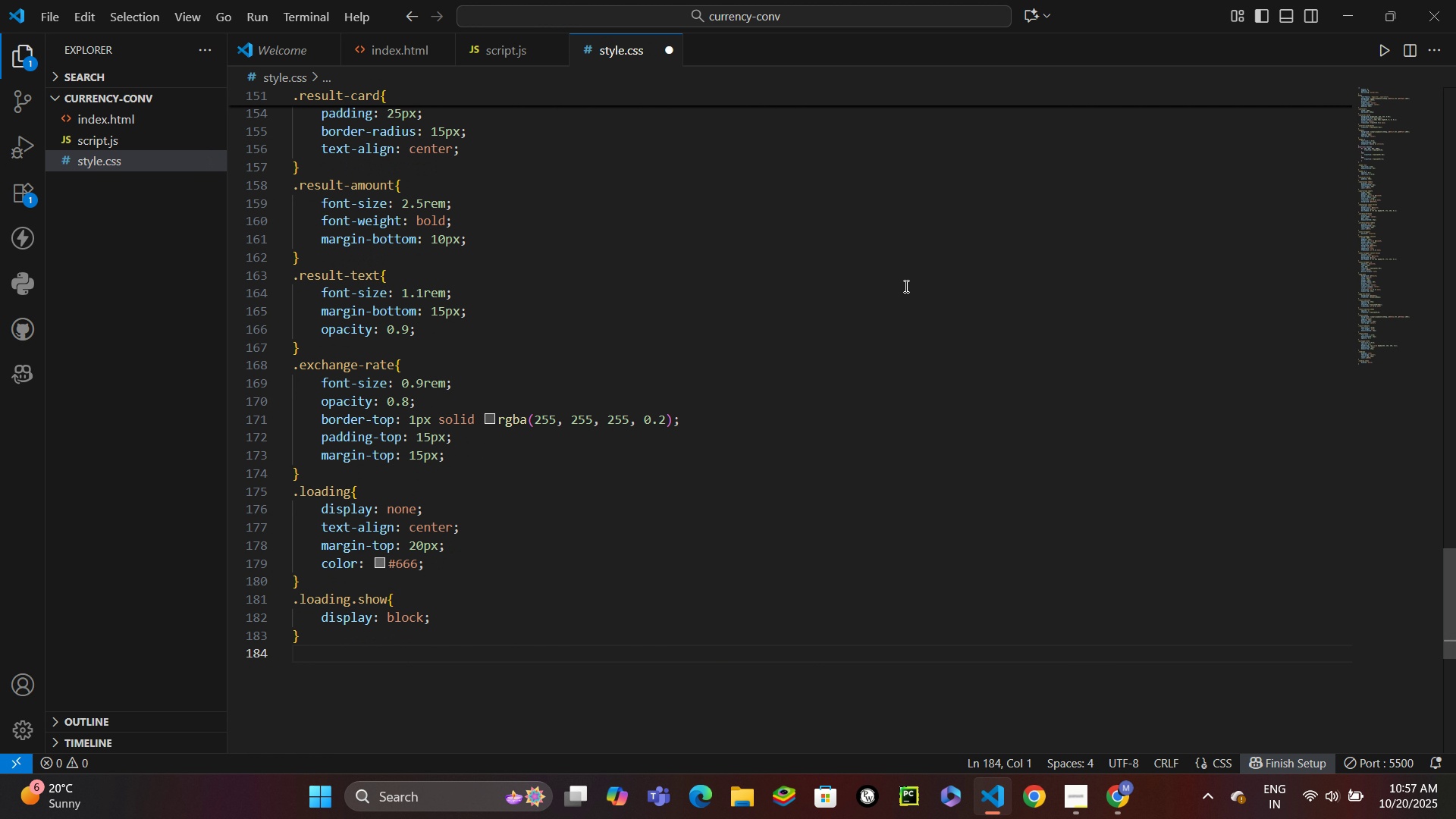 
type(.loa)
 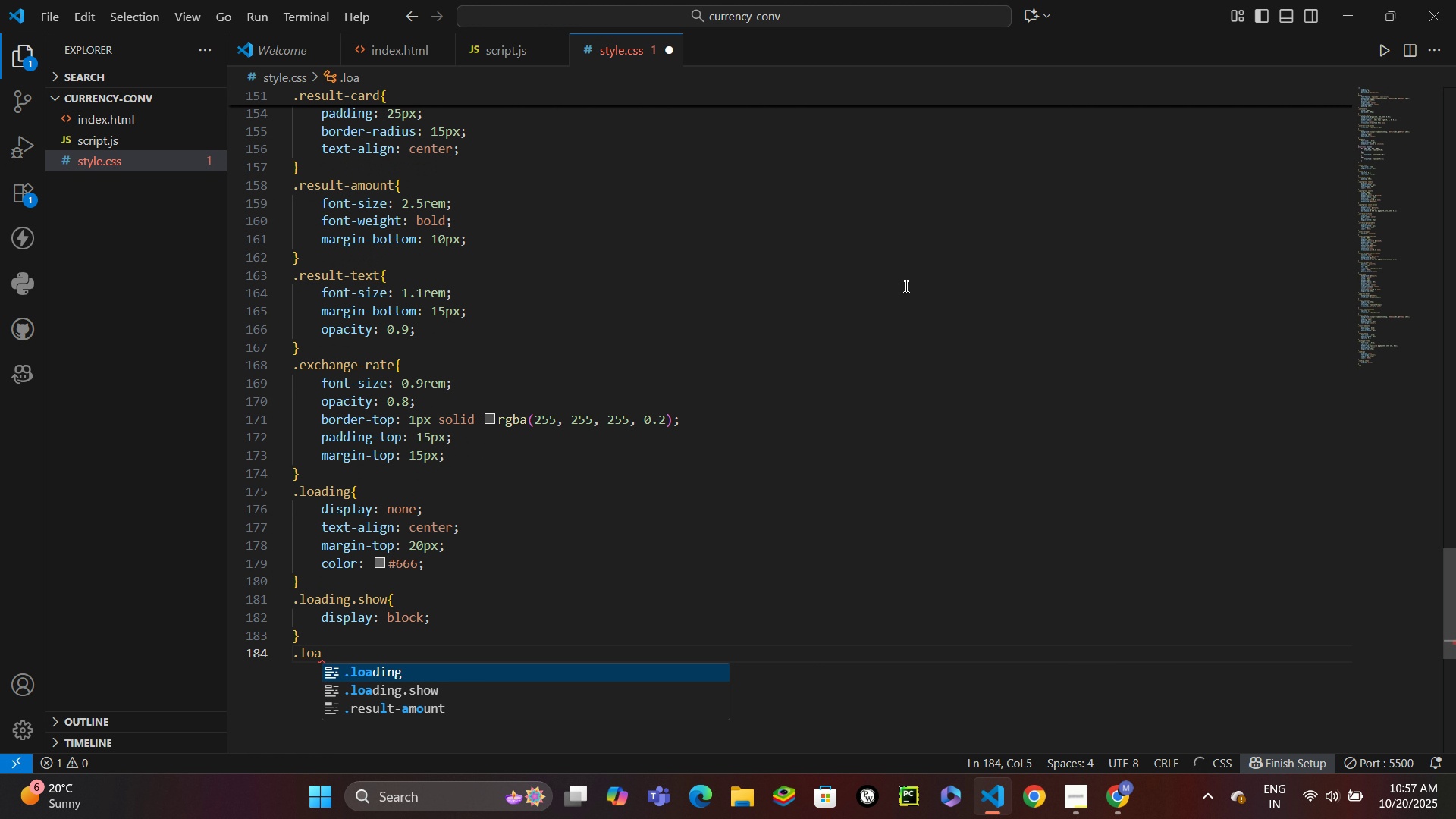 
key(Enter)
 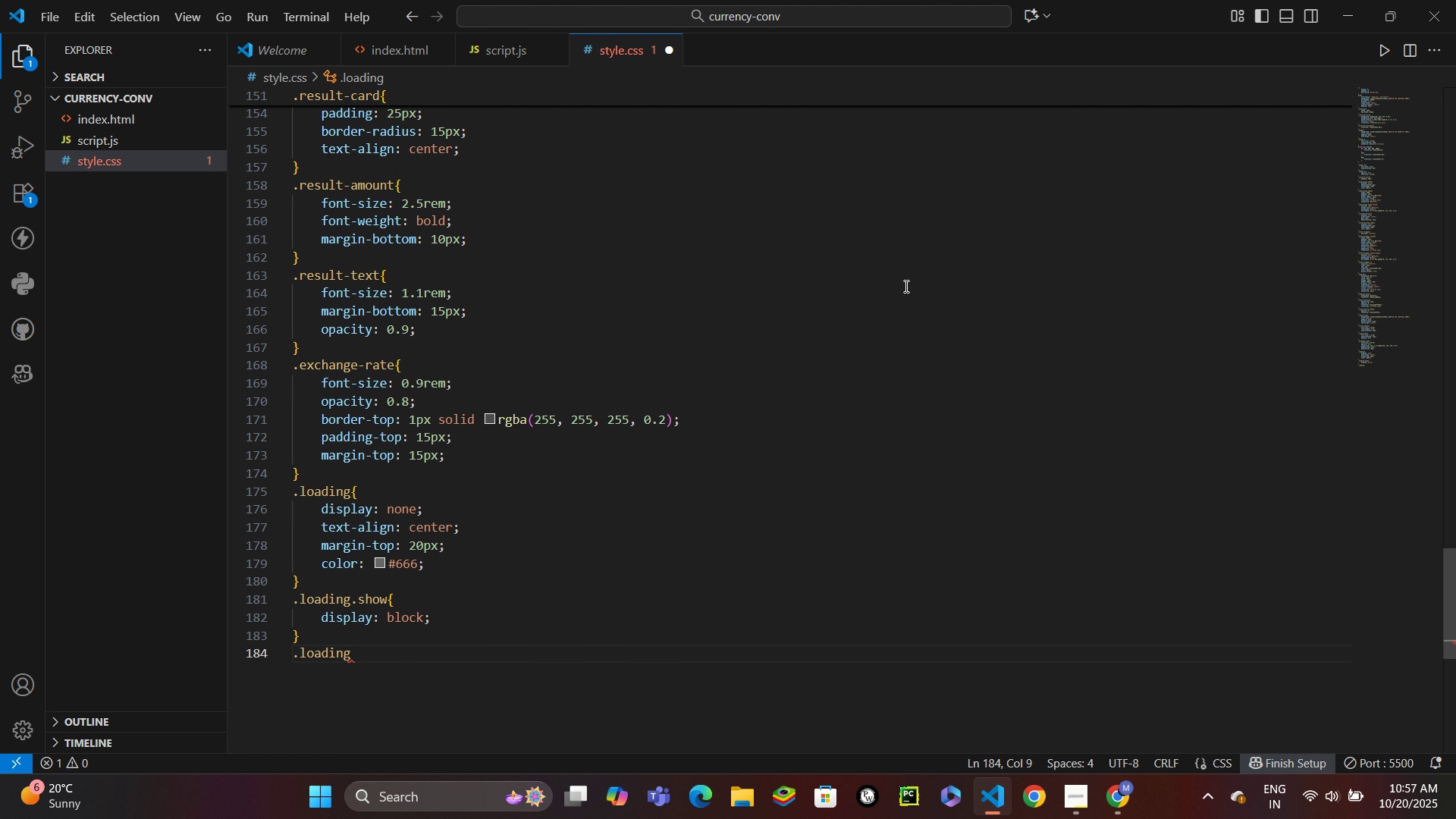 
key(Space)
 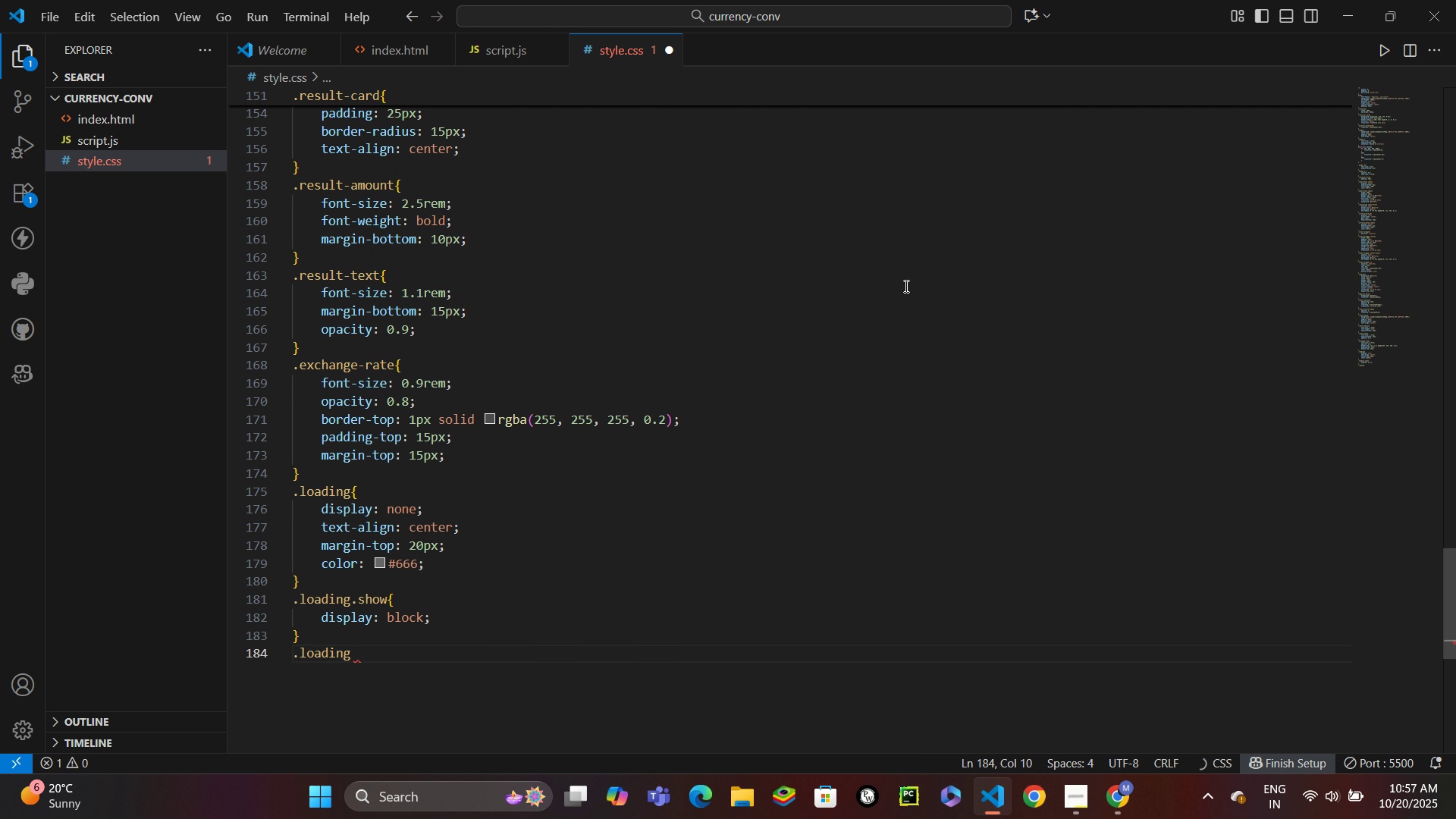 
key(I)
 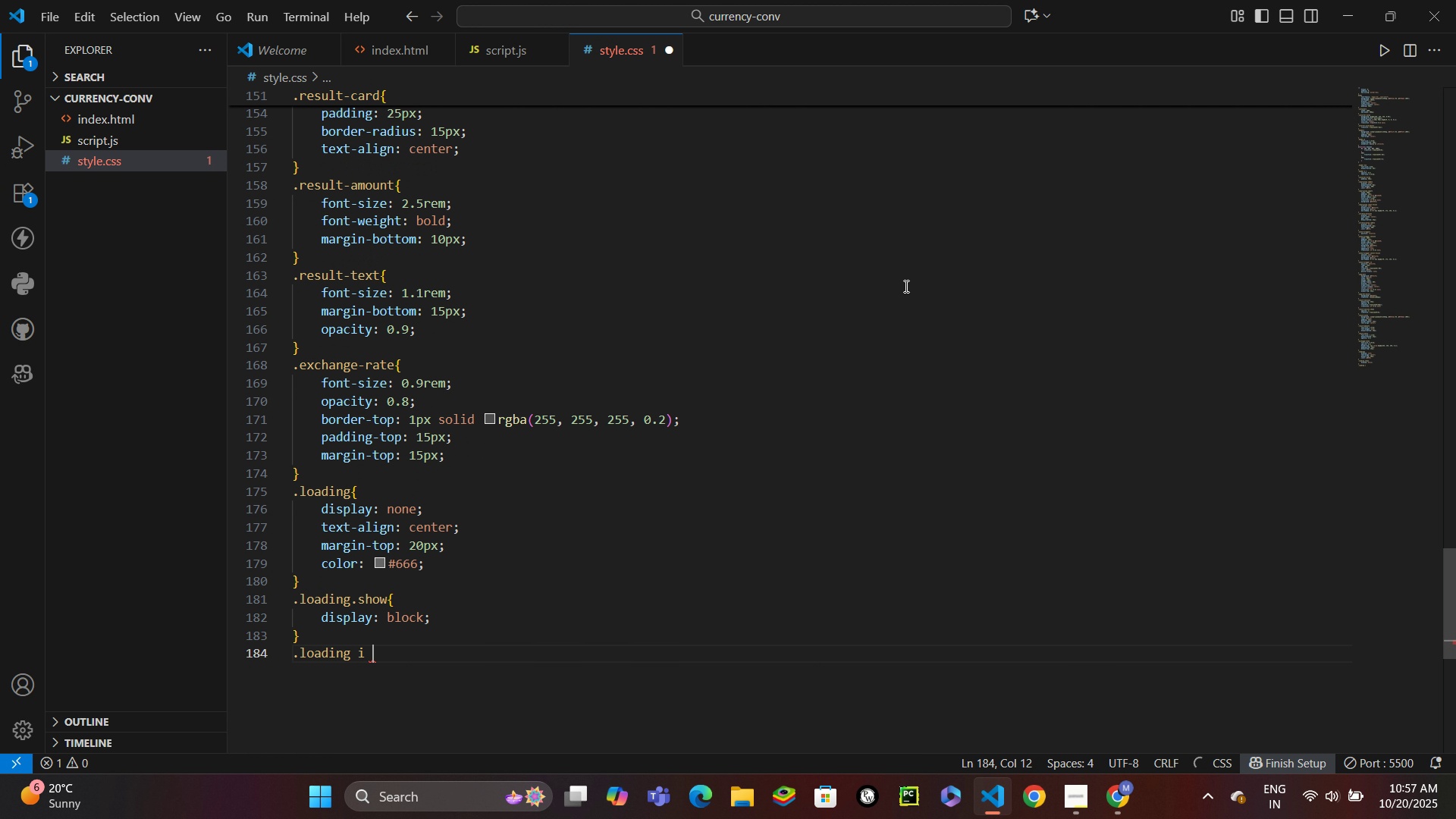 
key(Space)
 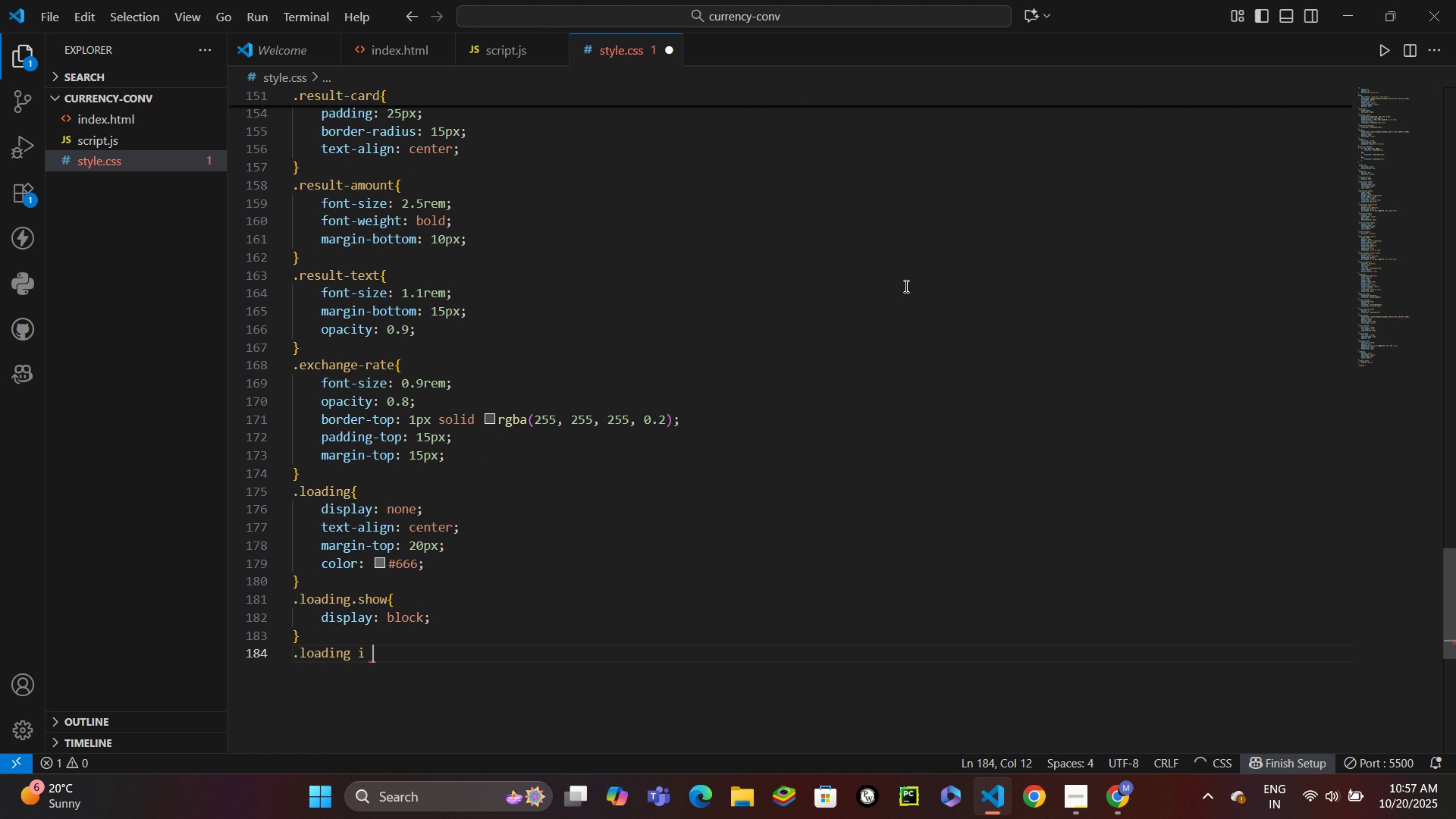 
key(Shift+BracketLeft)
 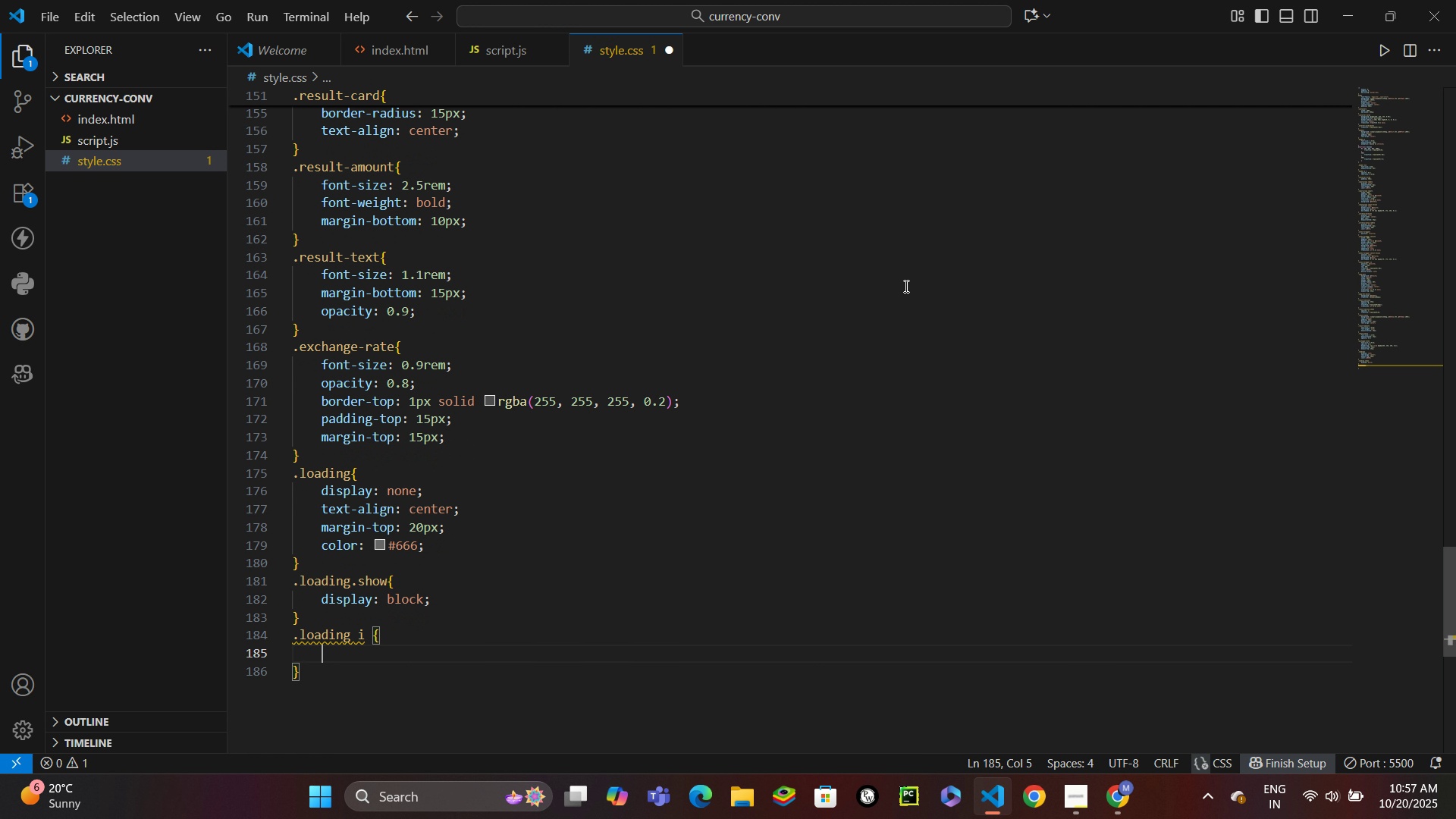 
key(Enter)
 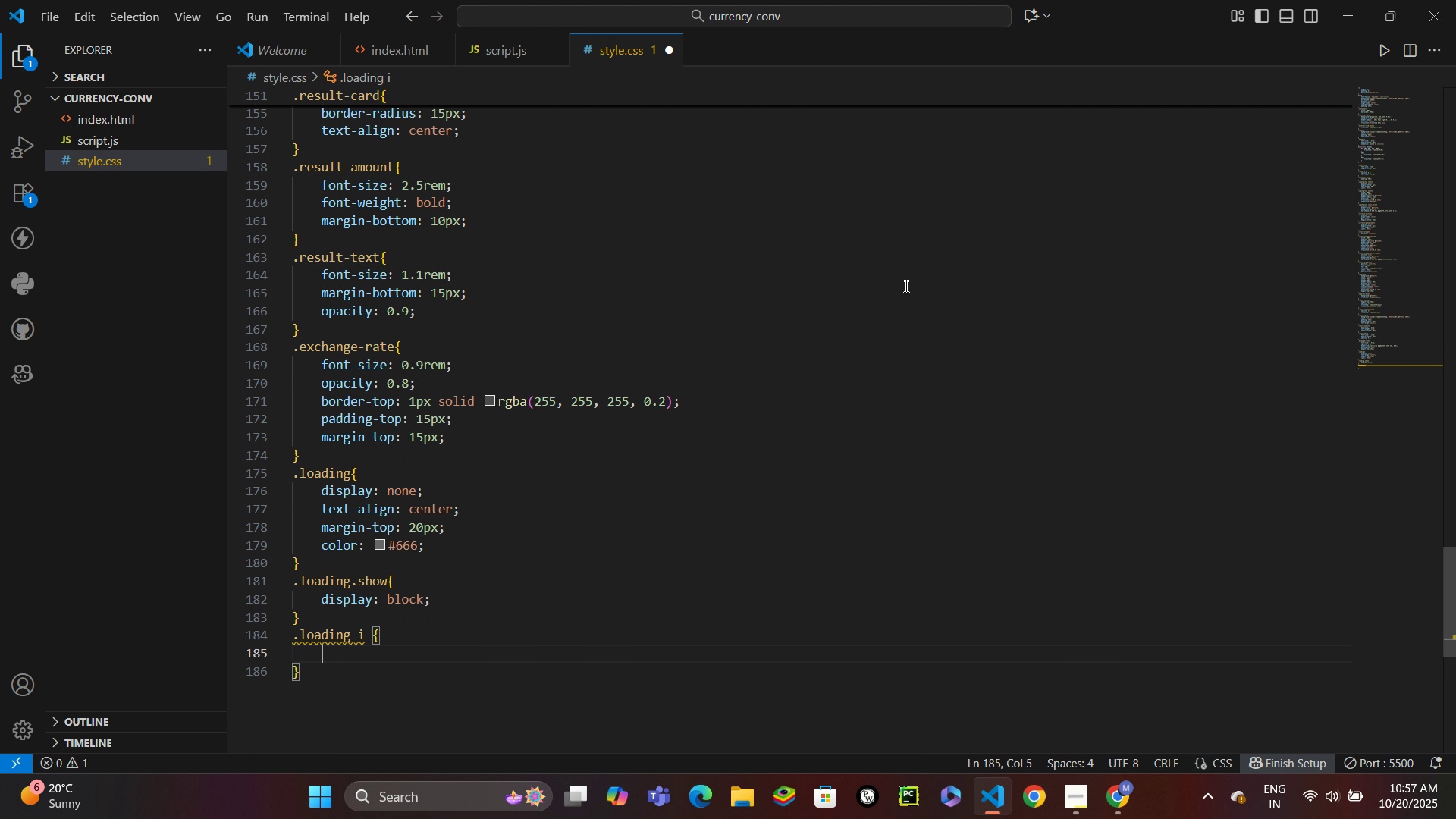 
type(mart)
key(Backspace)
type(r)
 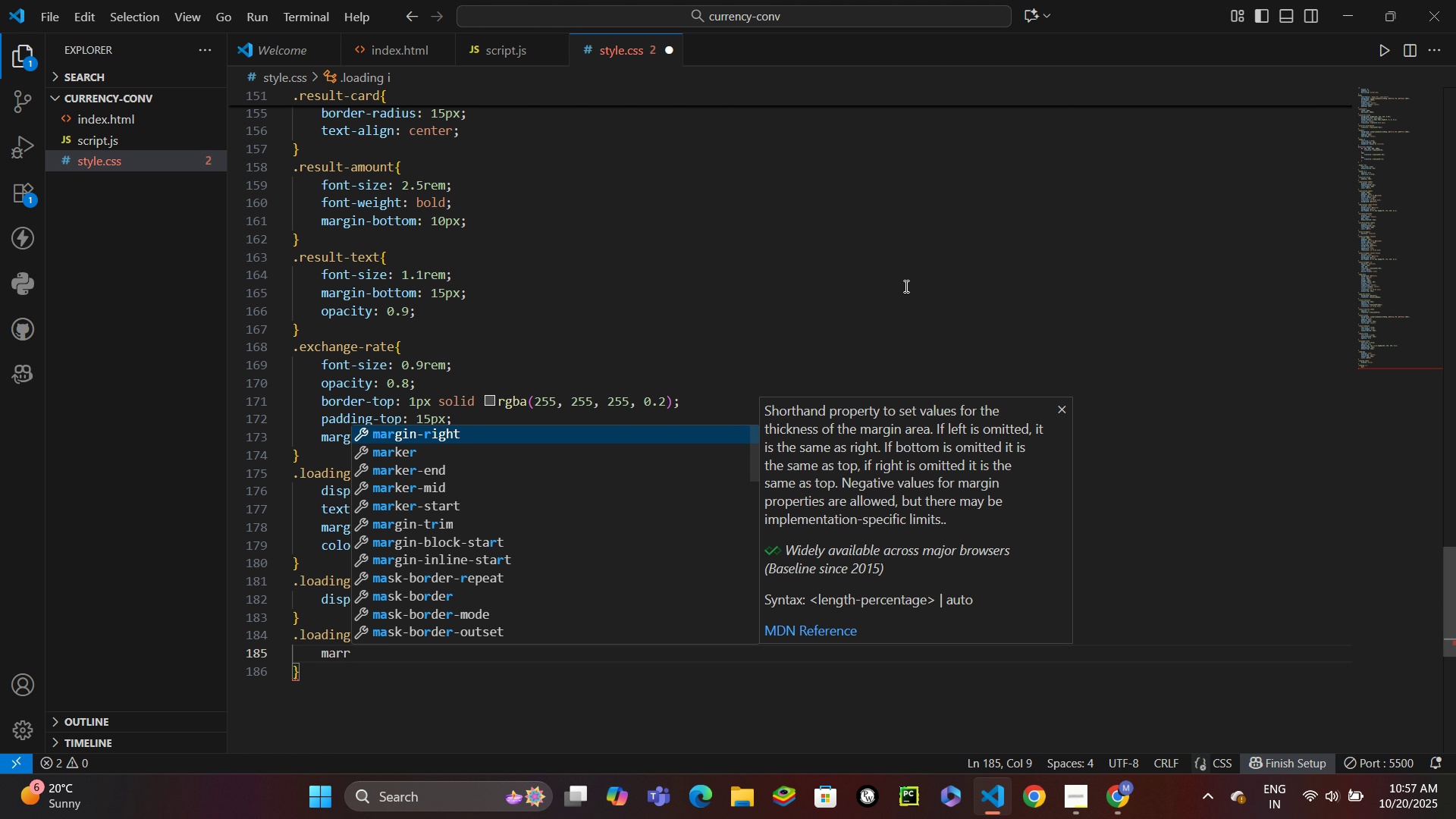 
key(Enter)
 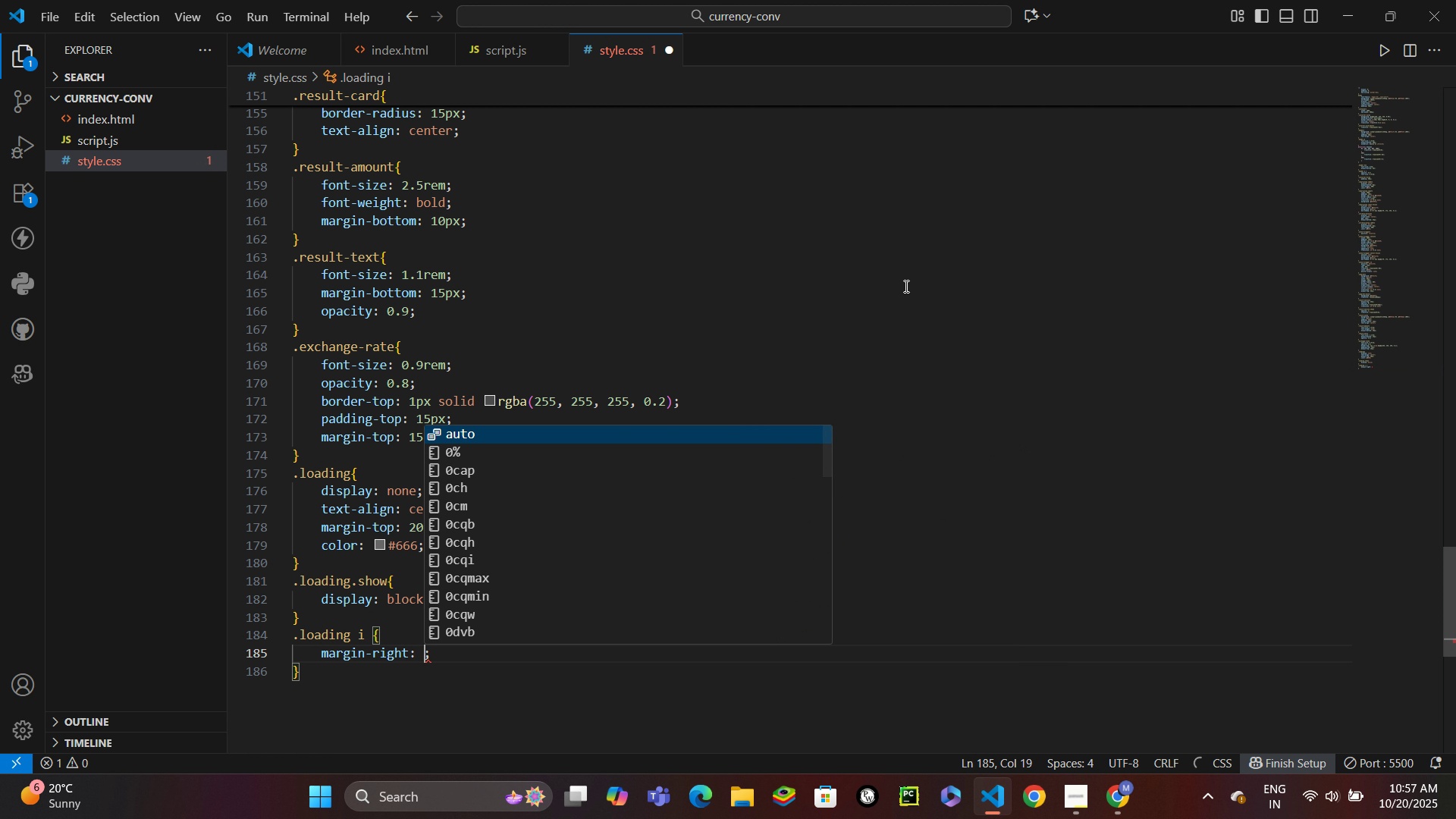 
type(10px)
 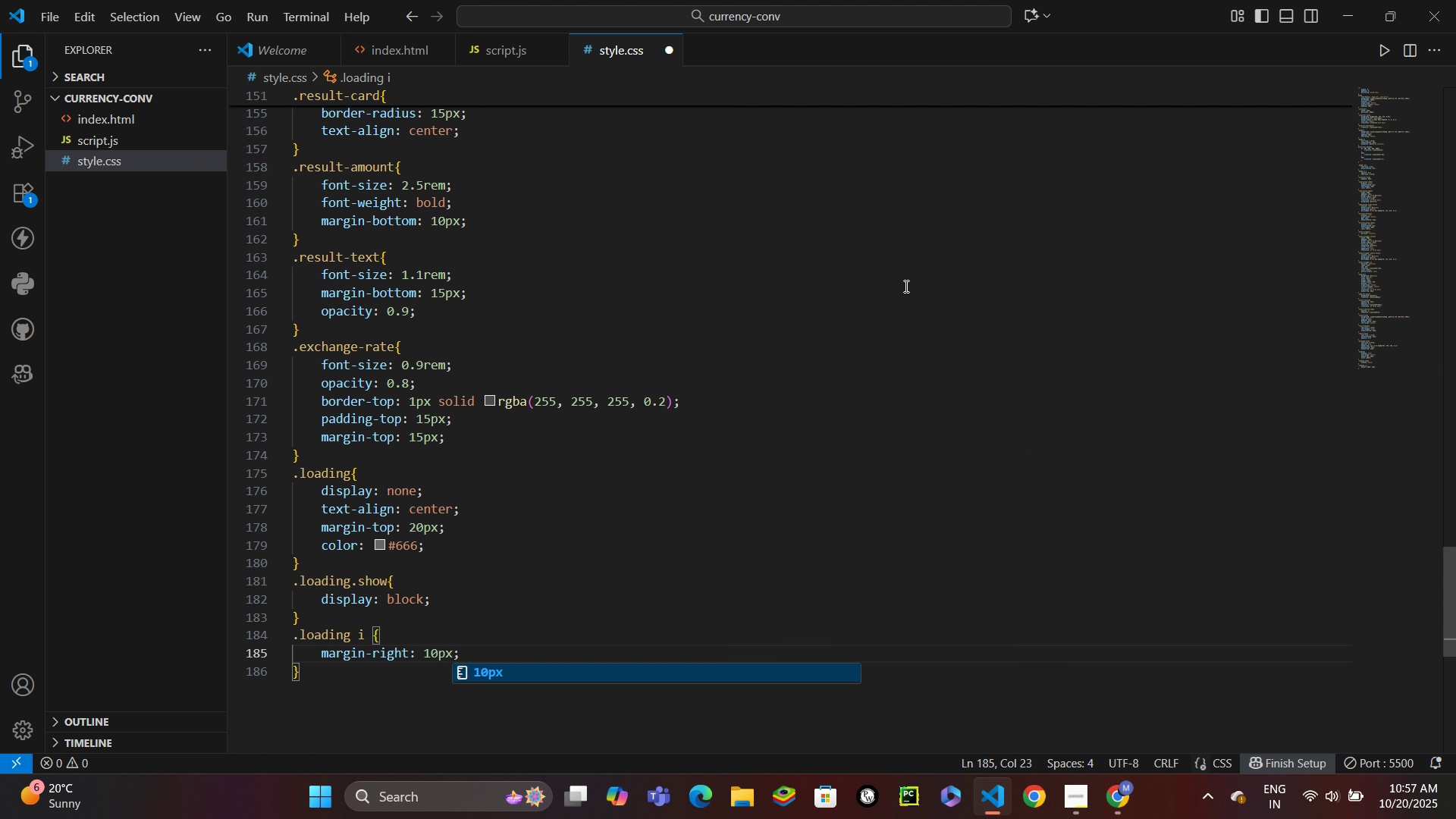 
key(Control+ControlLeft)
 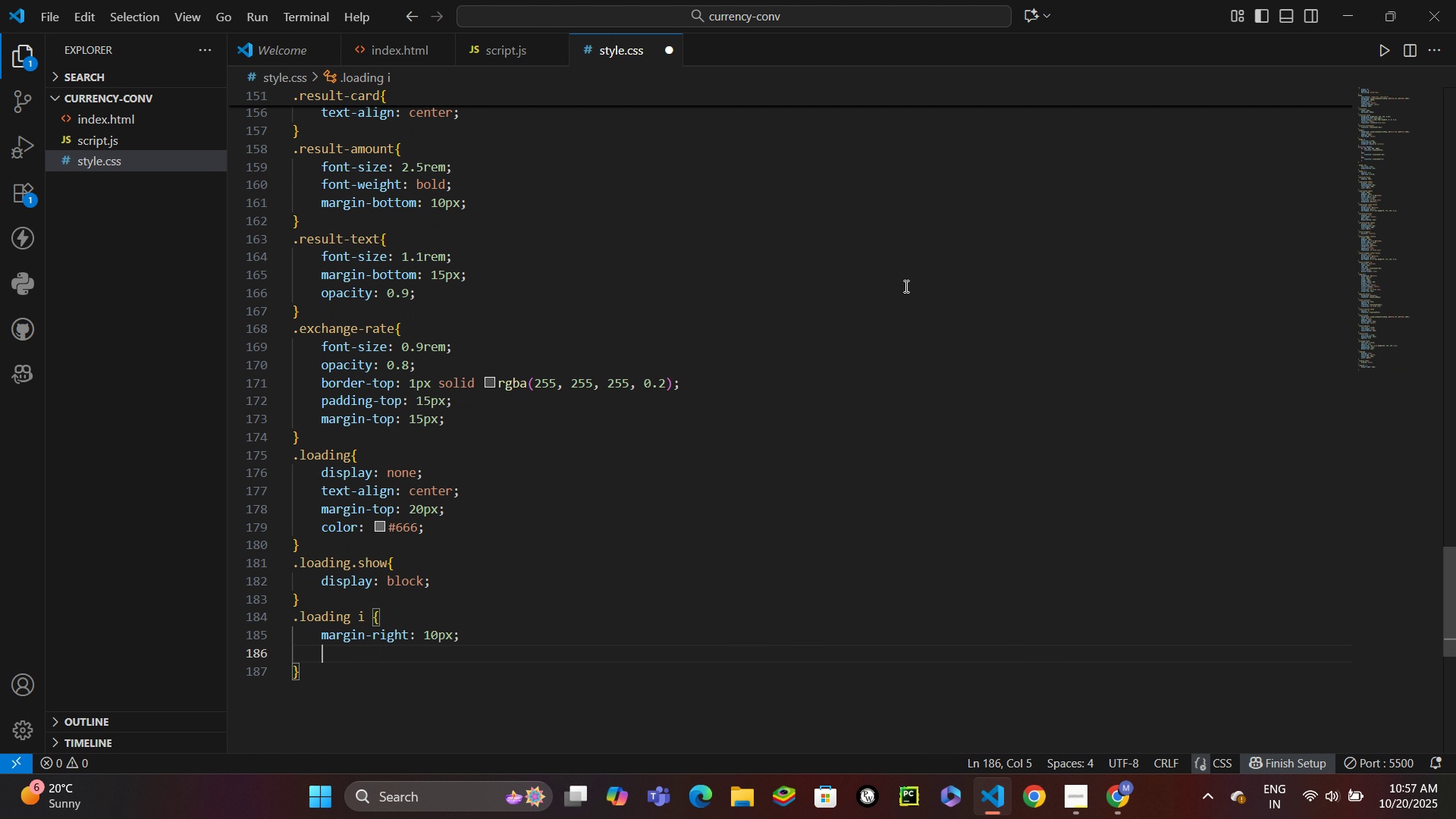 
key(Control+Enter)
 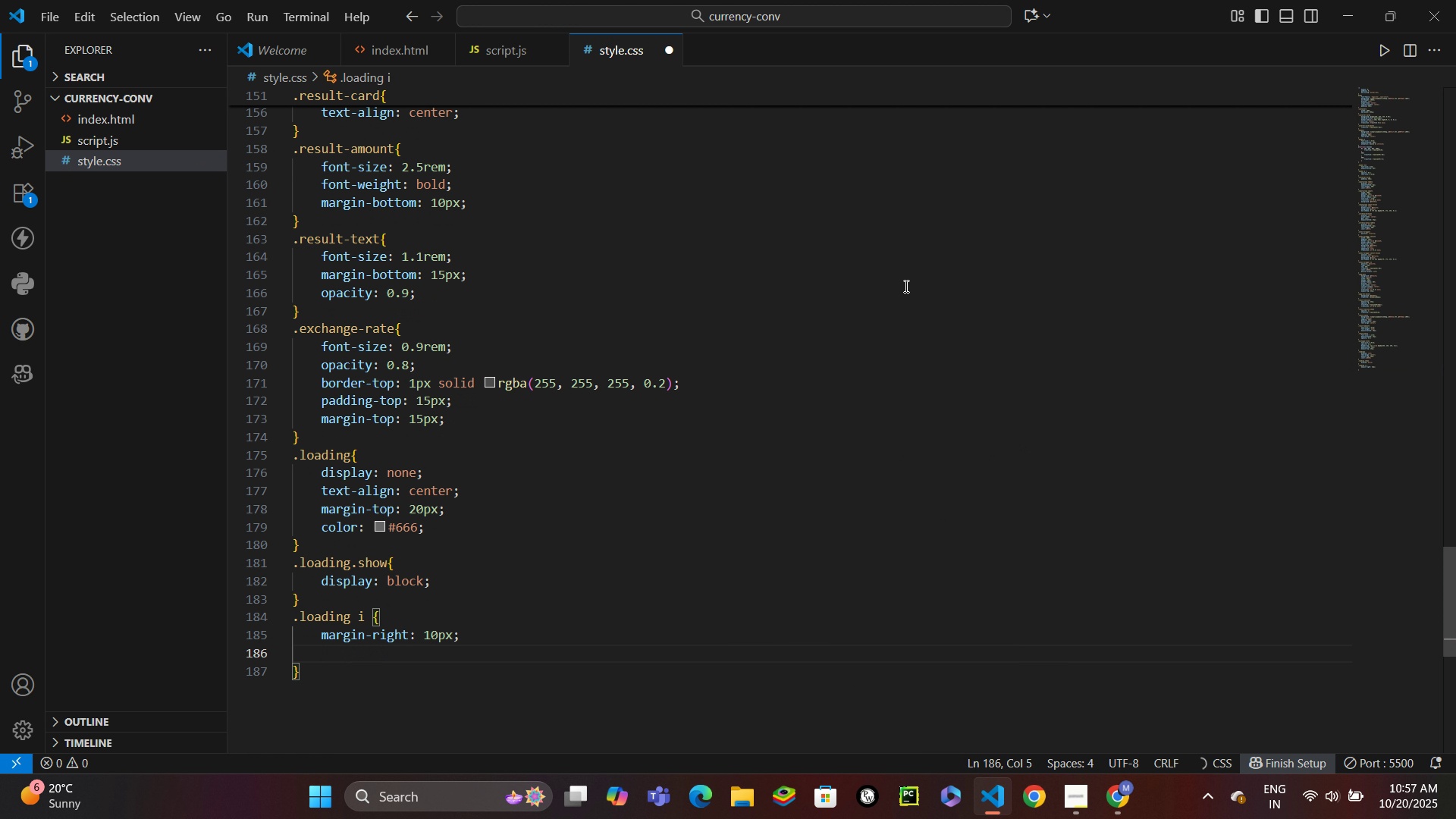 
type(colro)
 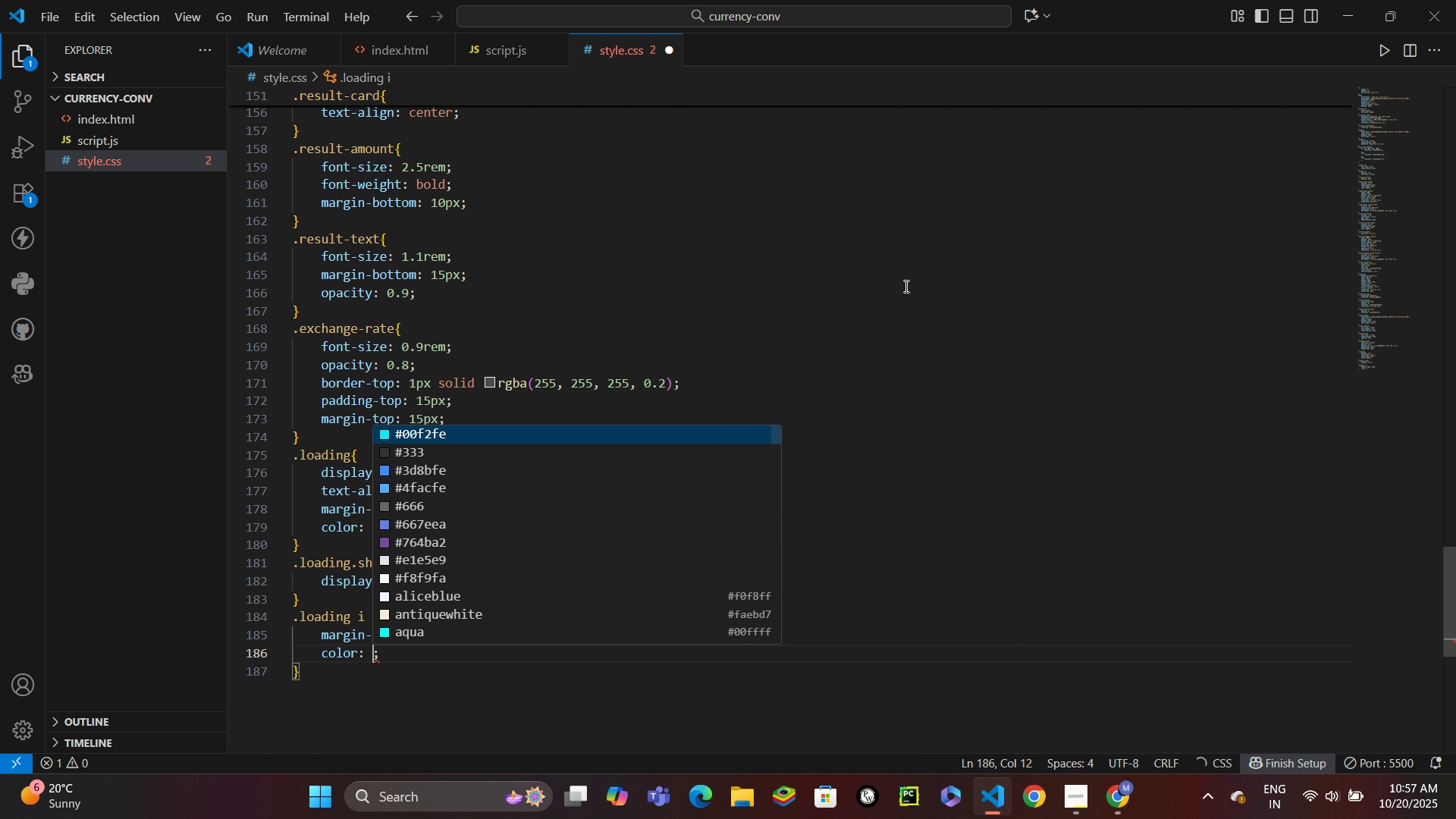 
key(Enter)
 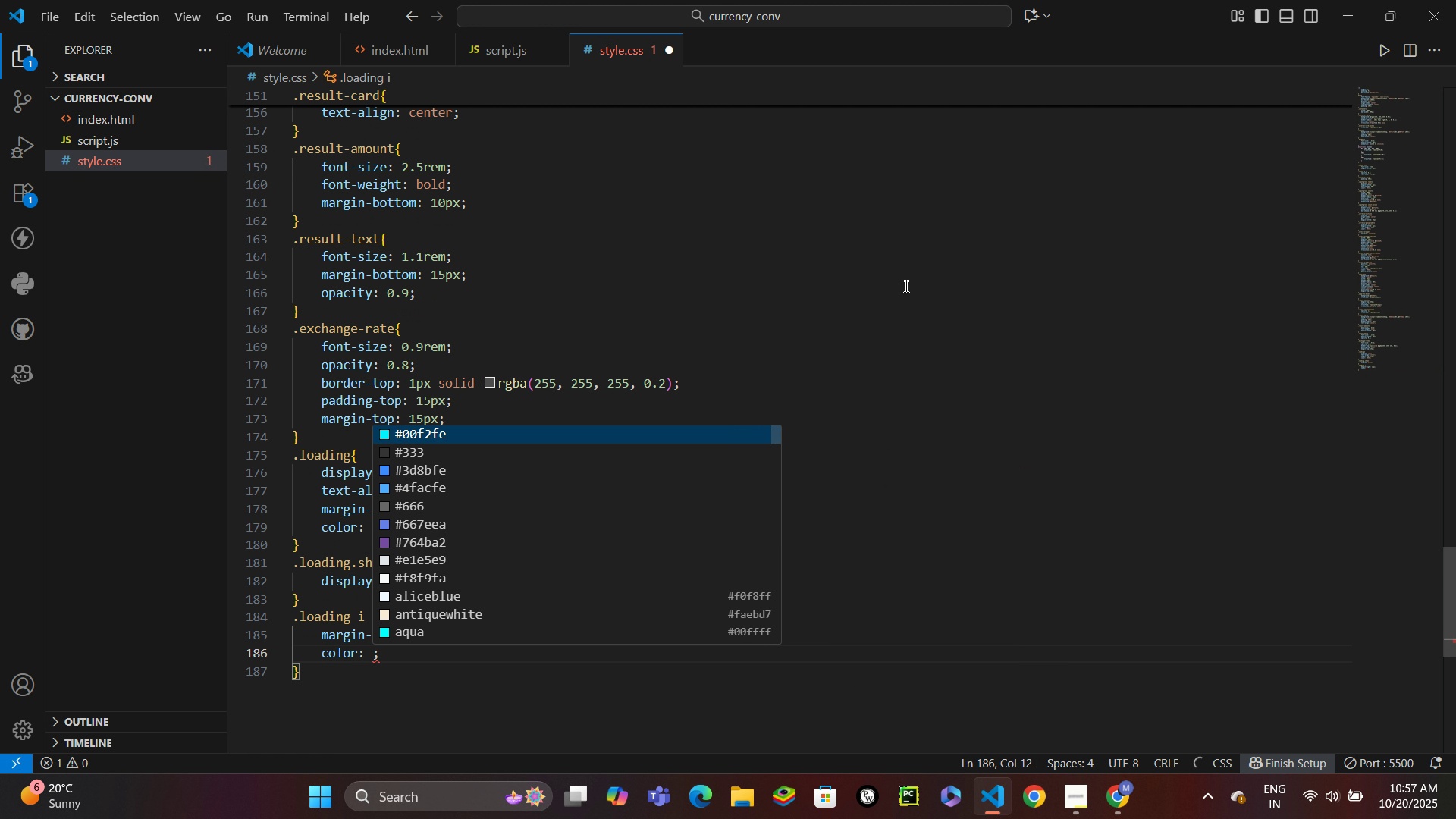 
type(#4f)
 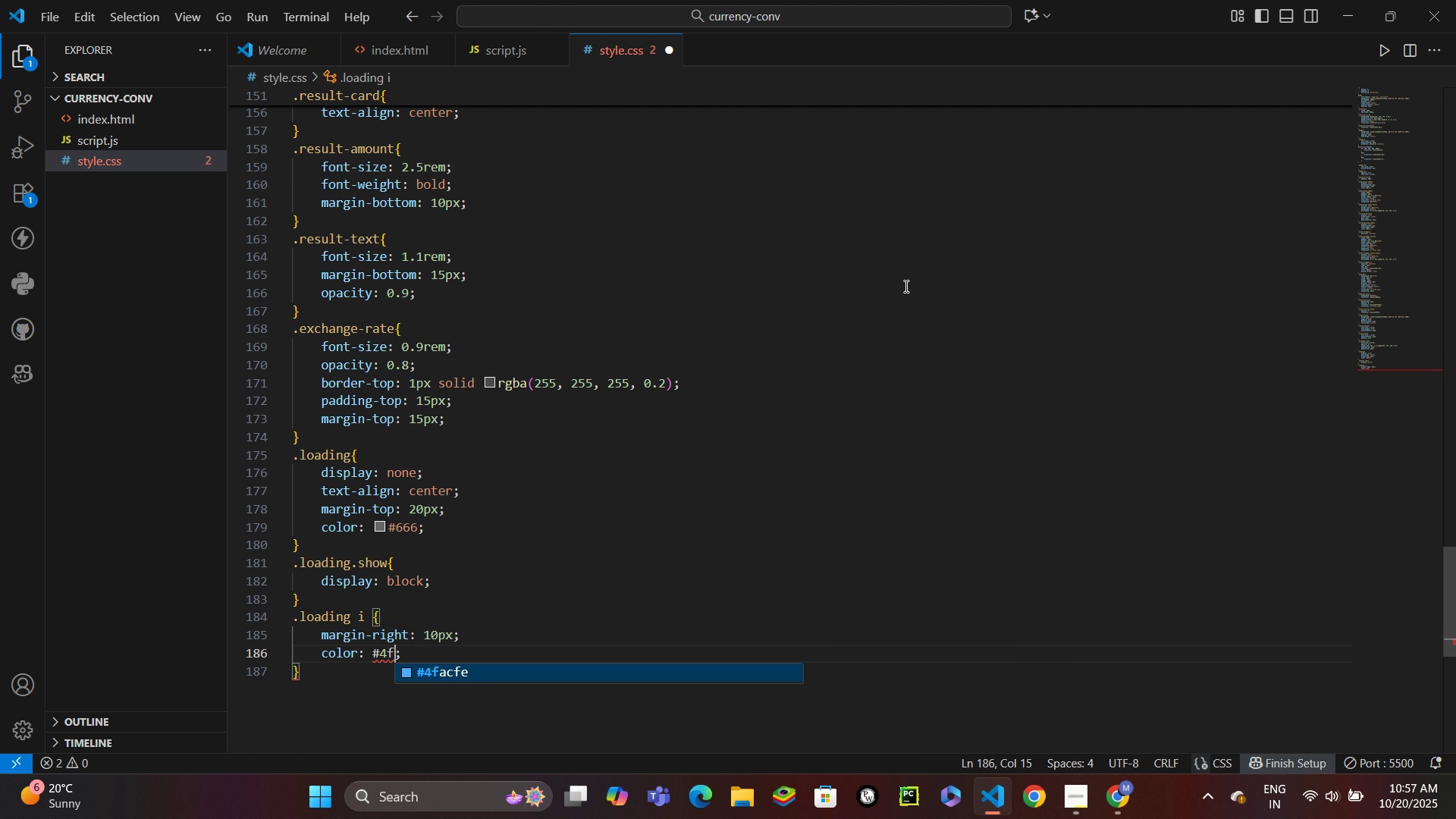 
key(Enter)
 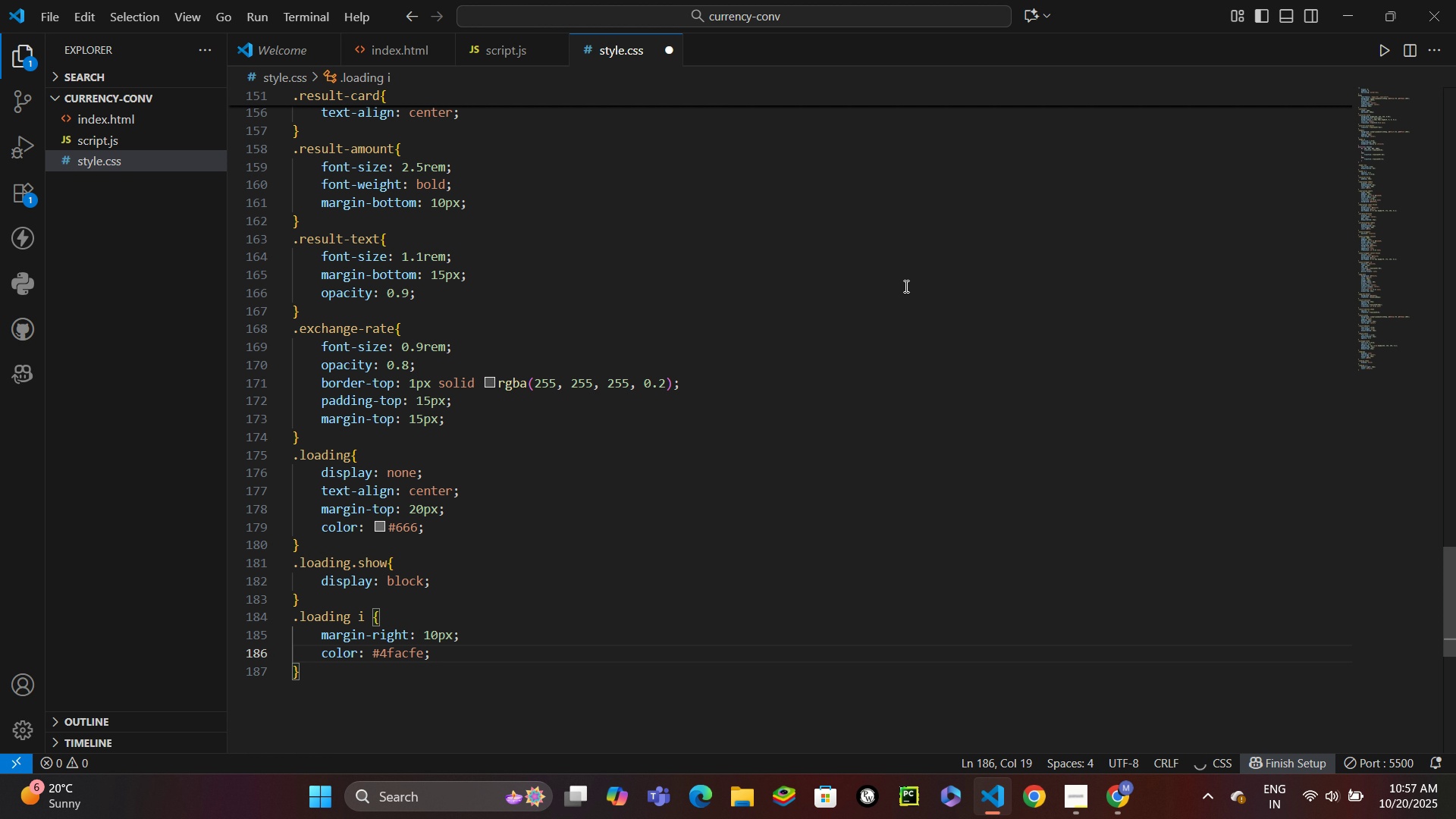 
key(ArrowDown)
 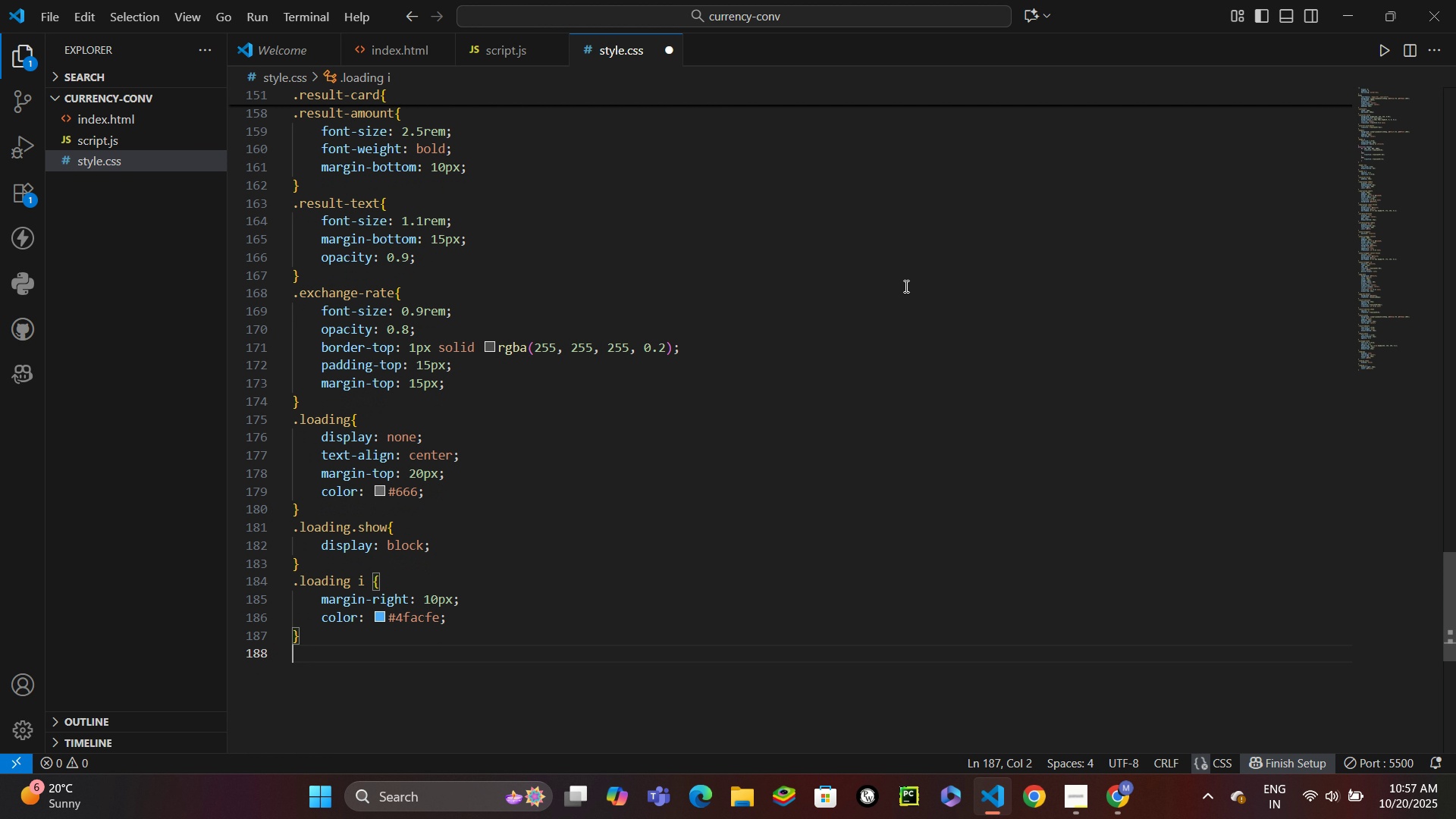 
key(Enter)
 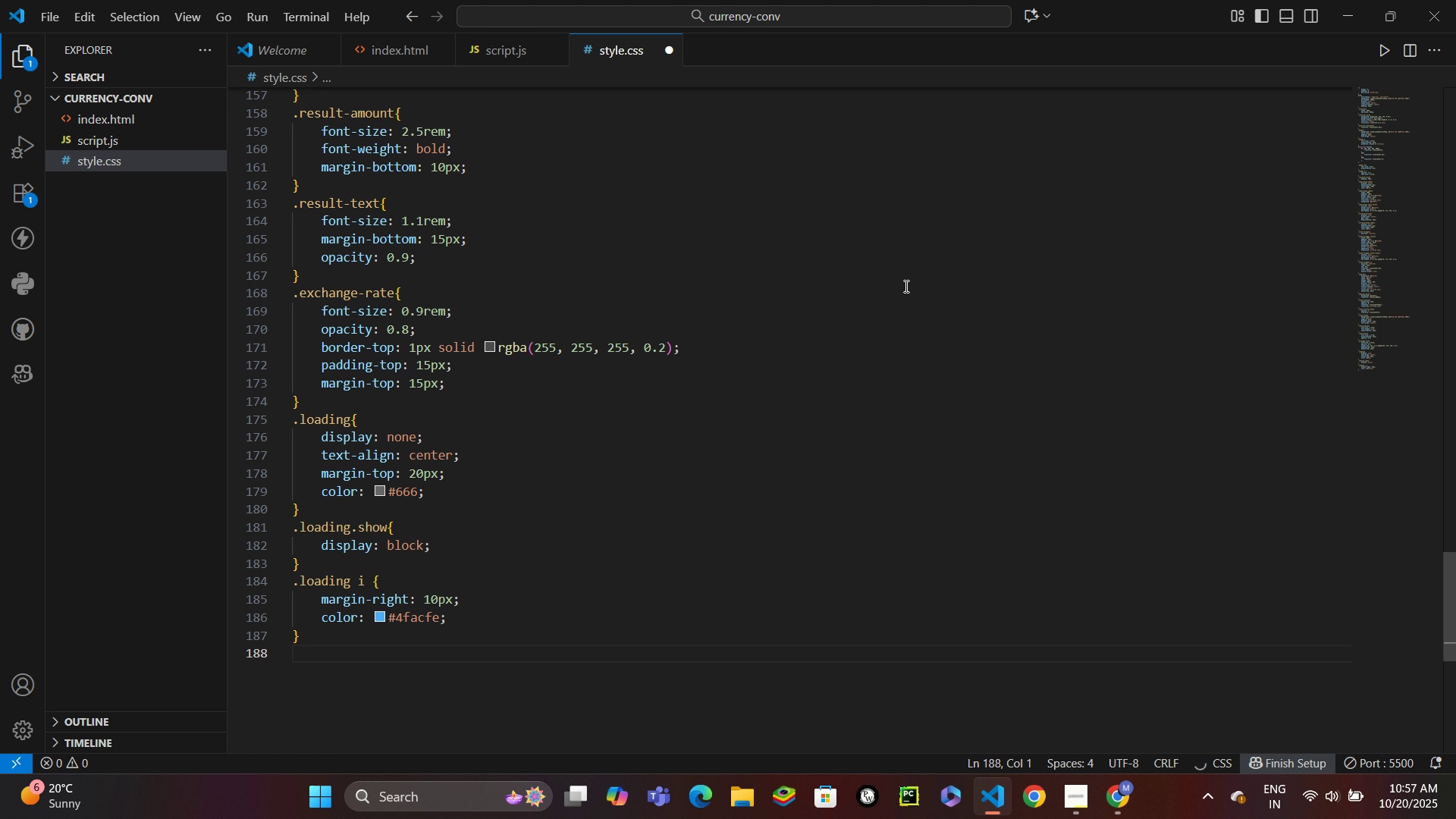 
type(.footer{)
 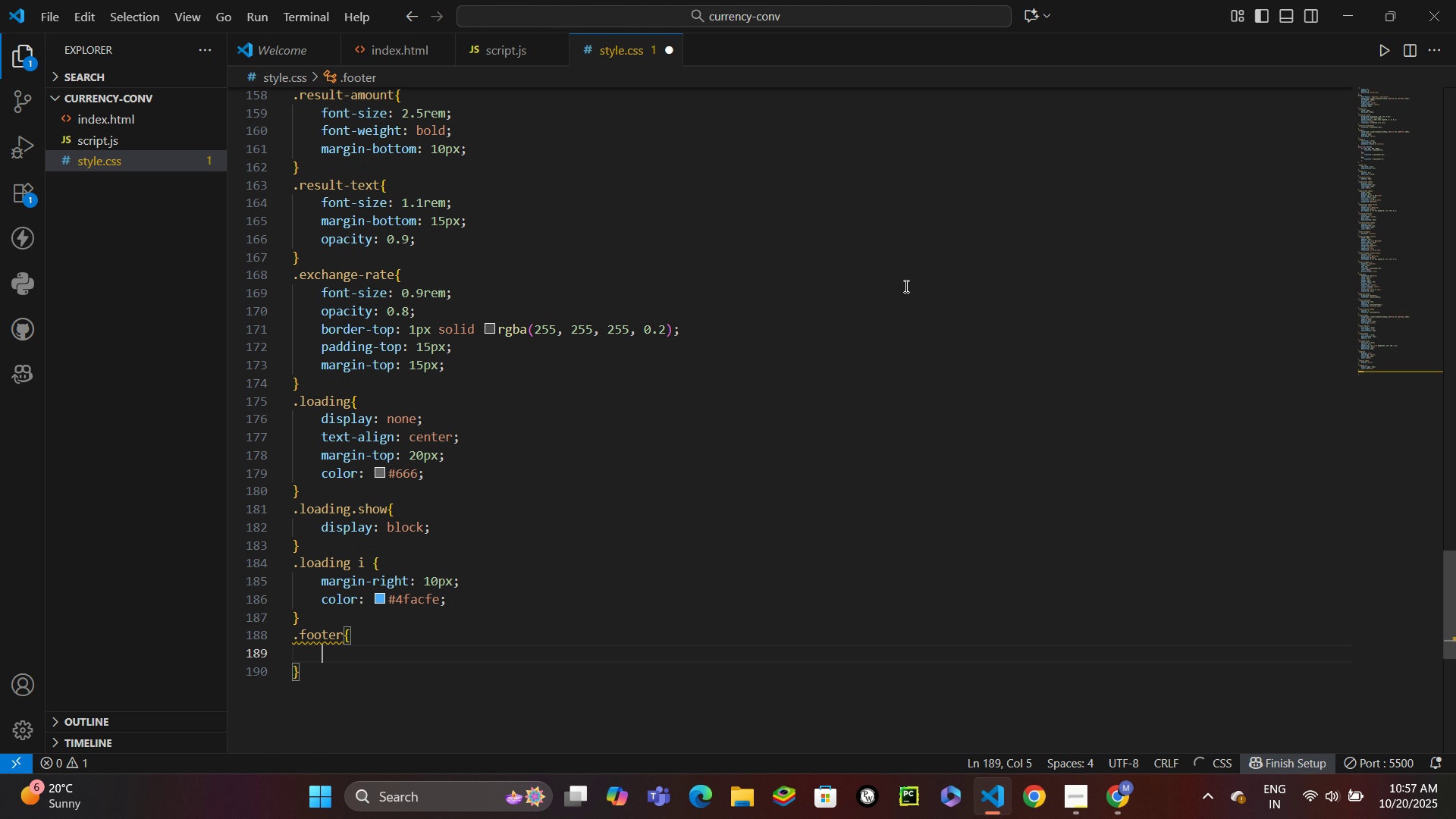 
key(Enter)
 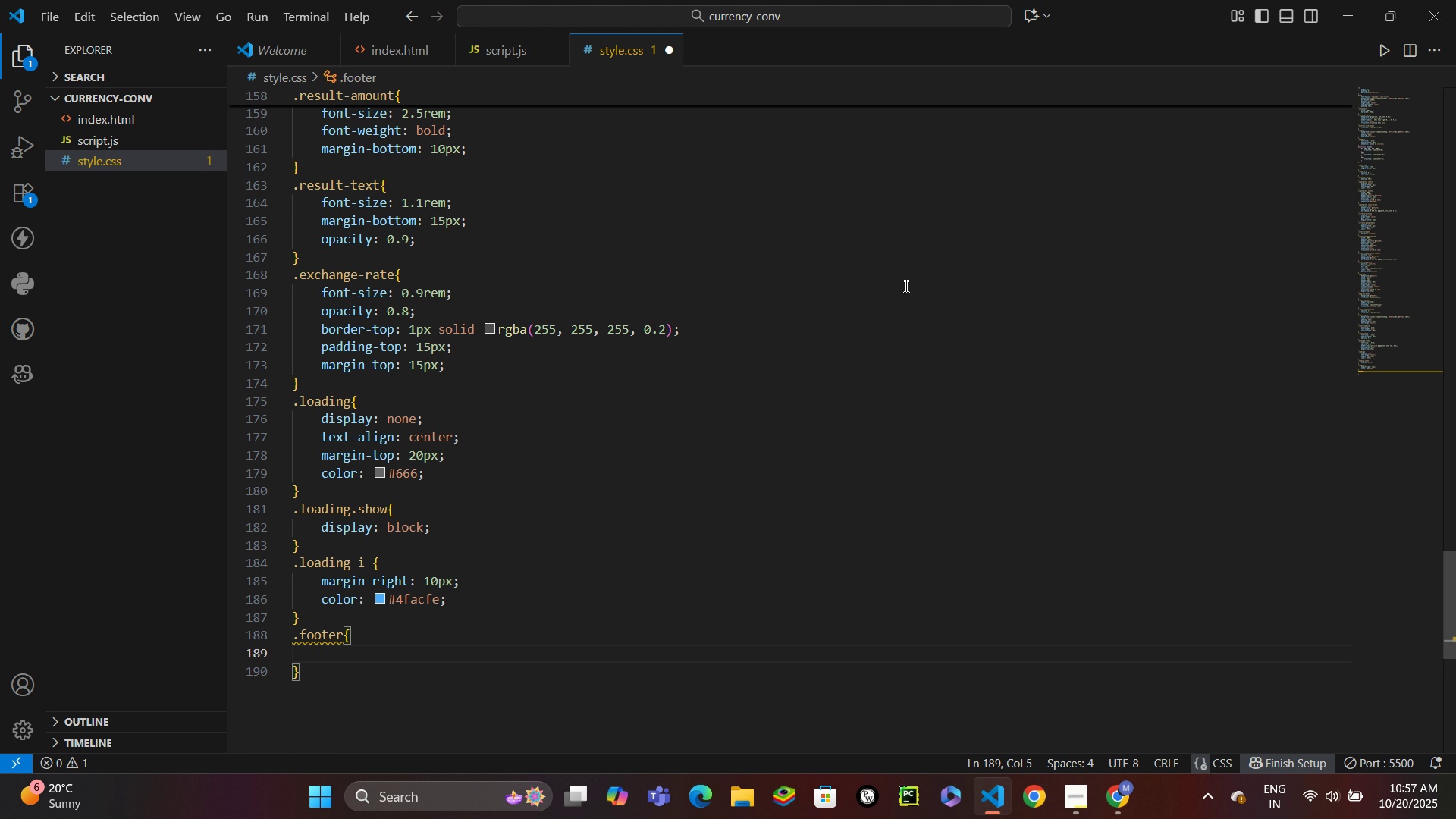 
type(texali)
 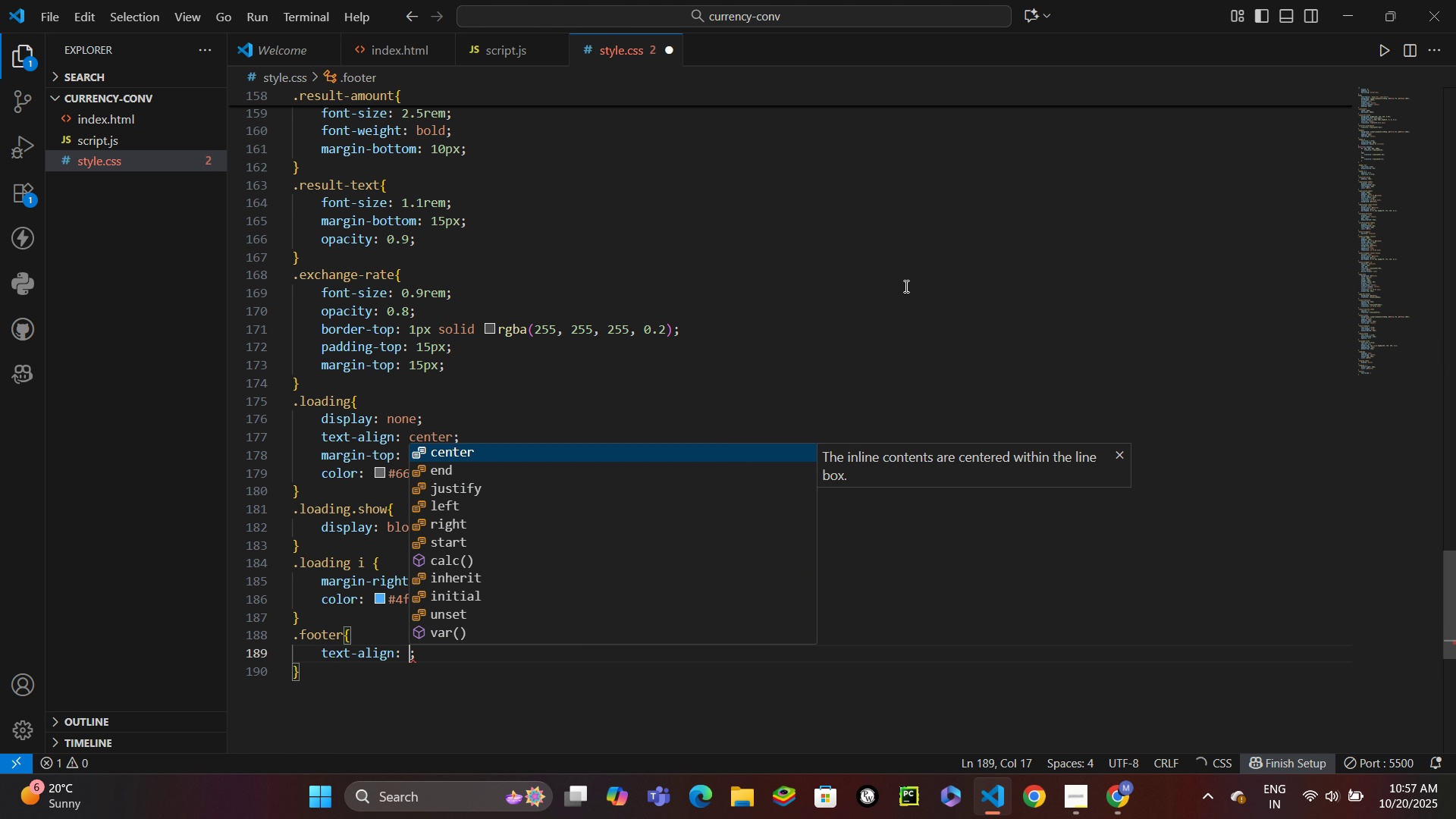 
key(Enter)
 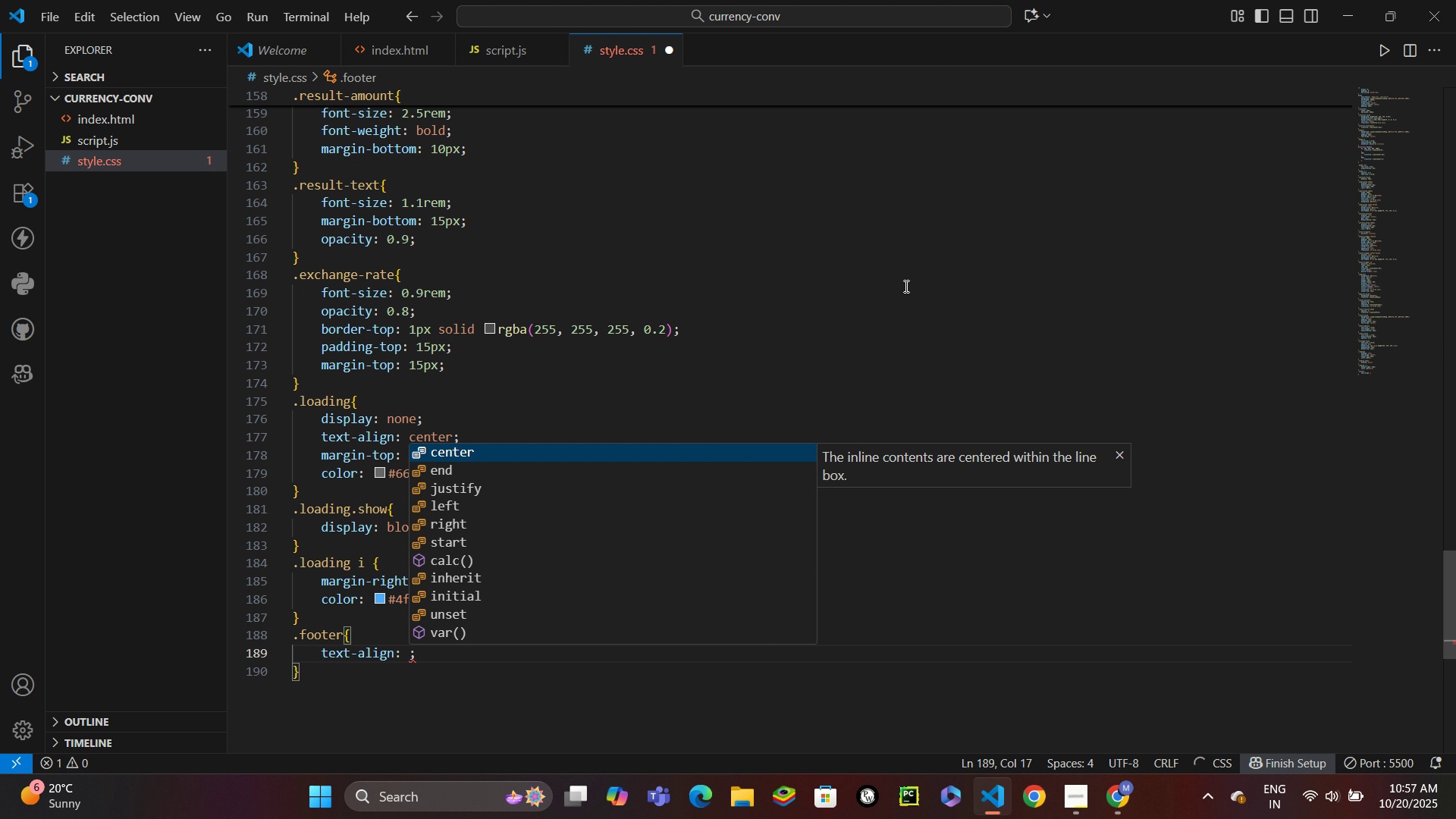 
type(cent)
 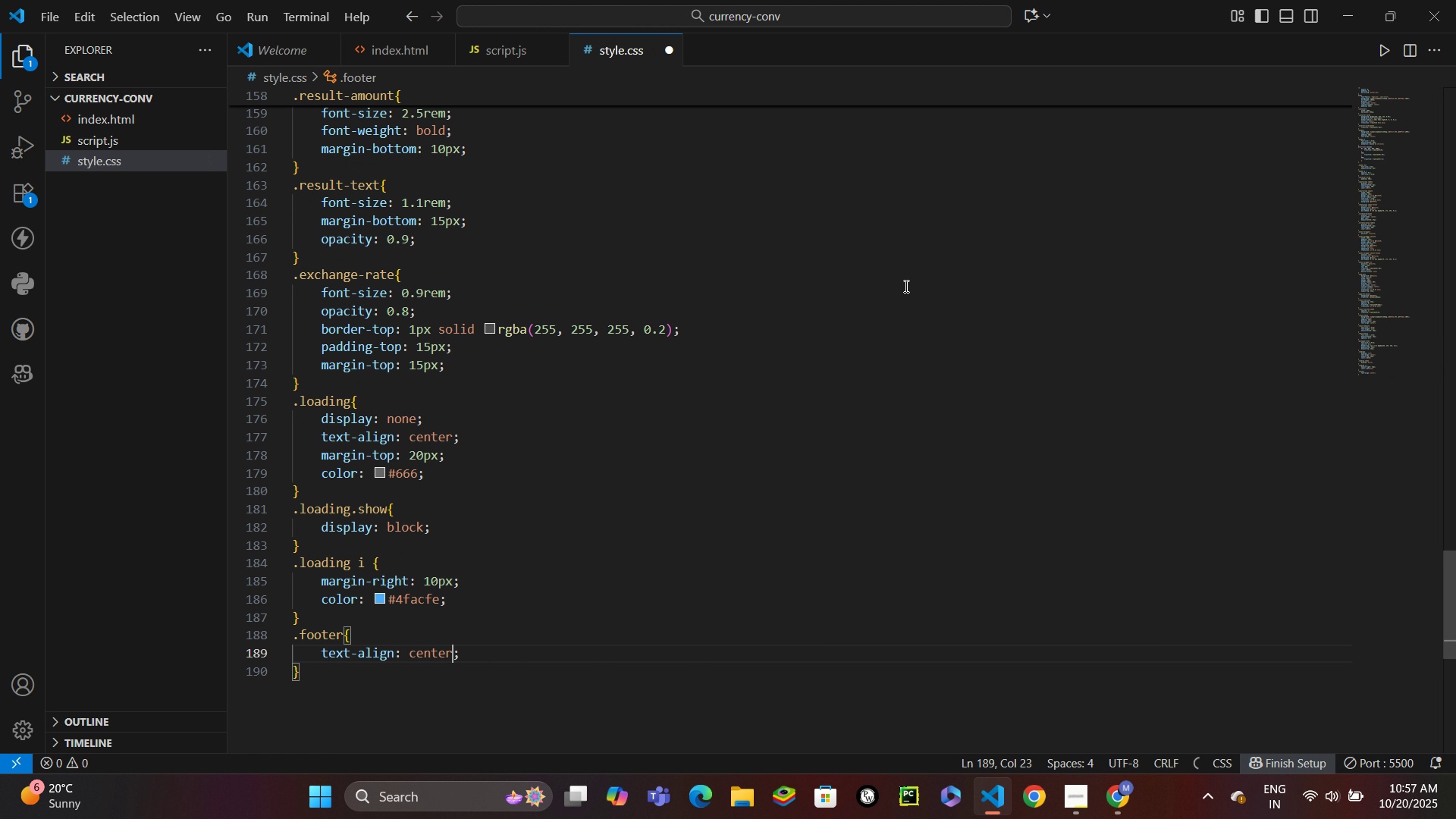 
key(Enter)
 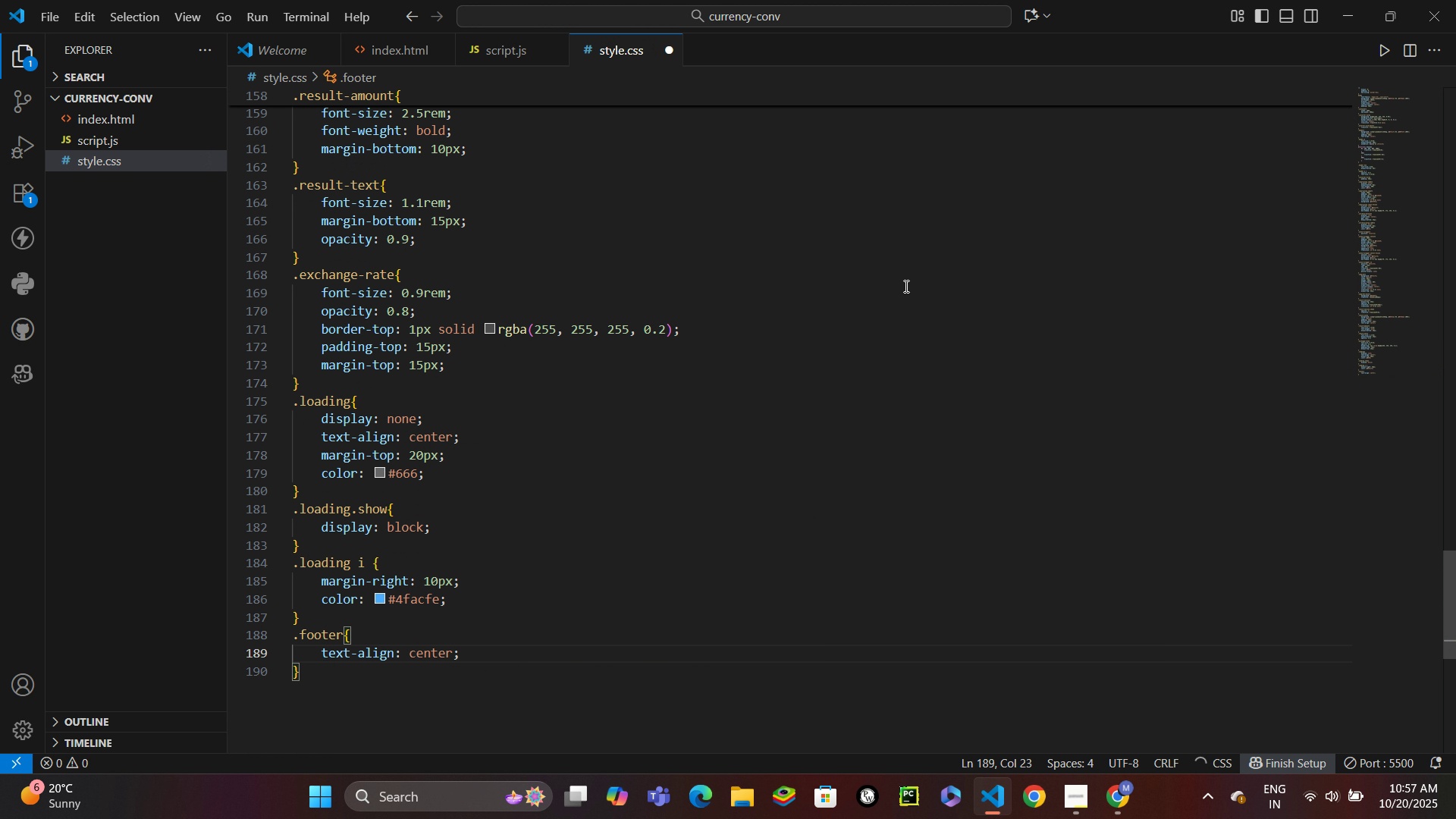 
key(Control+ControlLeft)
 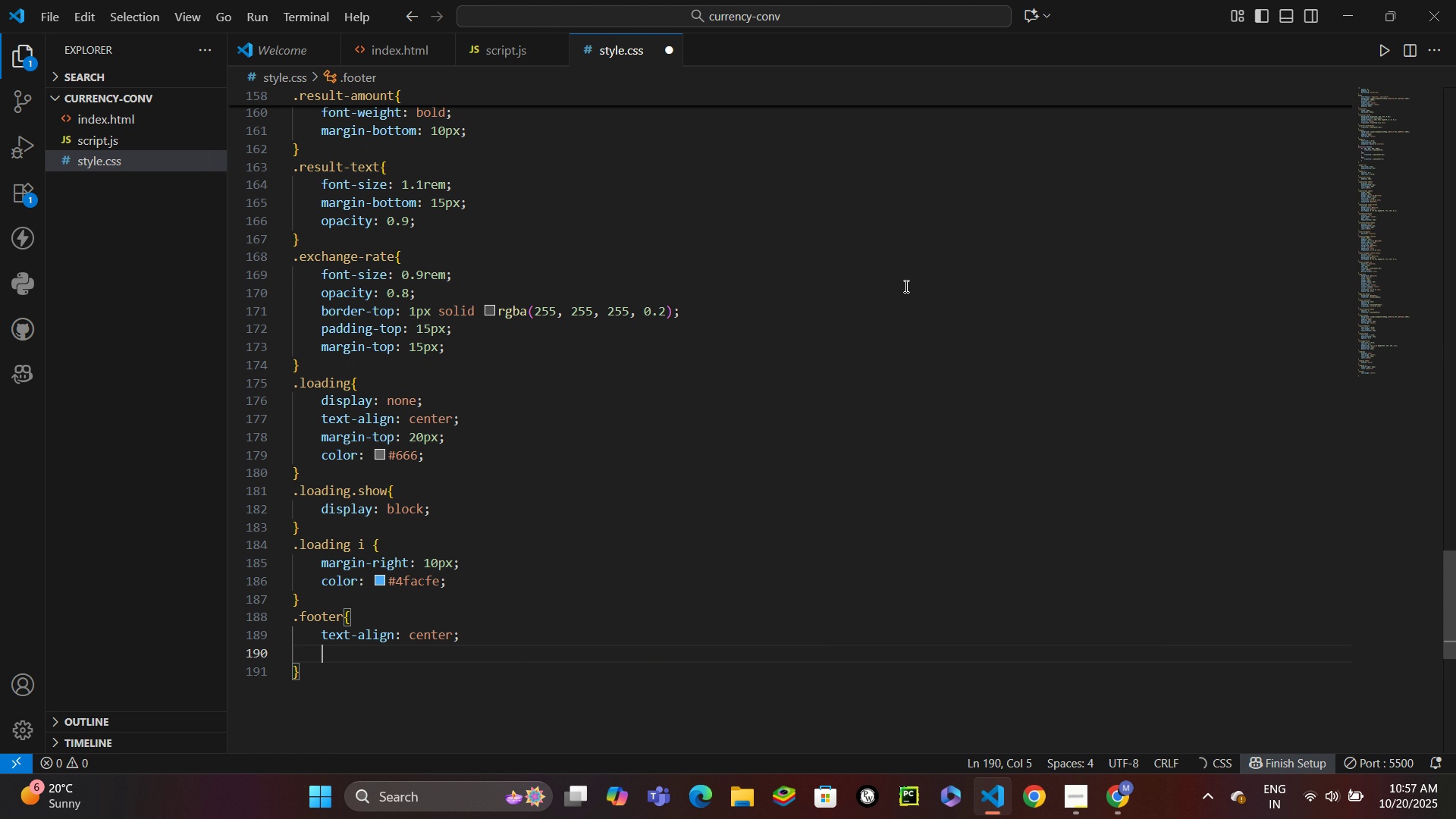 
key(Control+Enter)
 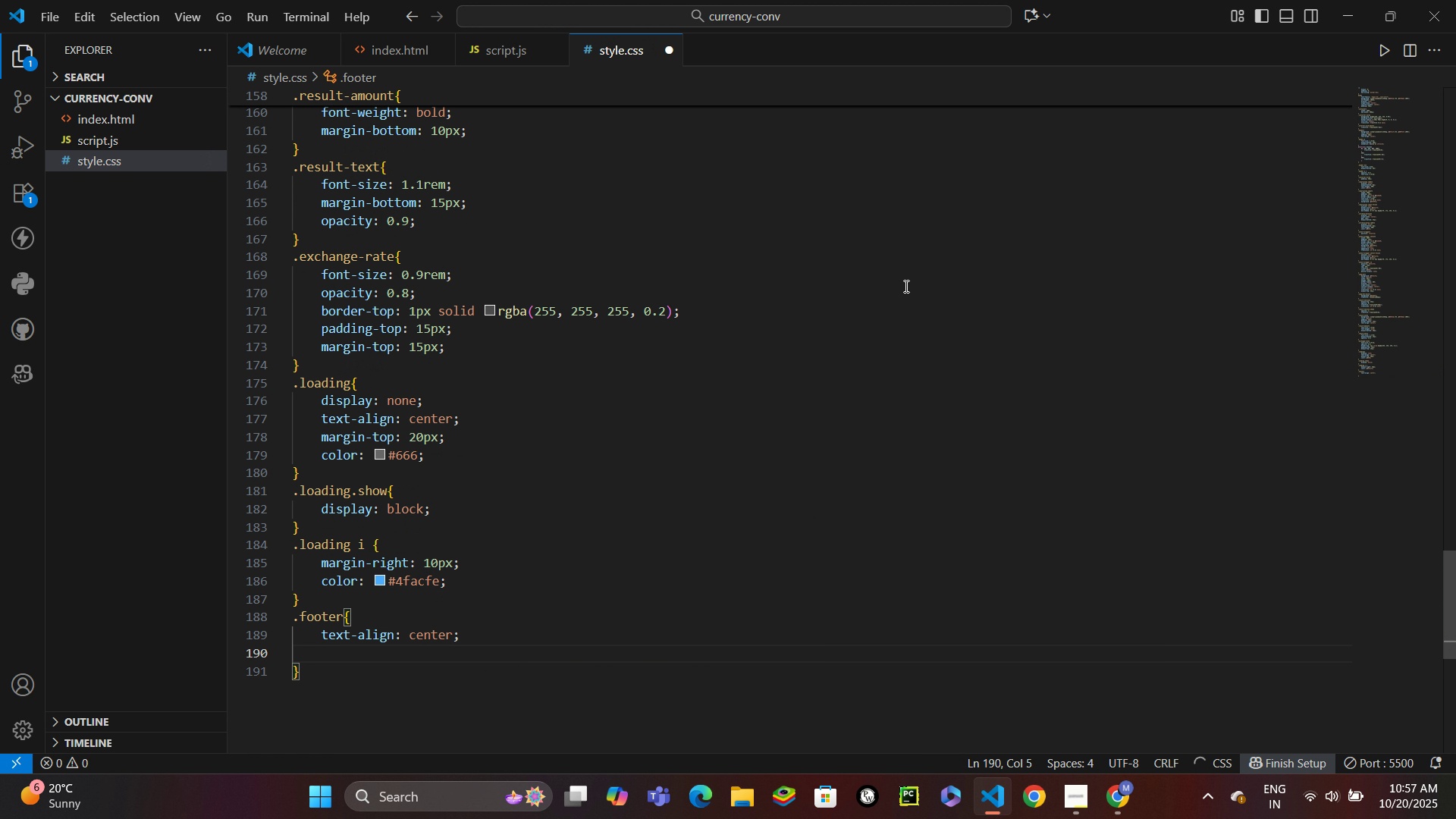 
type(marbito;)
key(Backspace)
key(Backspace)
key(Backspace)
key(Backspace)
key(Backspace)
type(gt)
 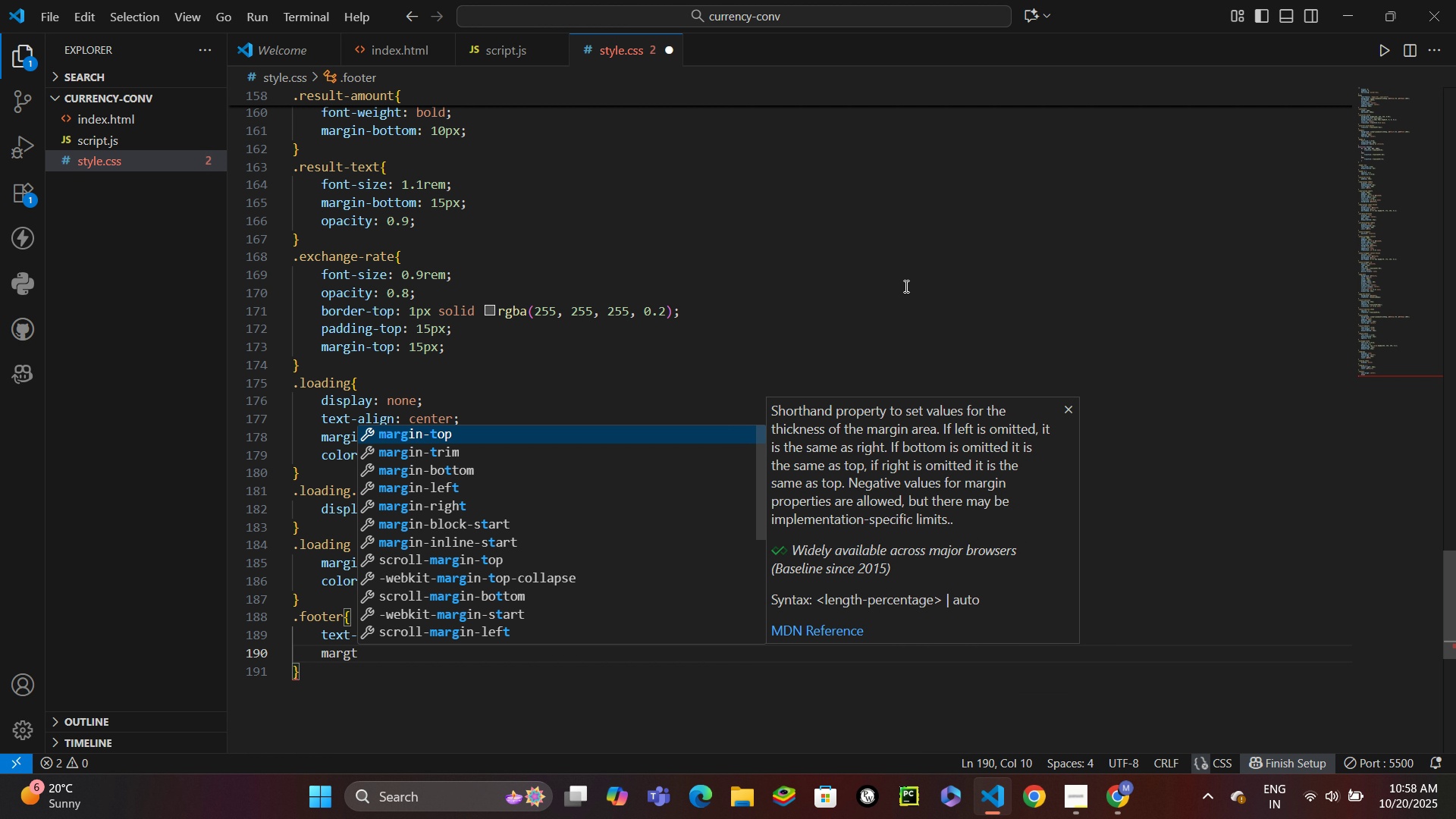 
key(Enter)
 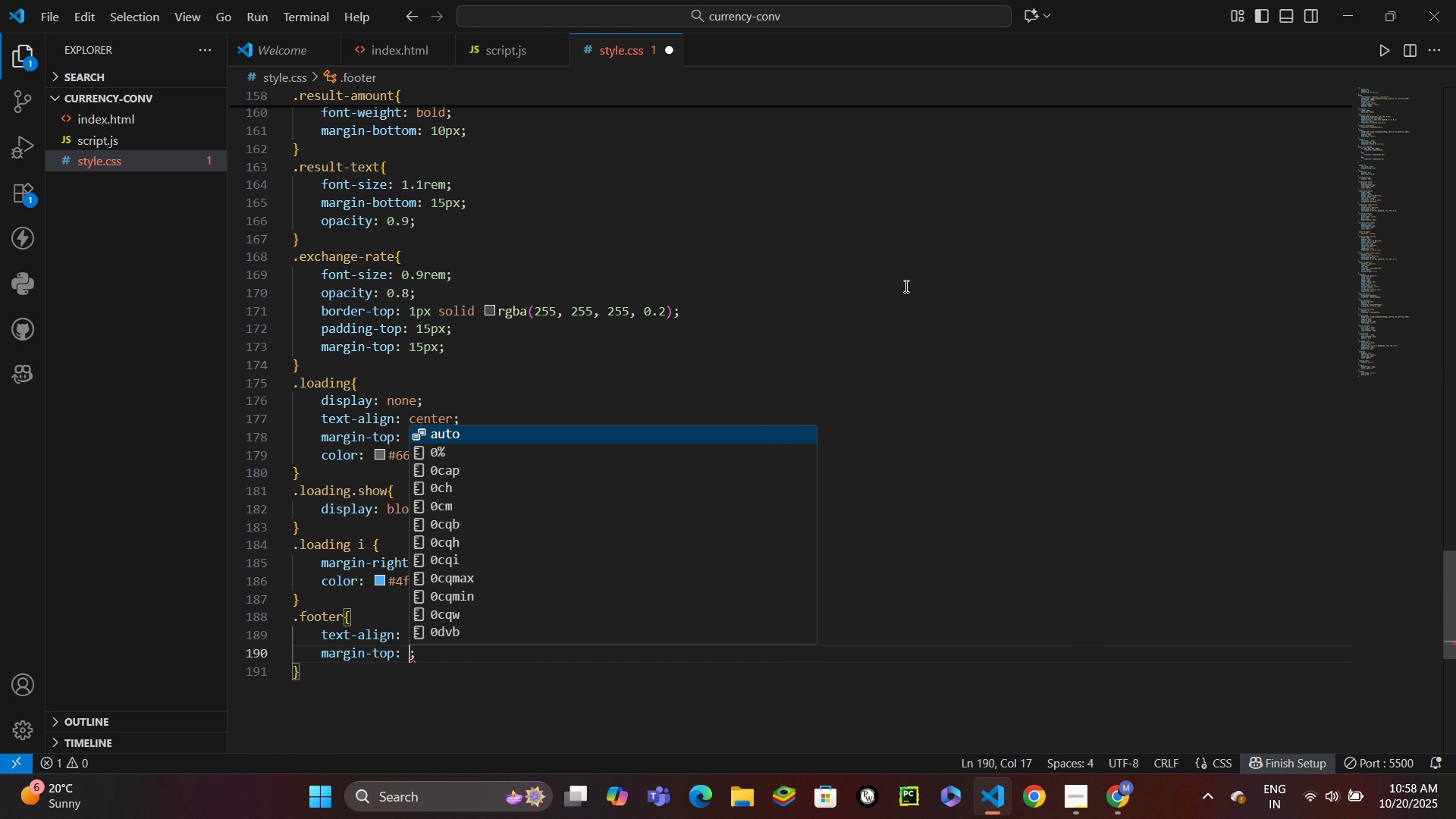 
type(20px)
 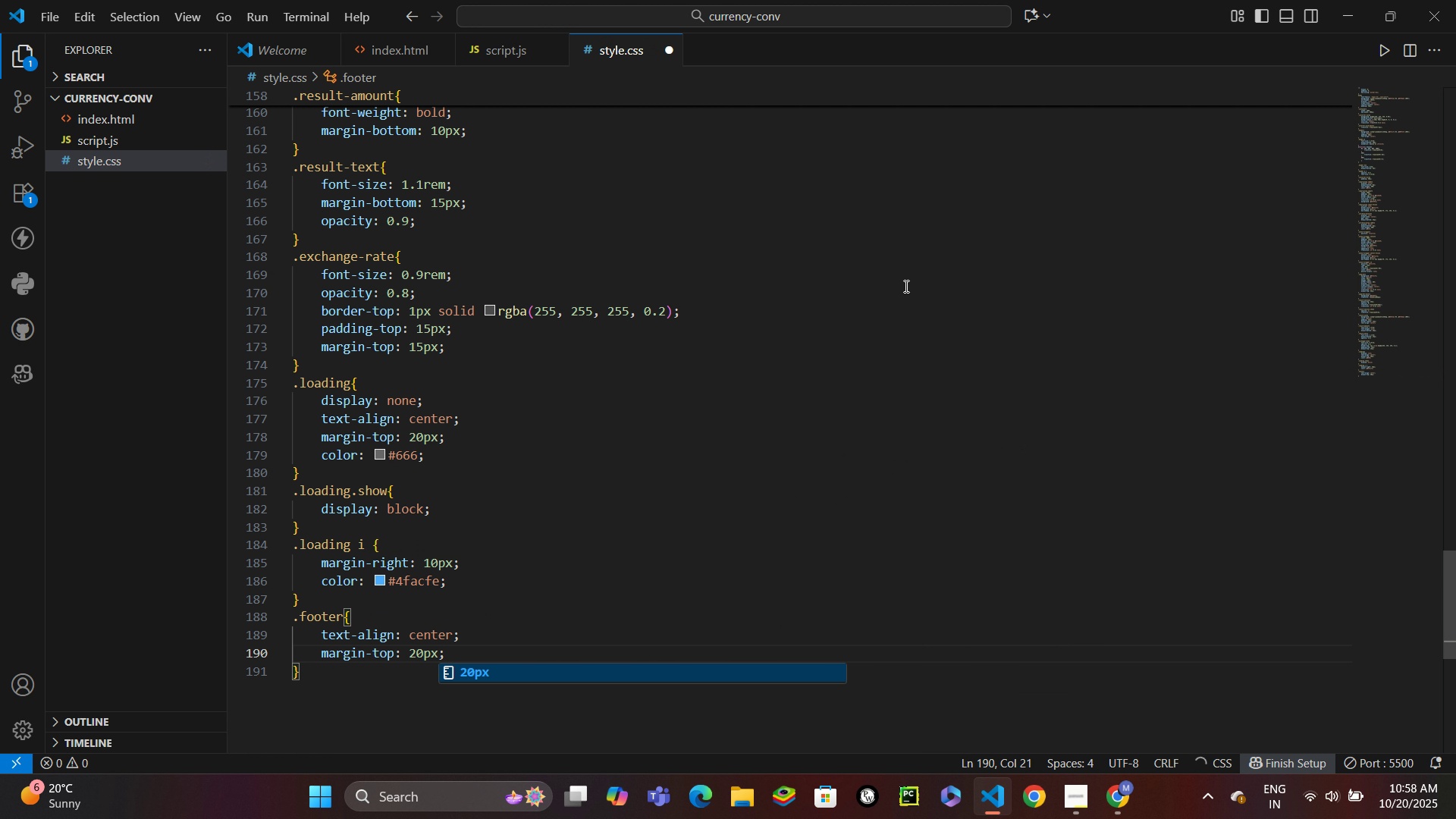 
key(Control+ControlLeft)
 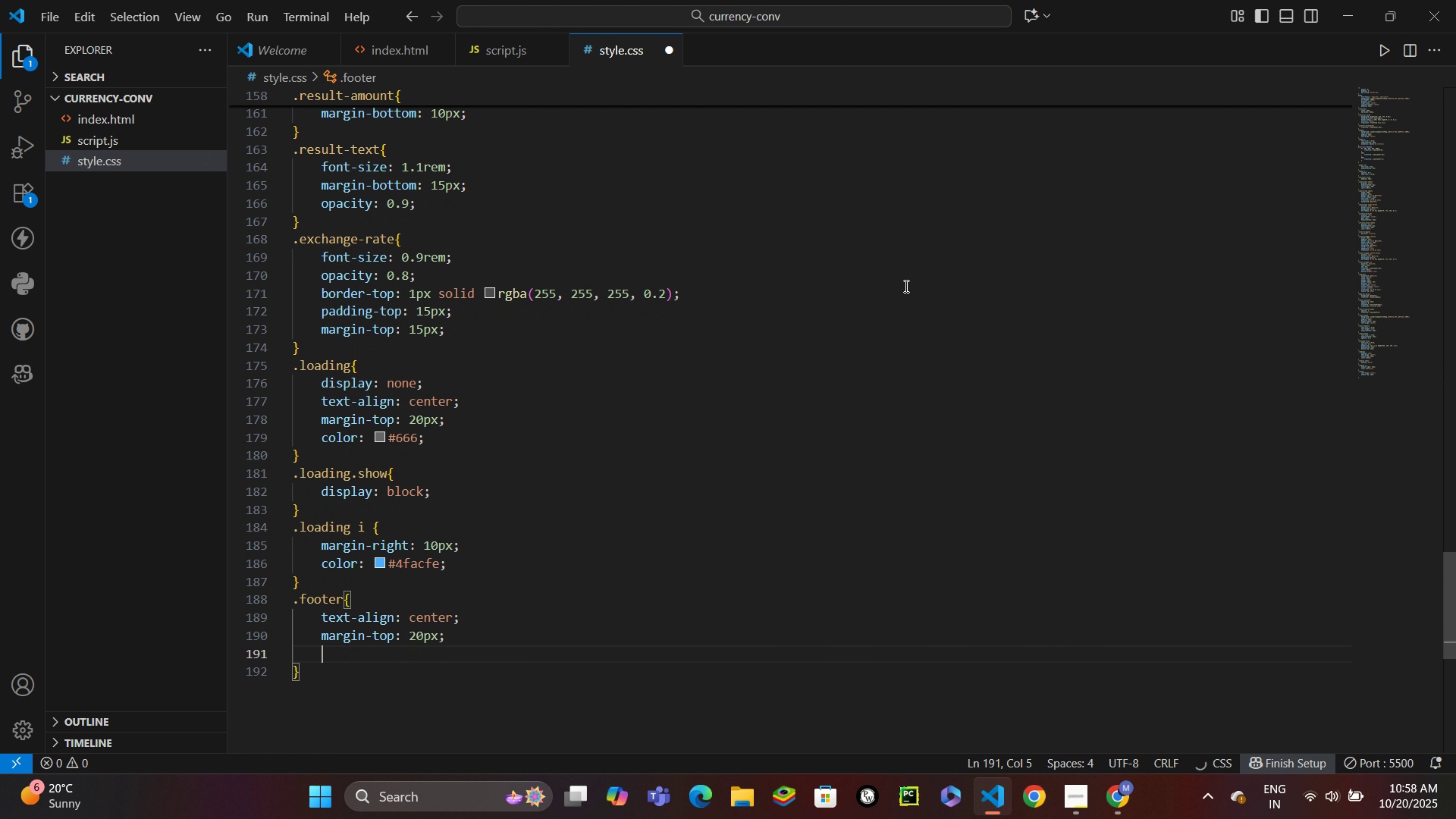 
key(Control+Enter)
 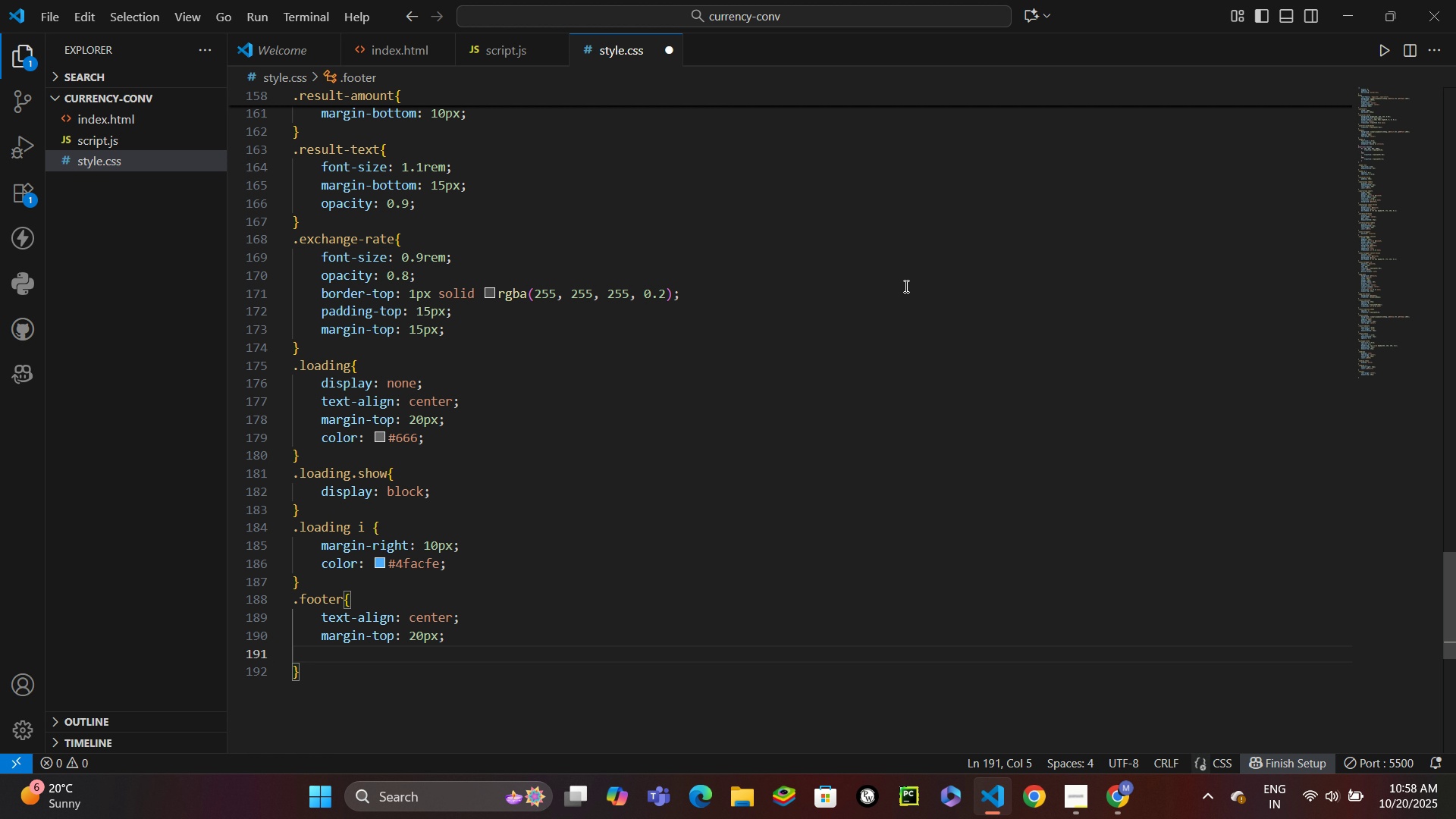 
type(colo)
 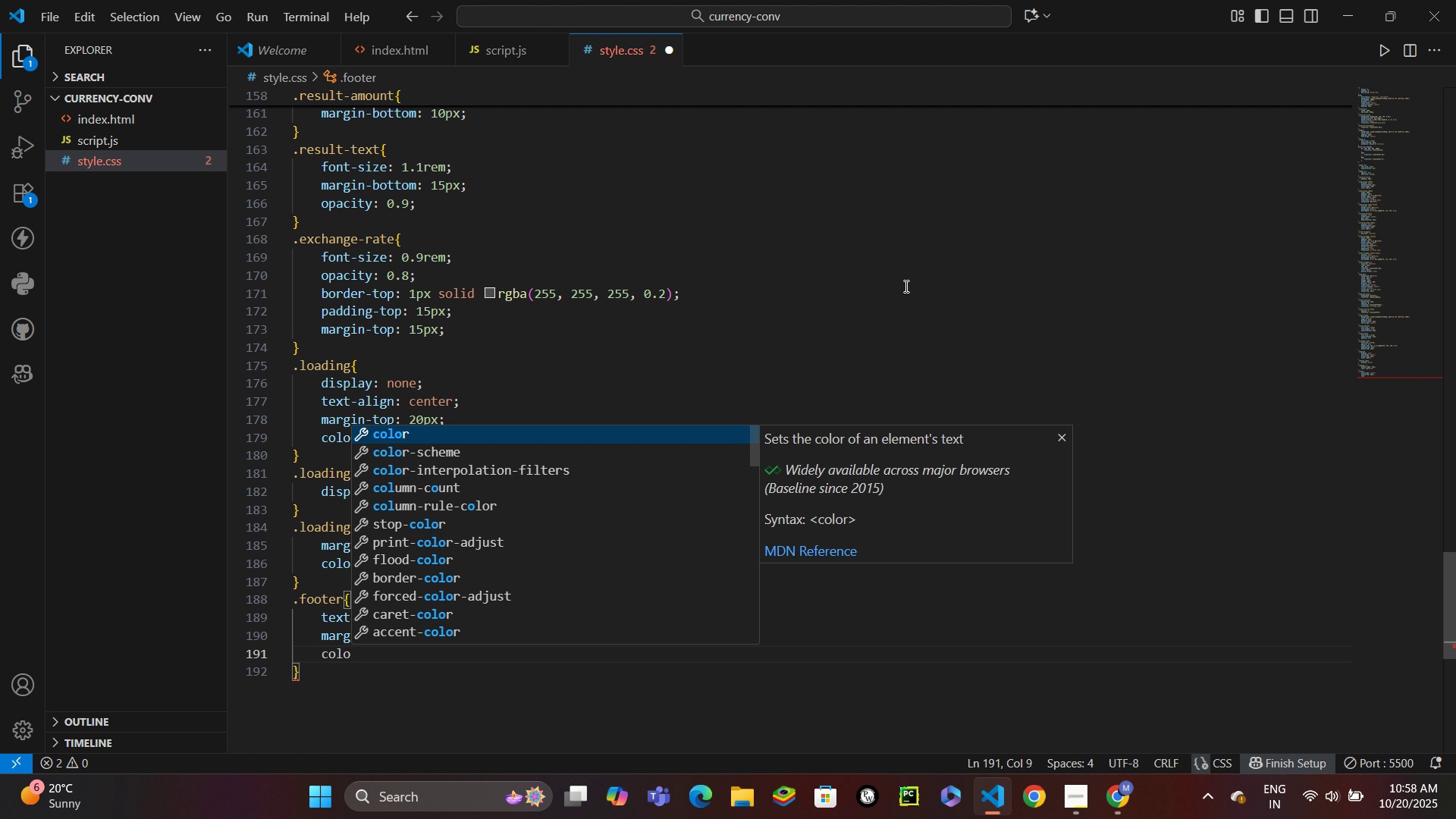 
key(Enter)
 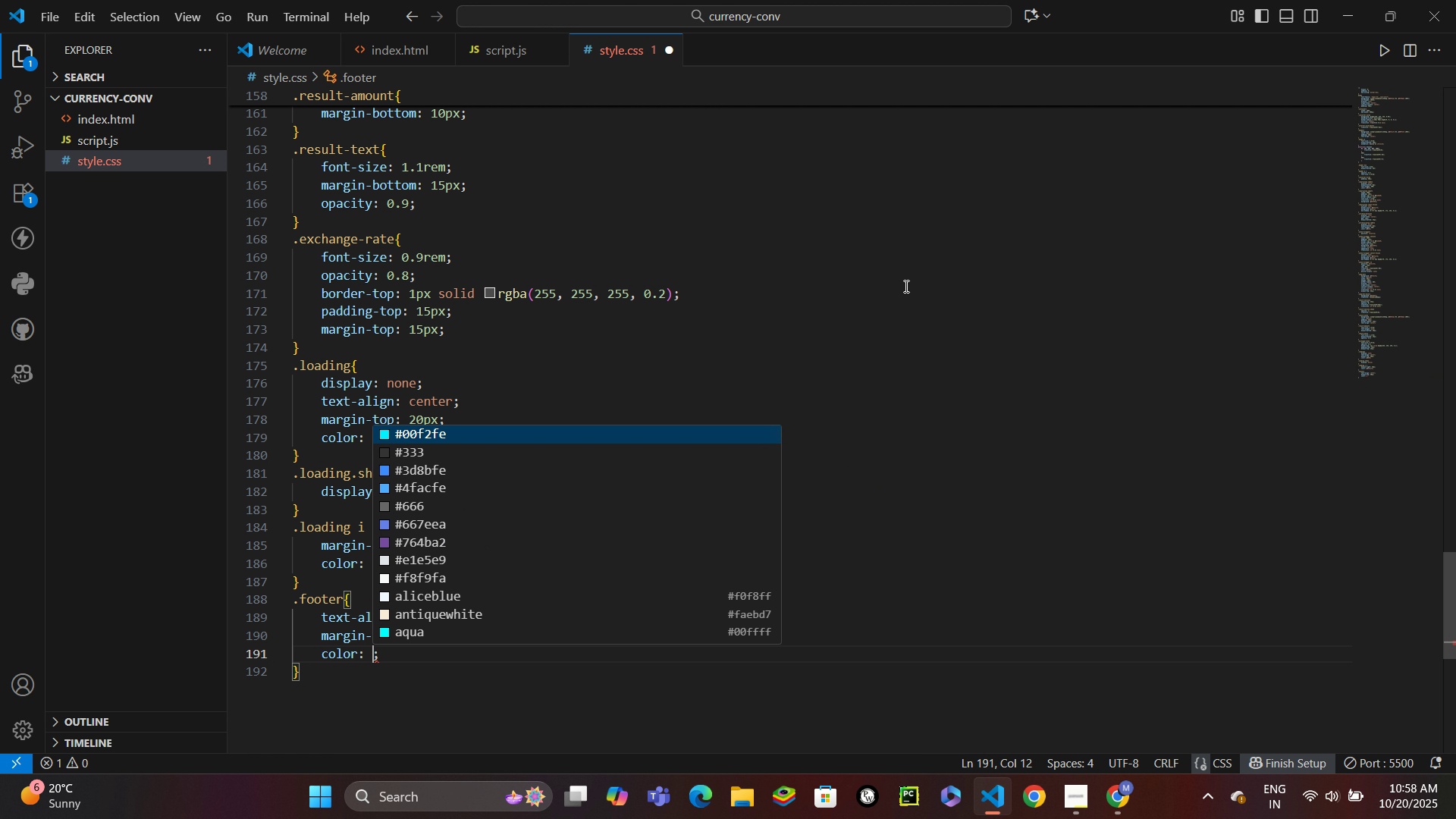 
type(rgba)
 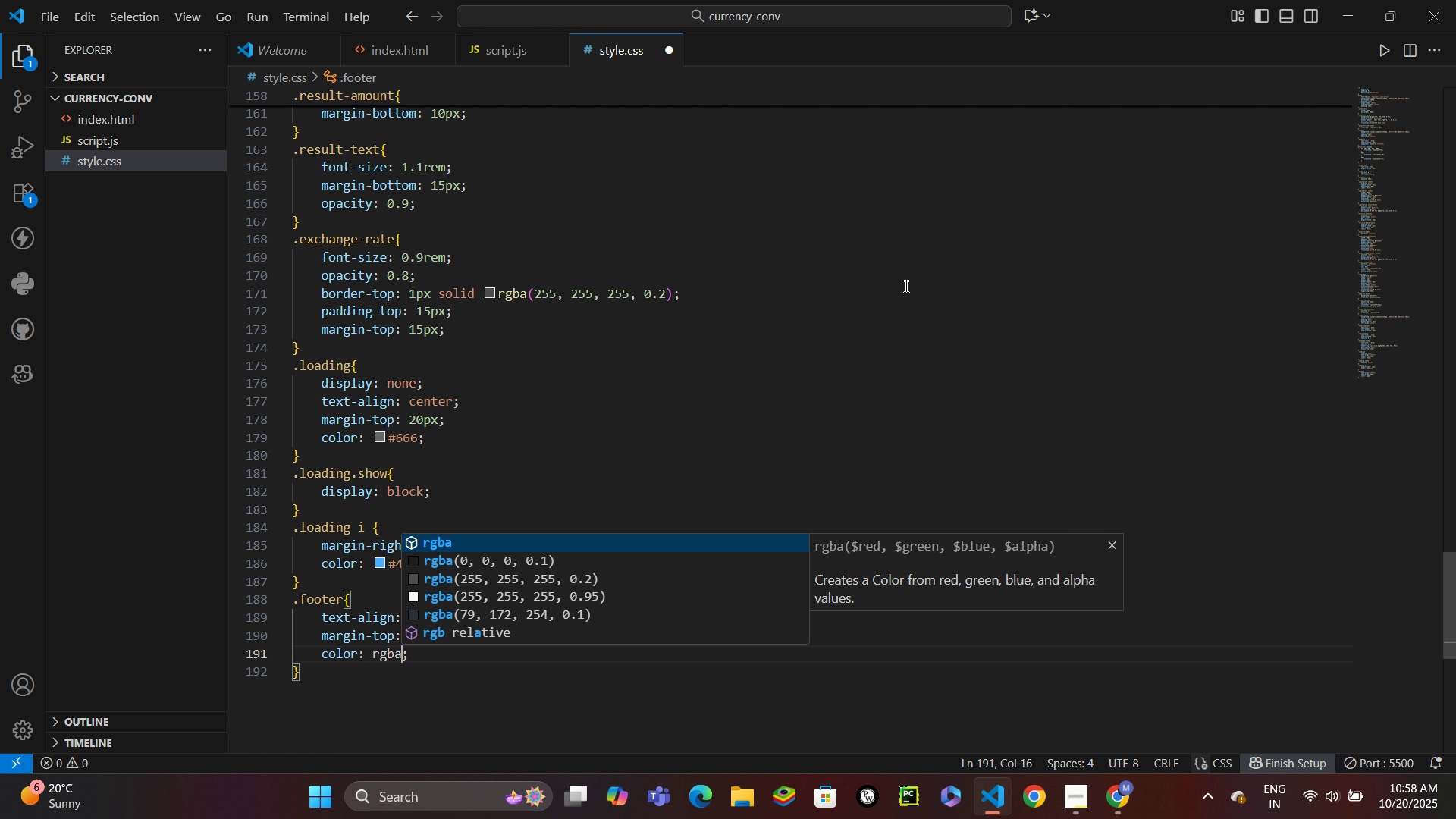 
key(ArrowDown)
 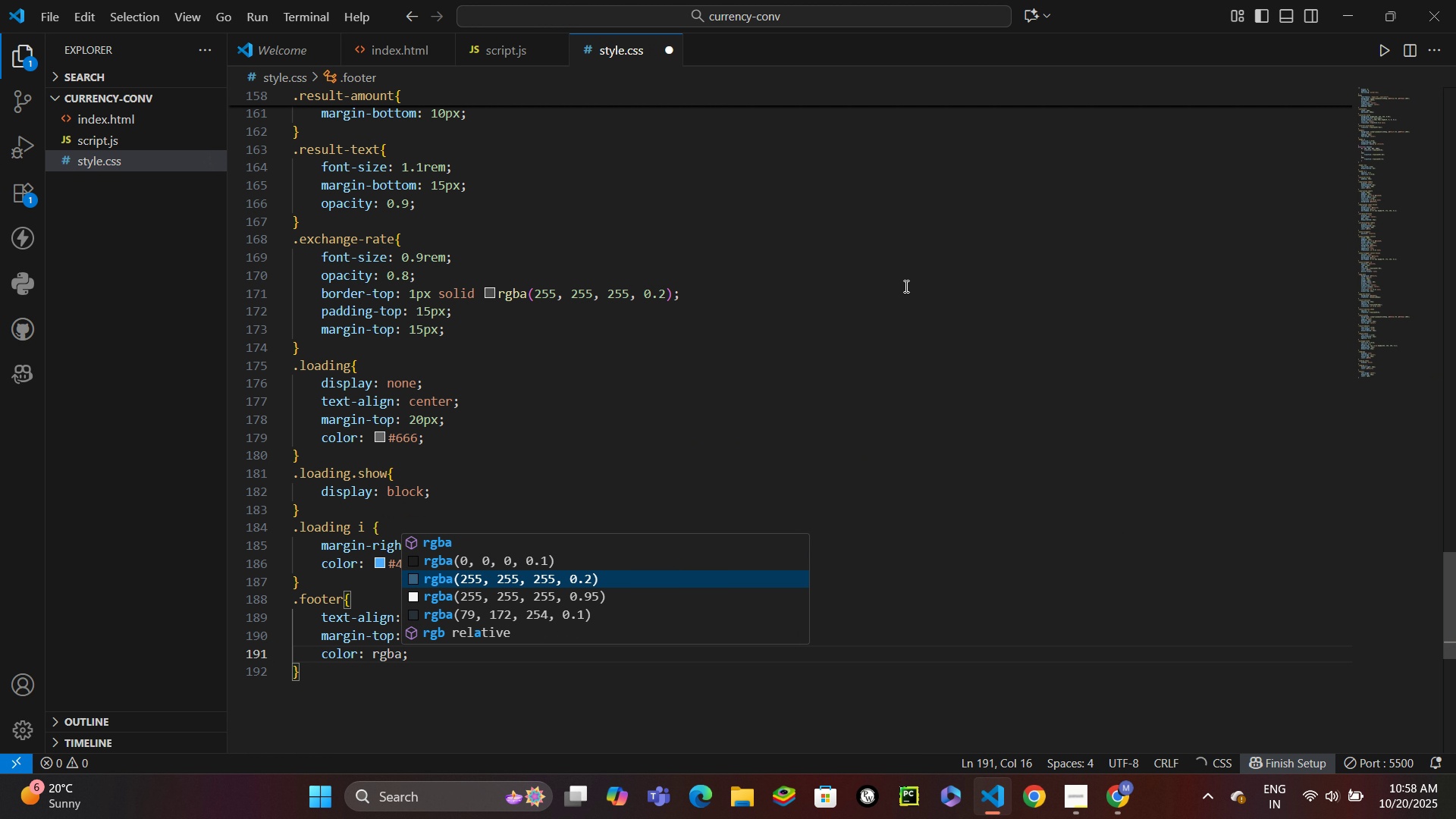 
key(ArrowDown)
 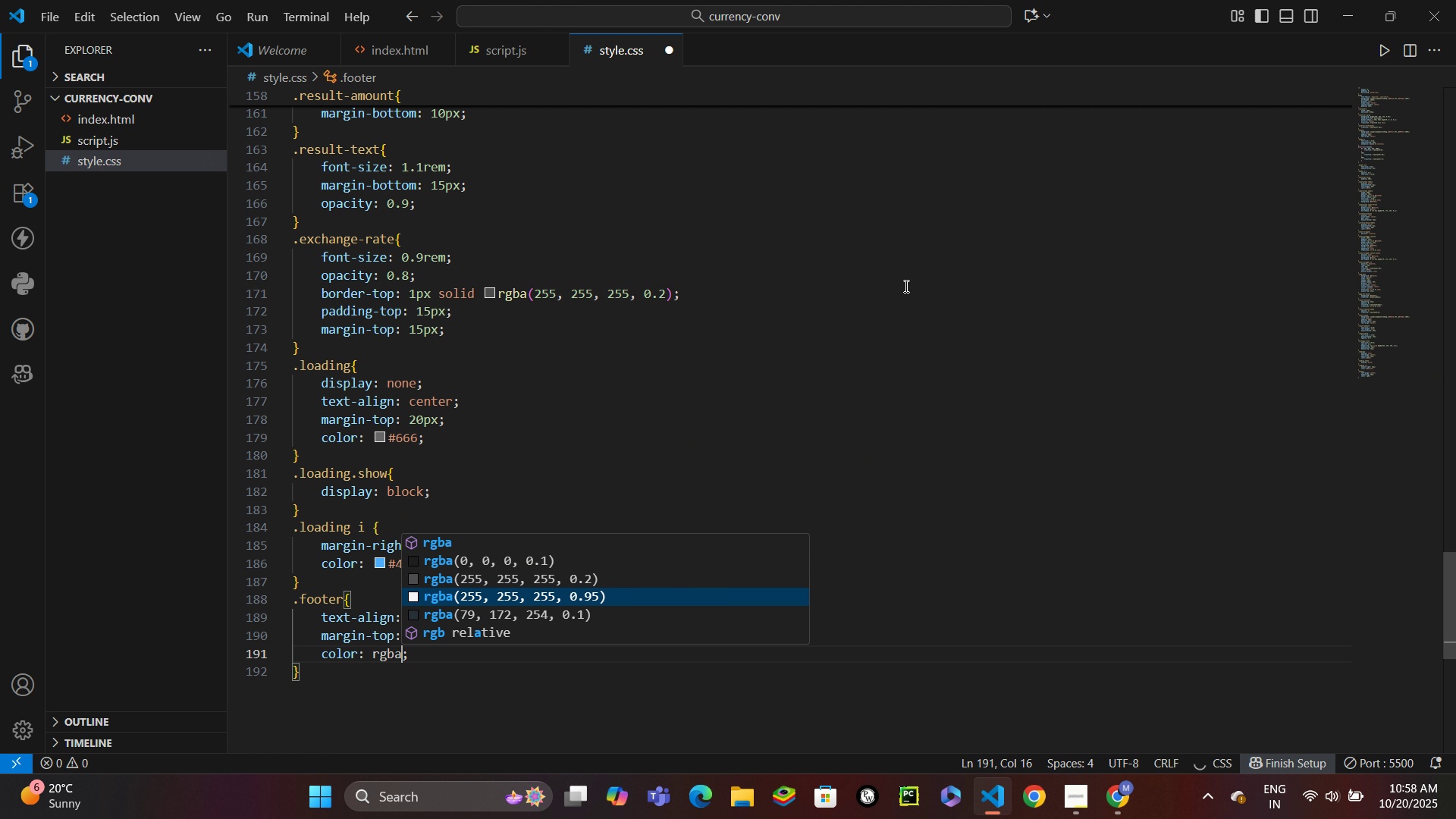 
key(ArrowDown)
 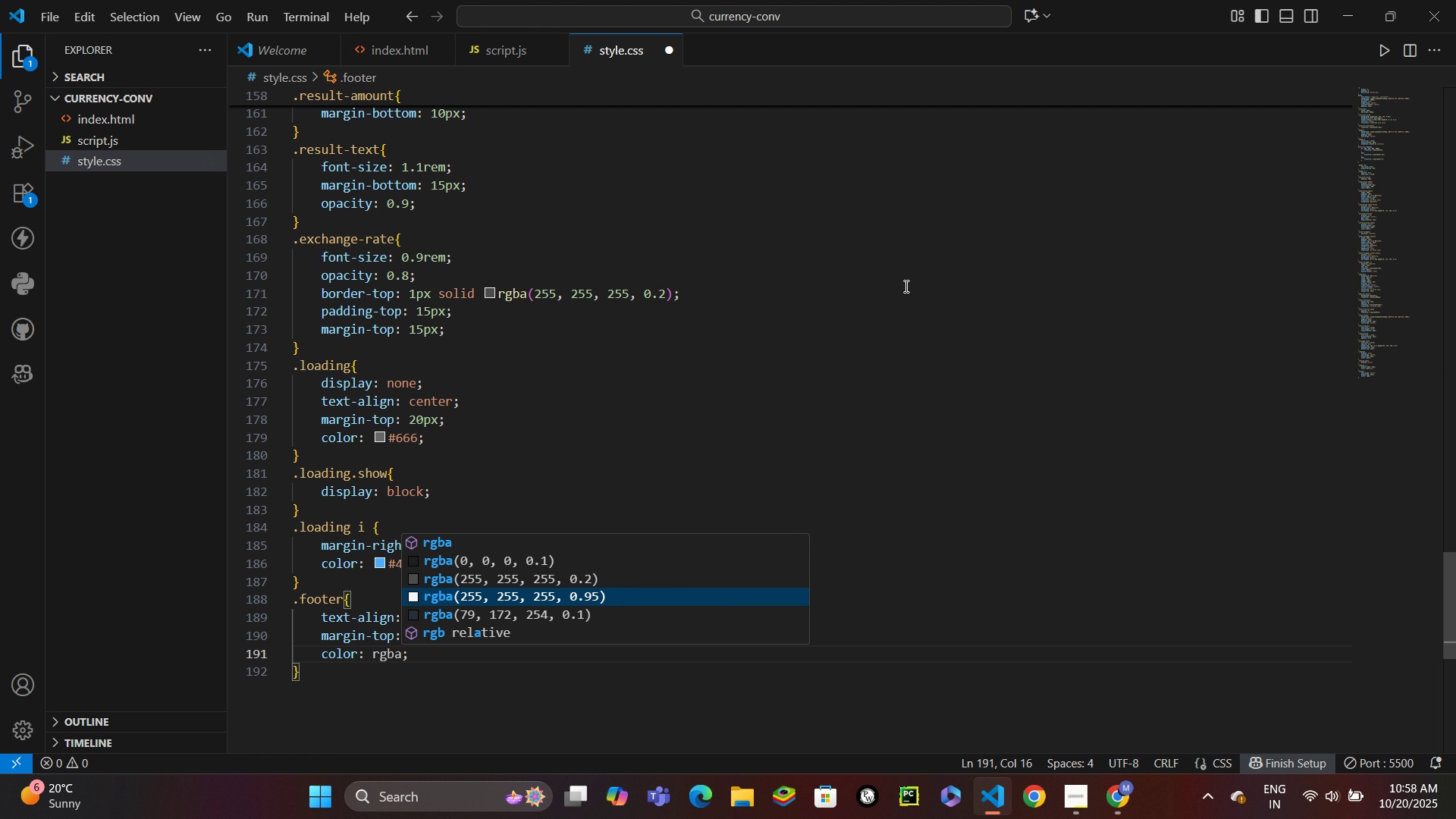 
key(Enter)
 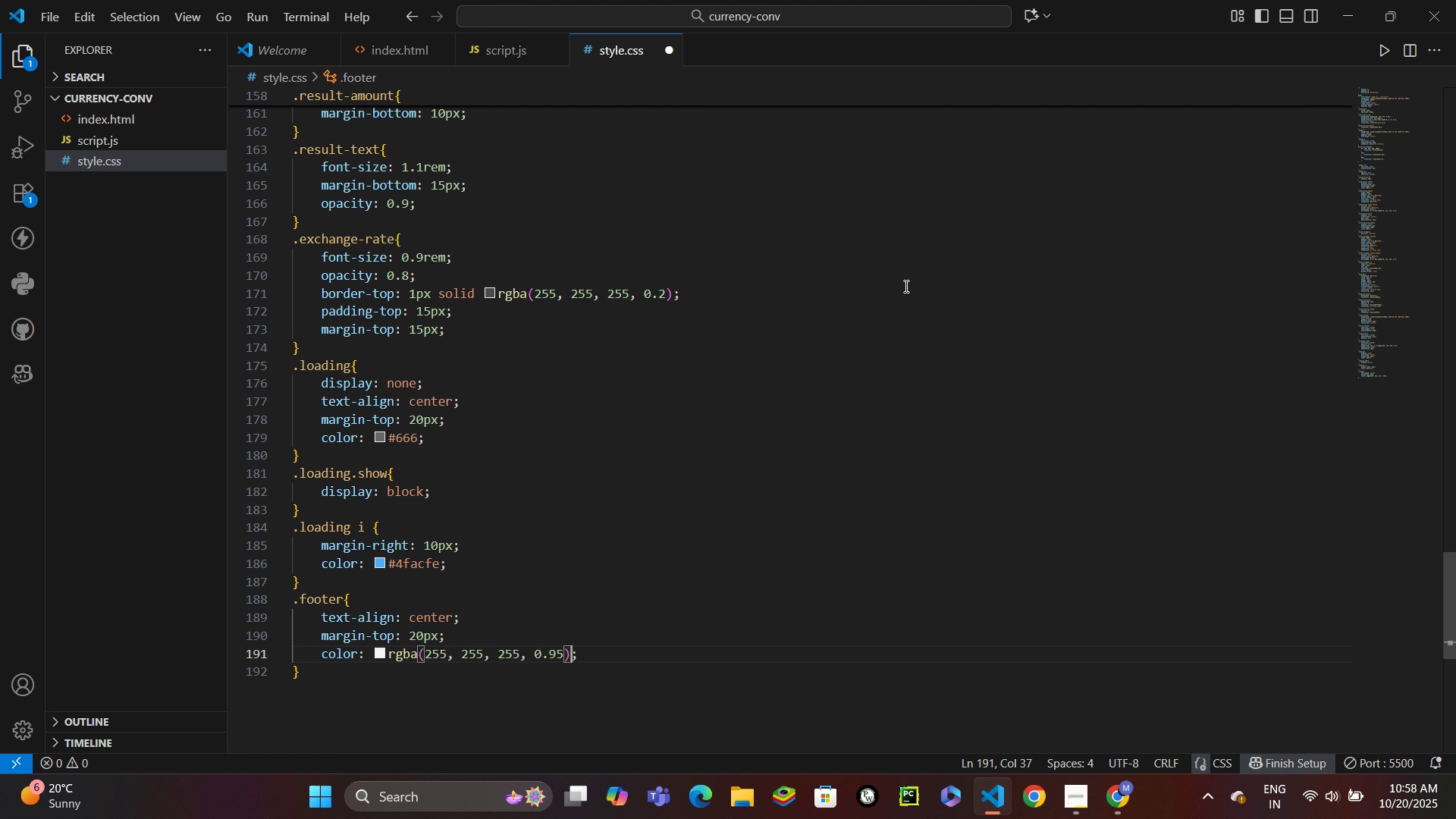 
key(ArrowLeft)
 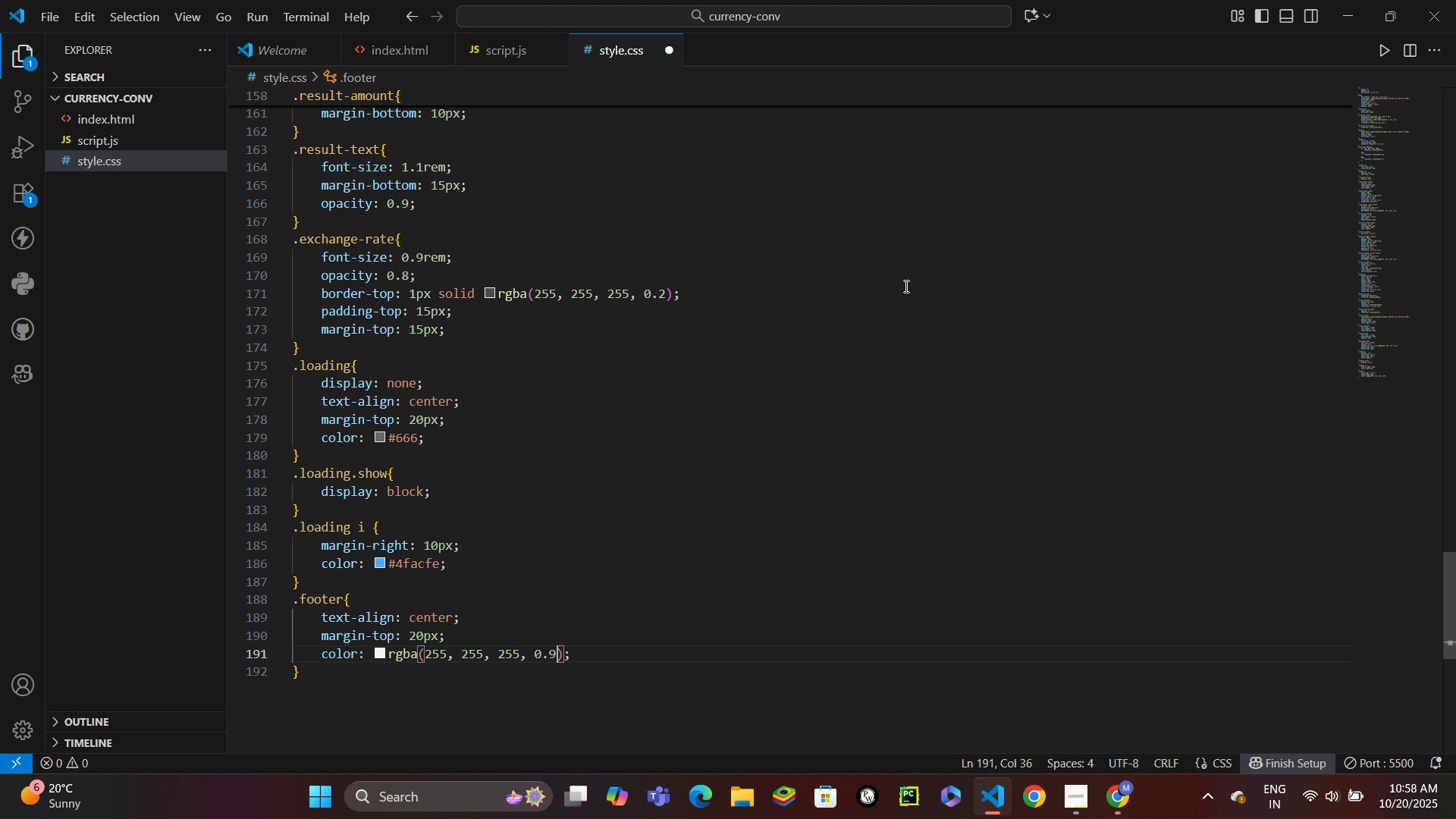 
key(Backspace)
 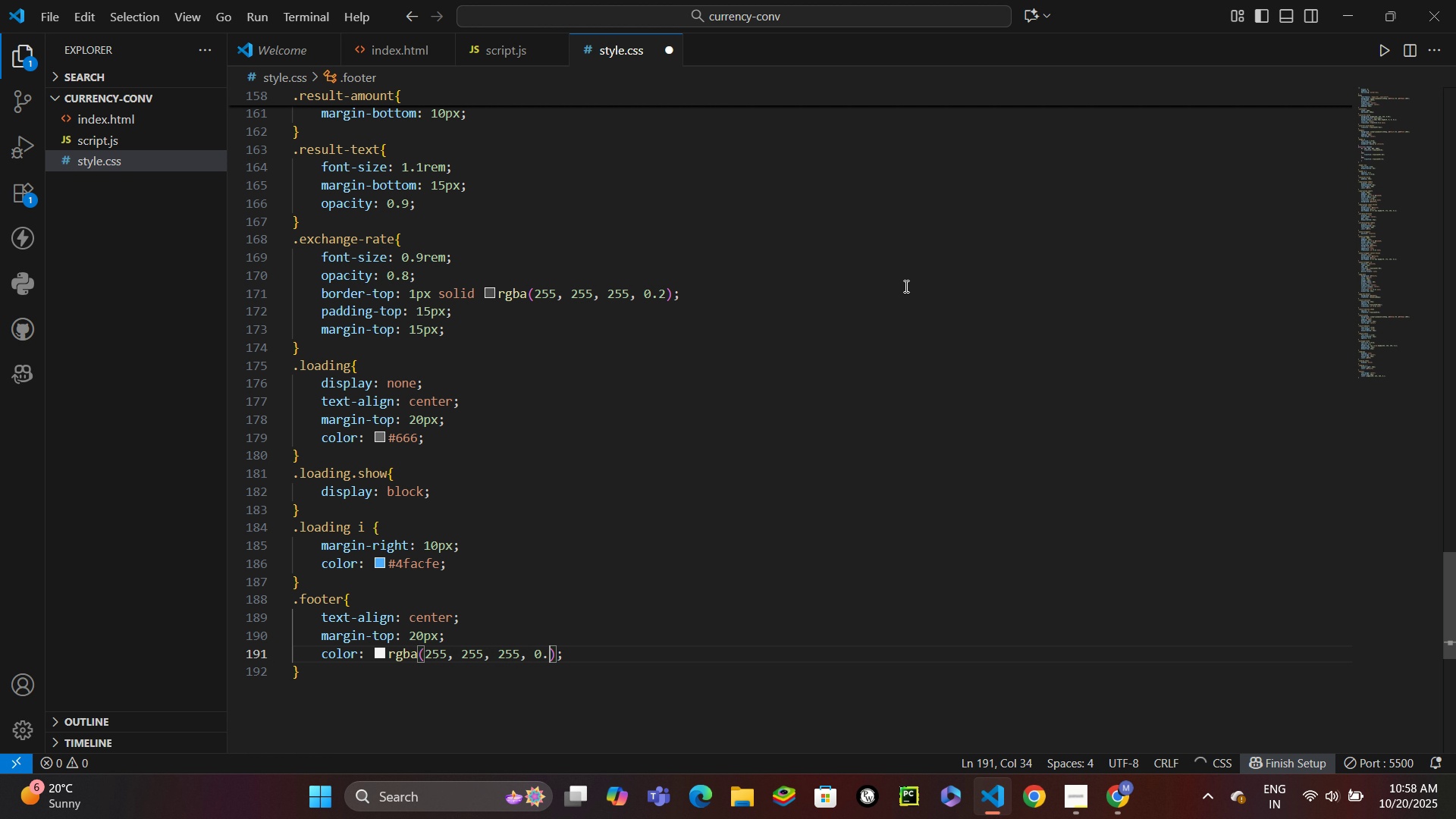 
key(Backspace)
 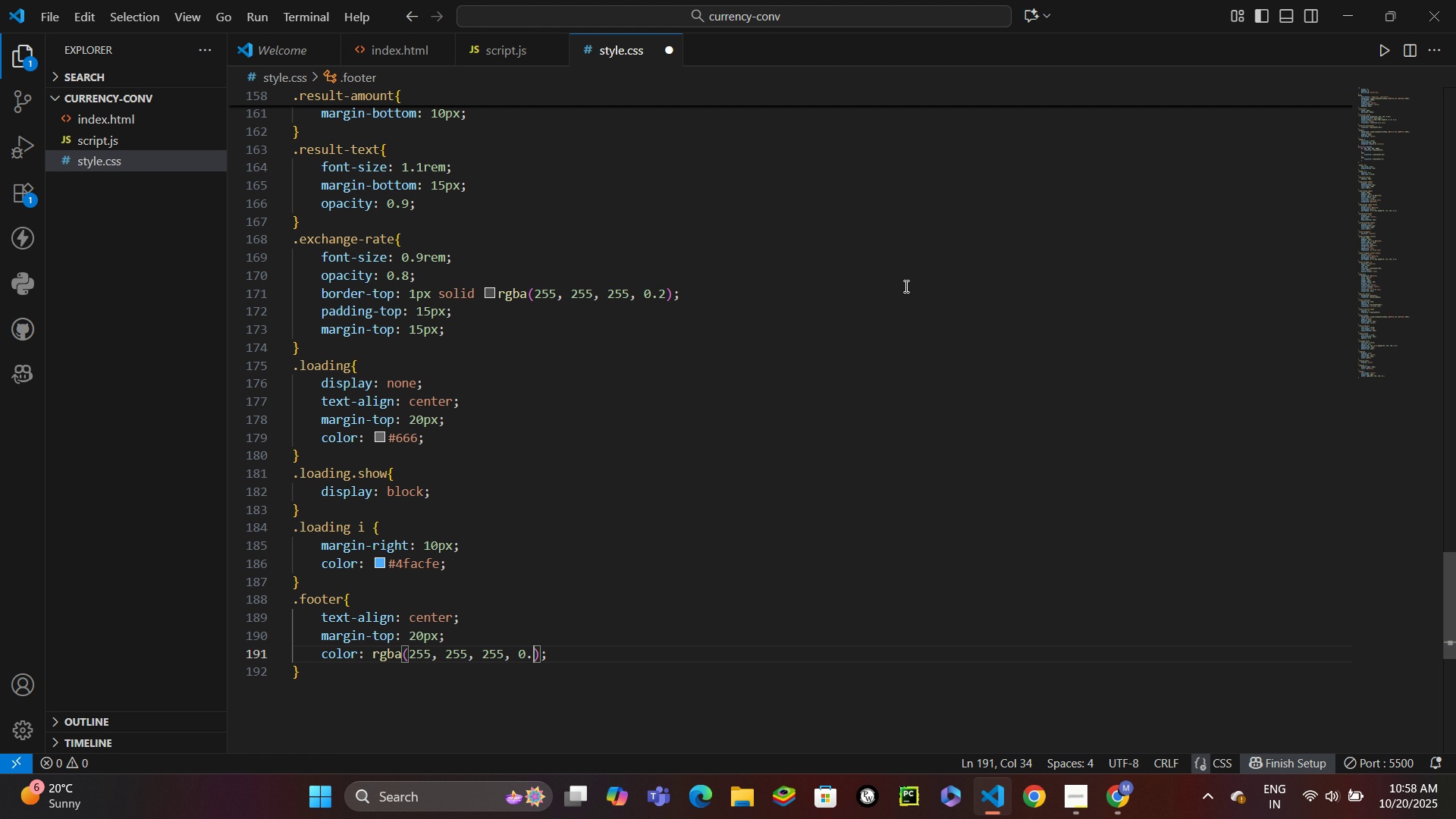 
key(8)
 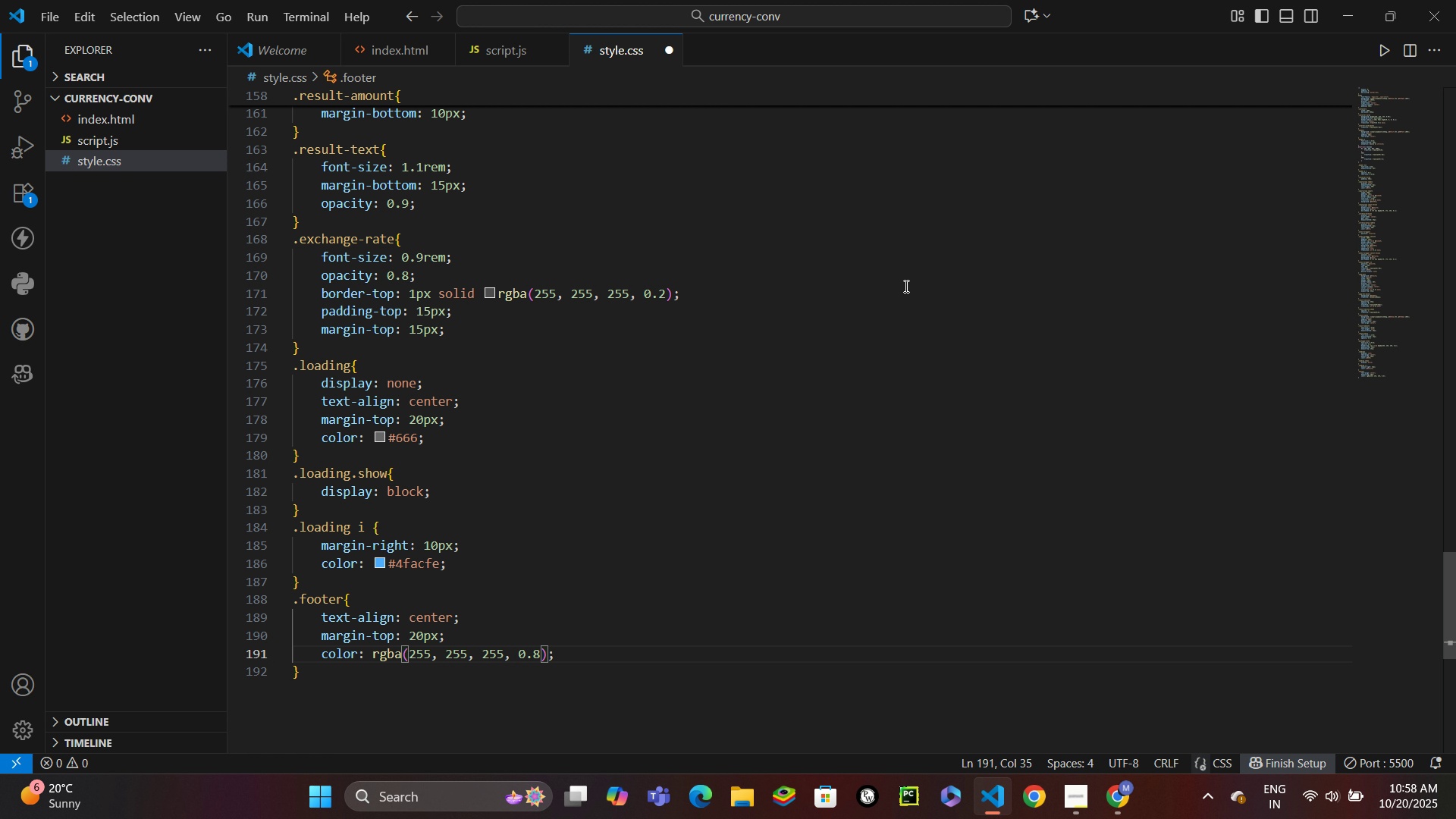 
key(Control+ControlLeft)
 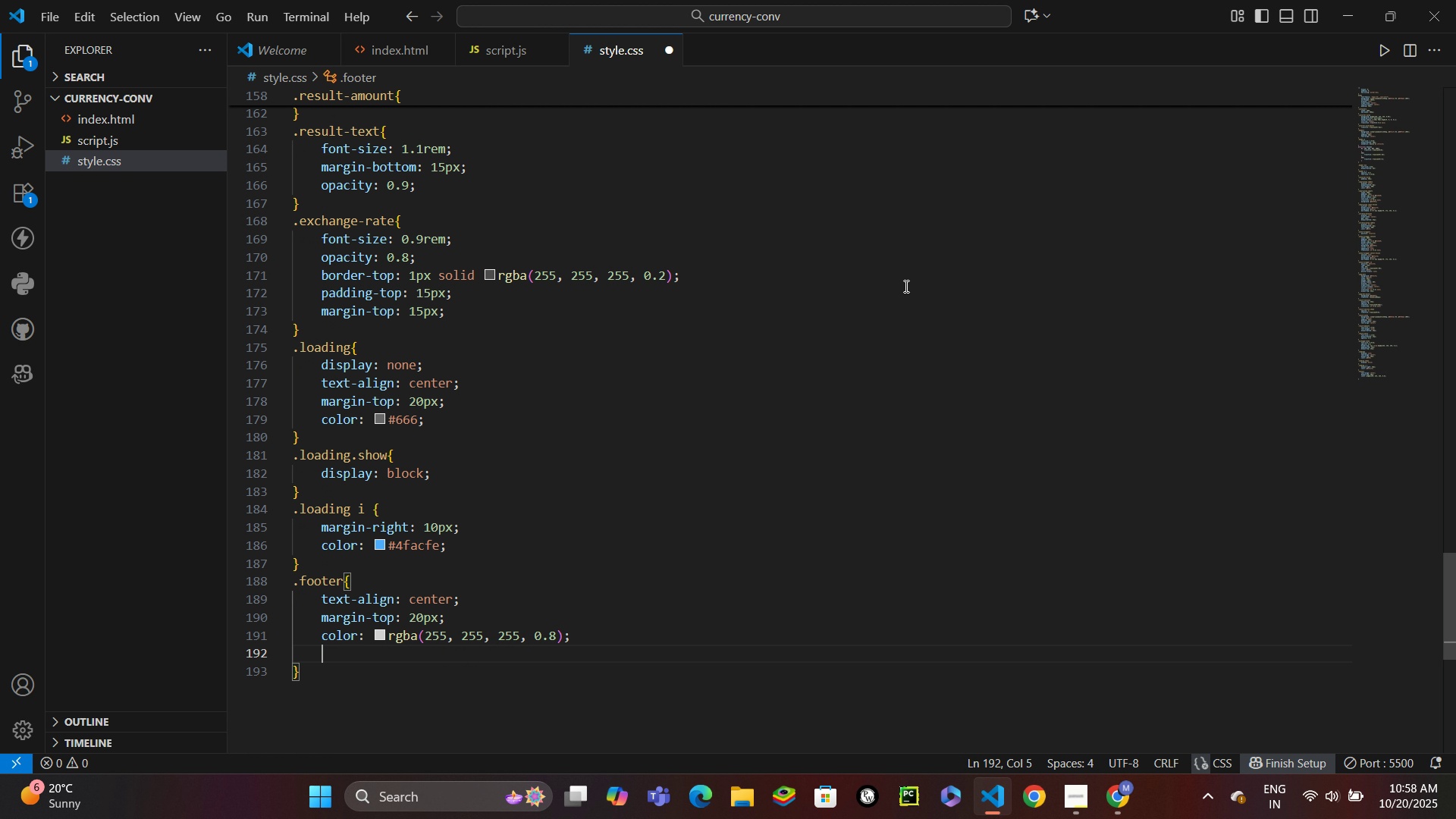 
key(Control+Enter)
 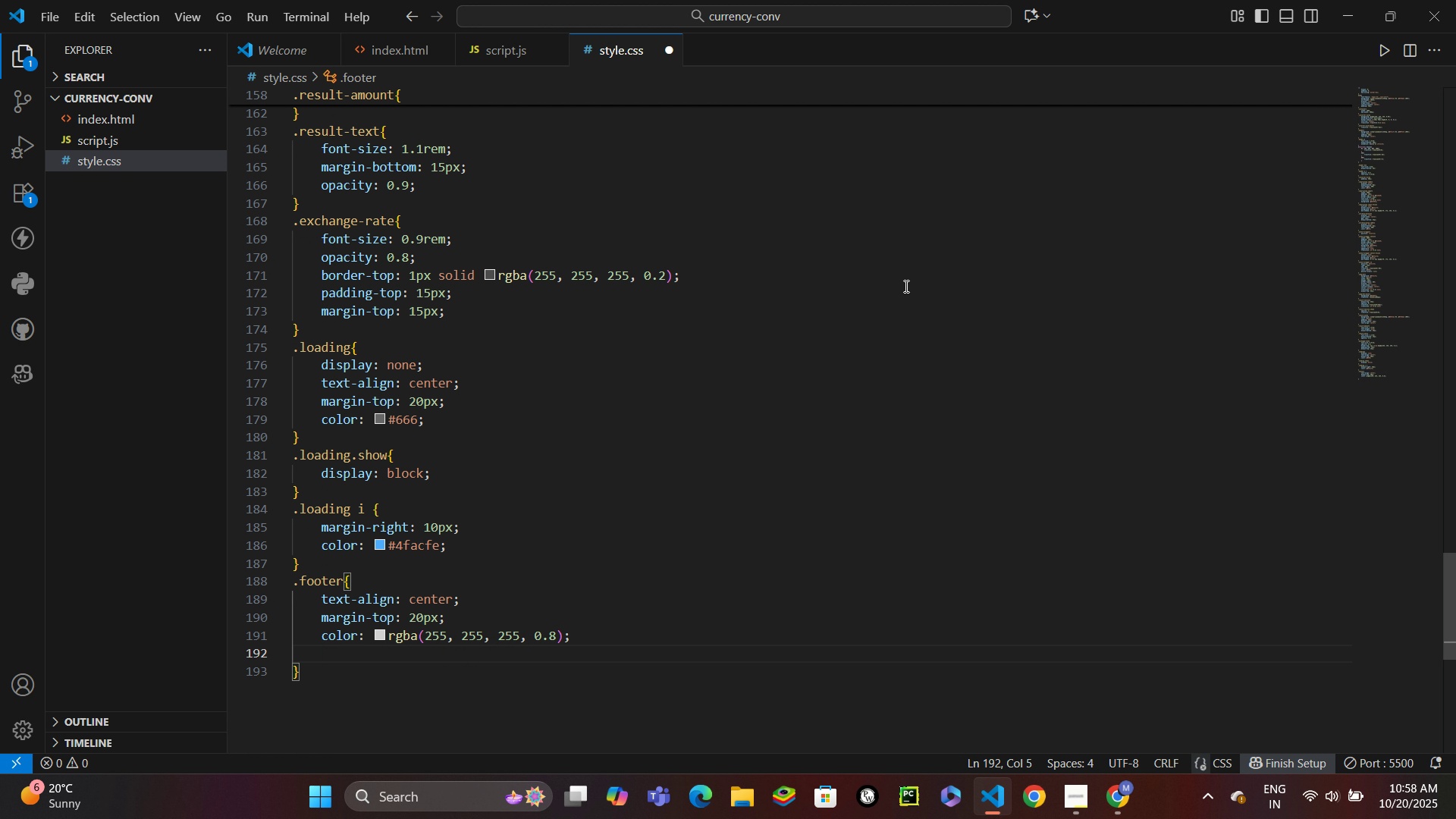 
type(fonts)
 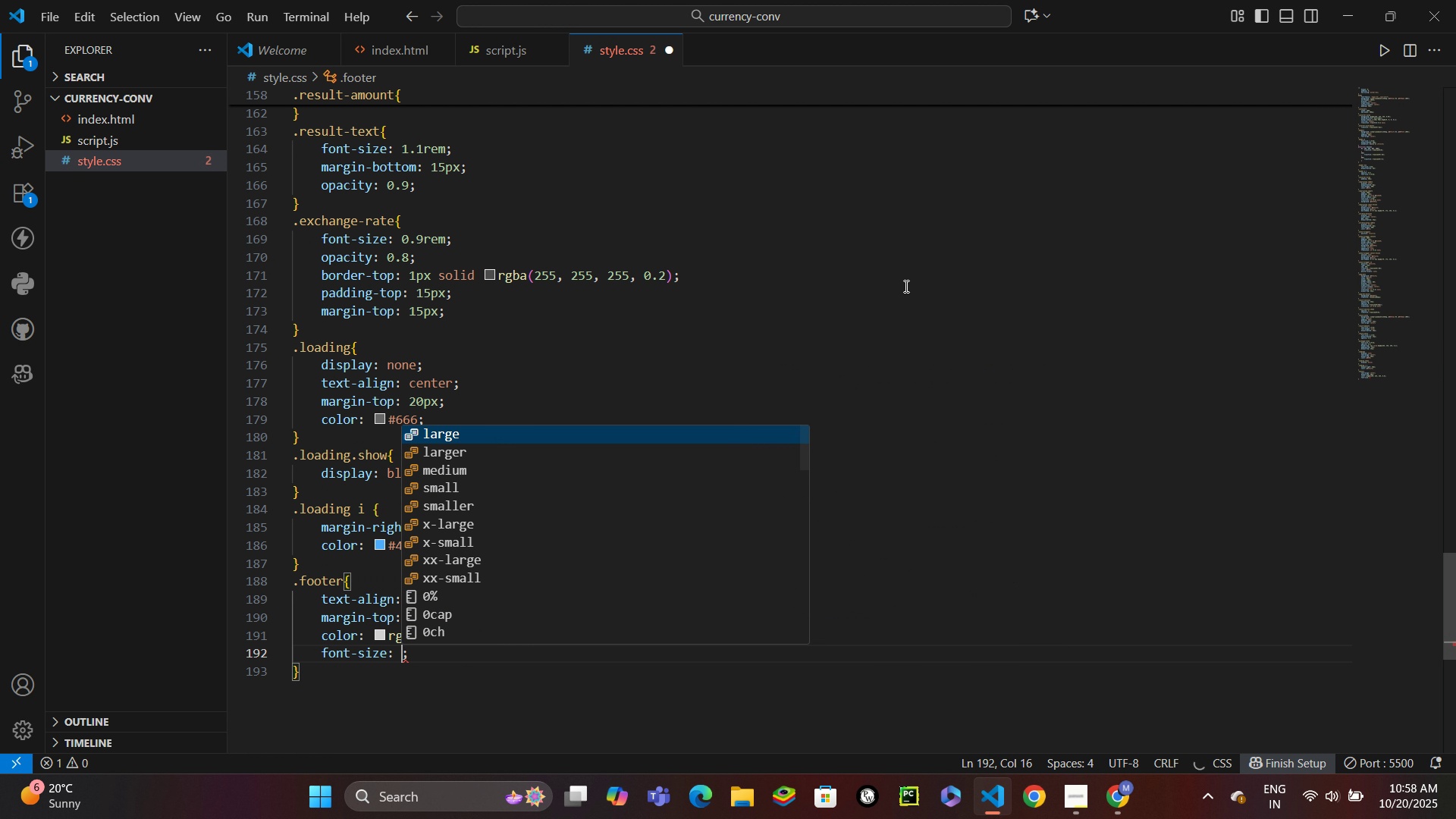 
key(Enter)
 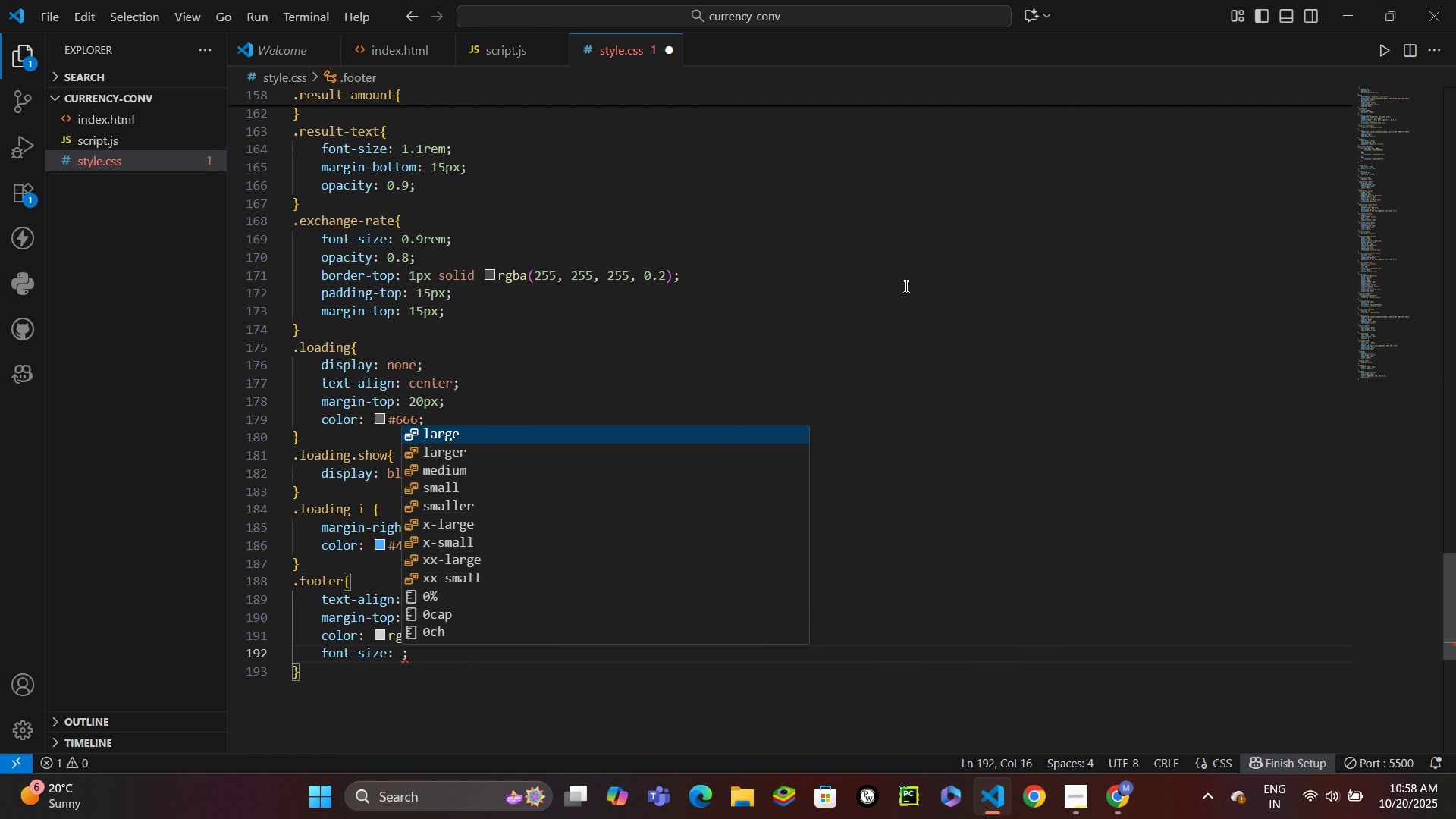 
type(0.9rem)
 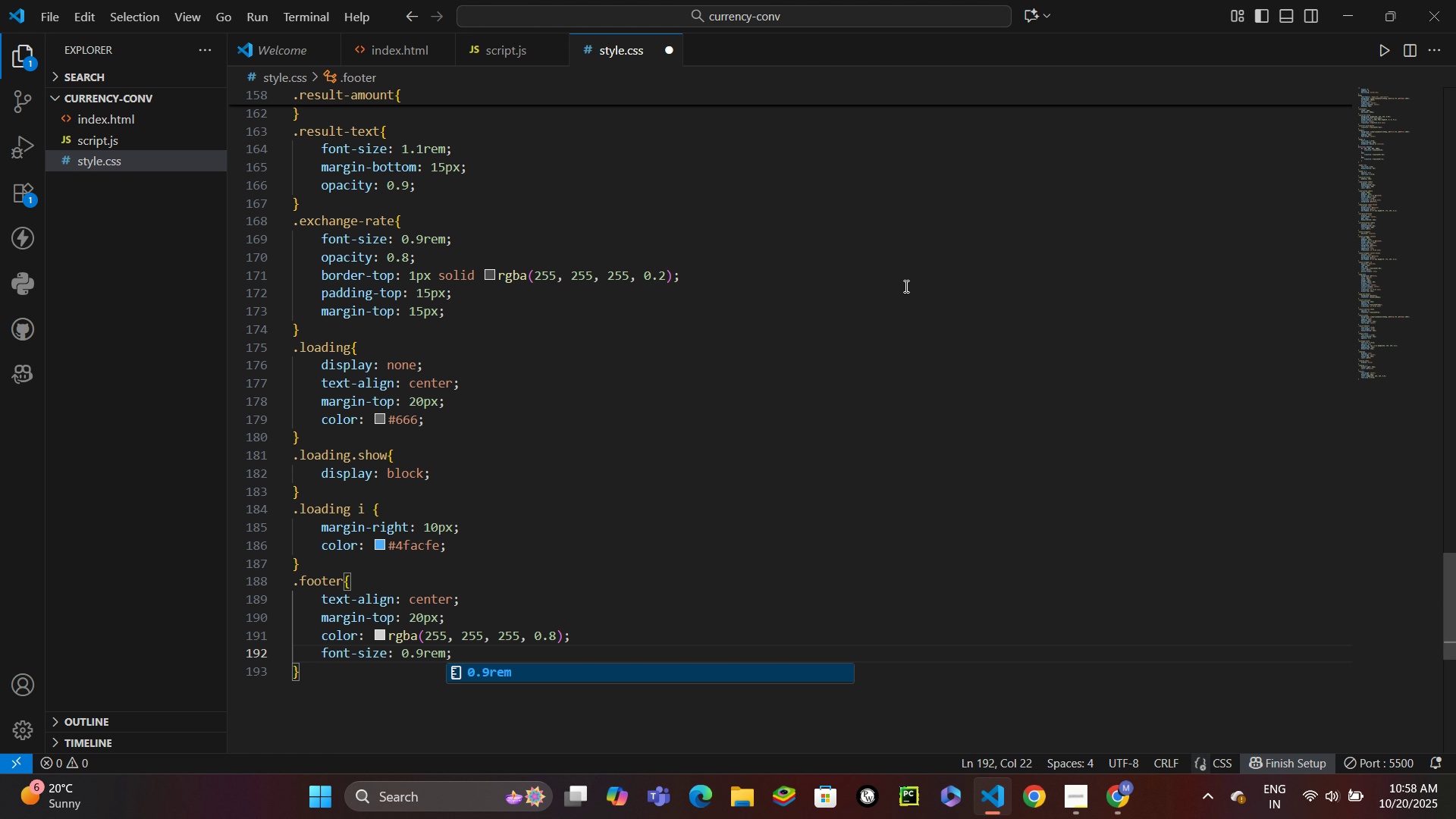 
key(ArrowDown)
 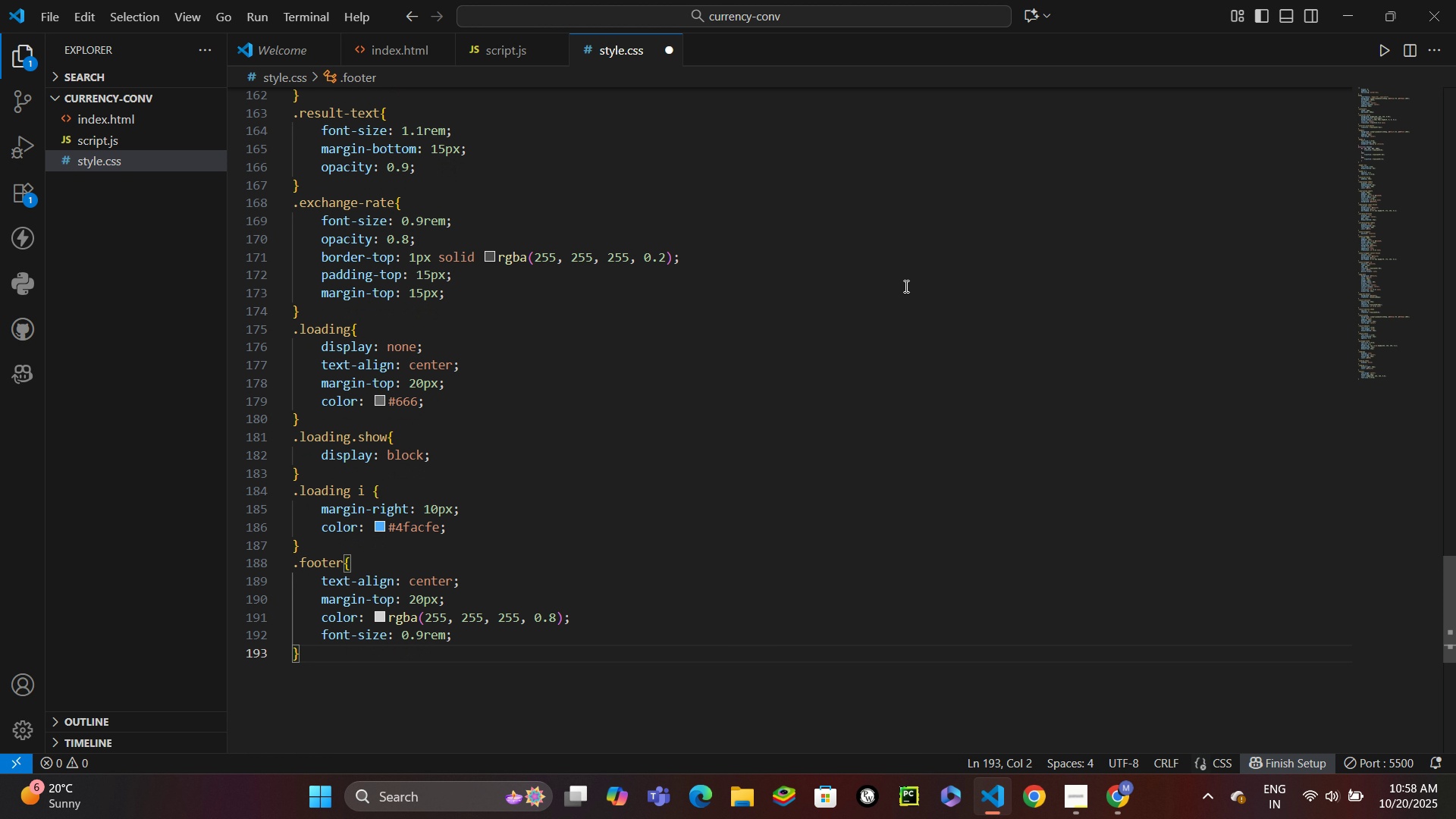 
key(Enter)
 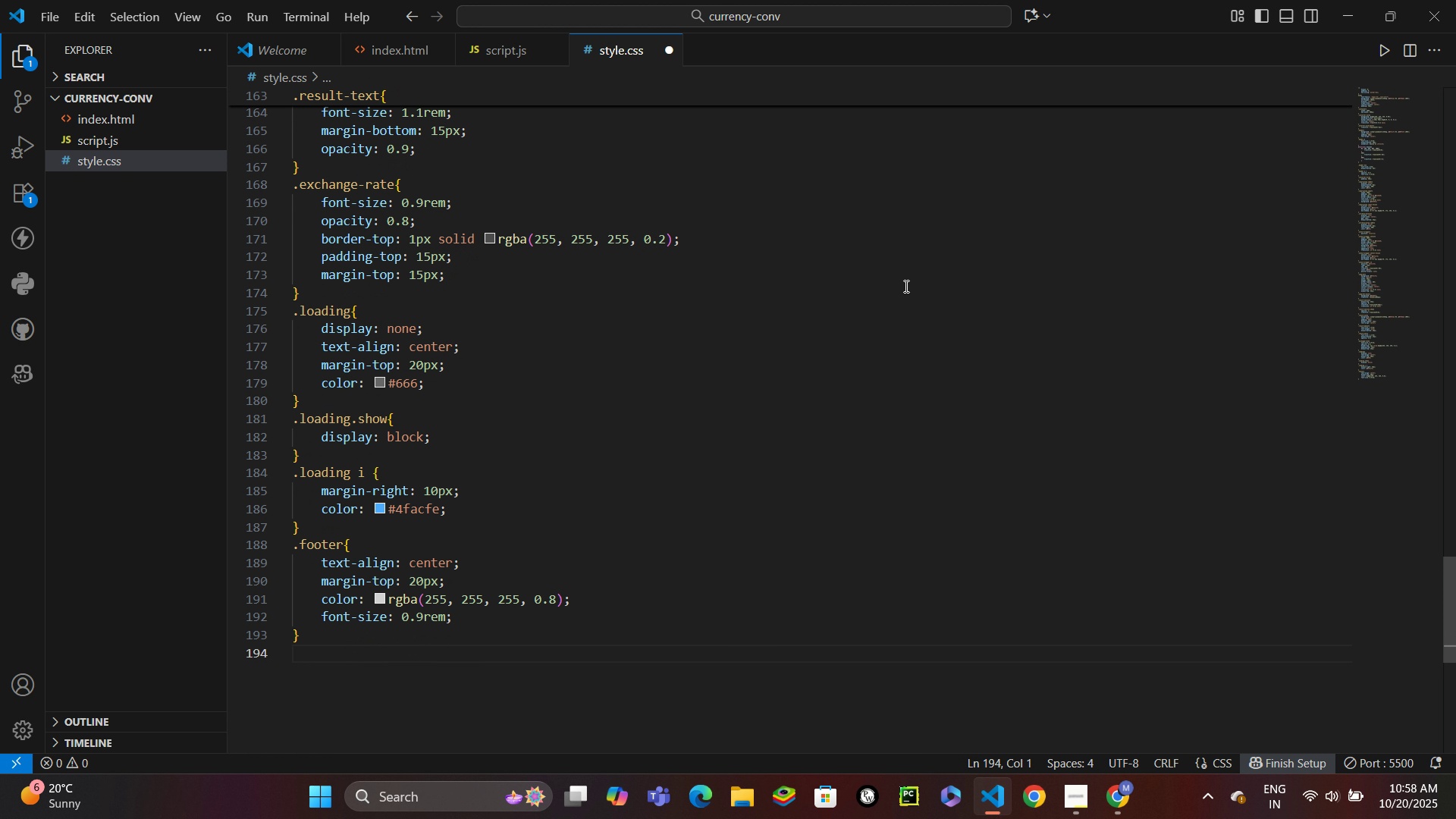 
key(Control+S)
 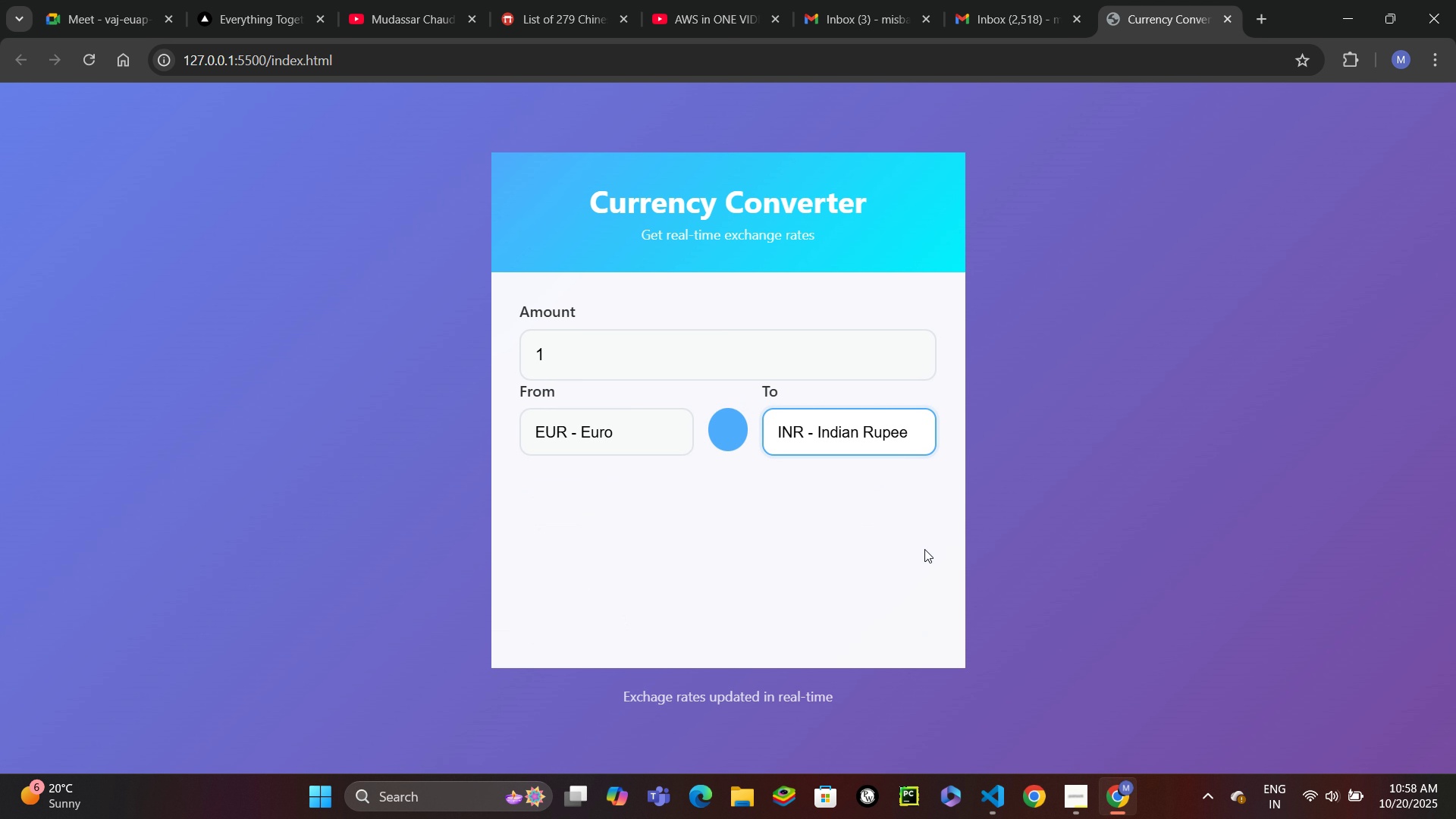 
scroll: coordinate [1037, 457], scroll_direction: down, amount: 2.0
 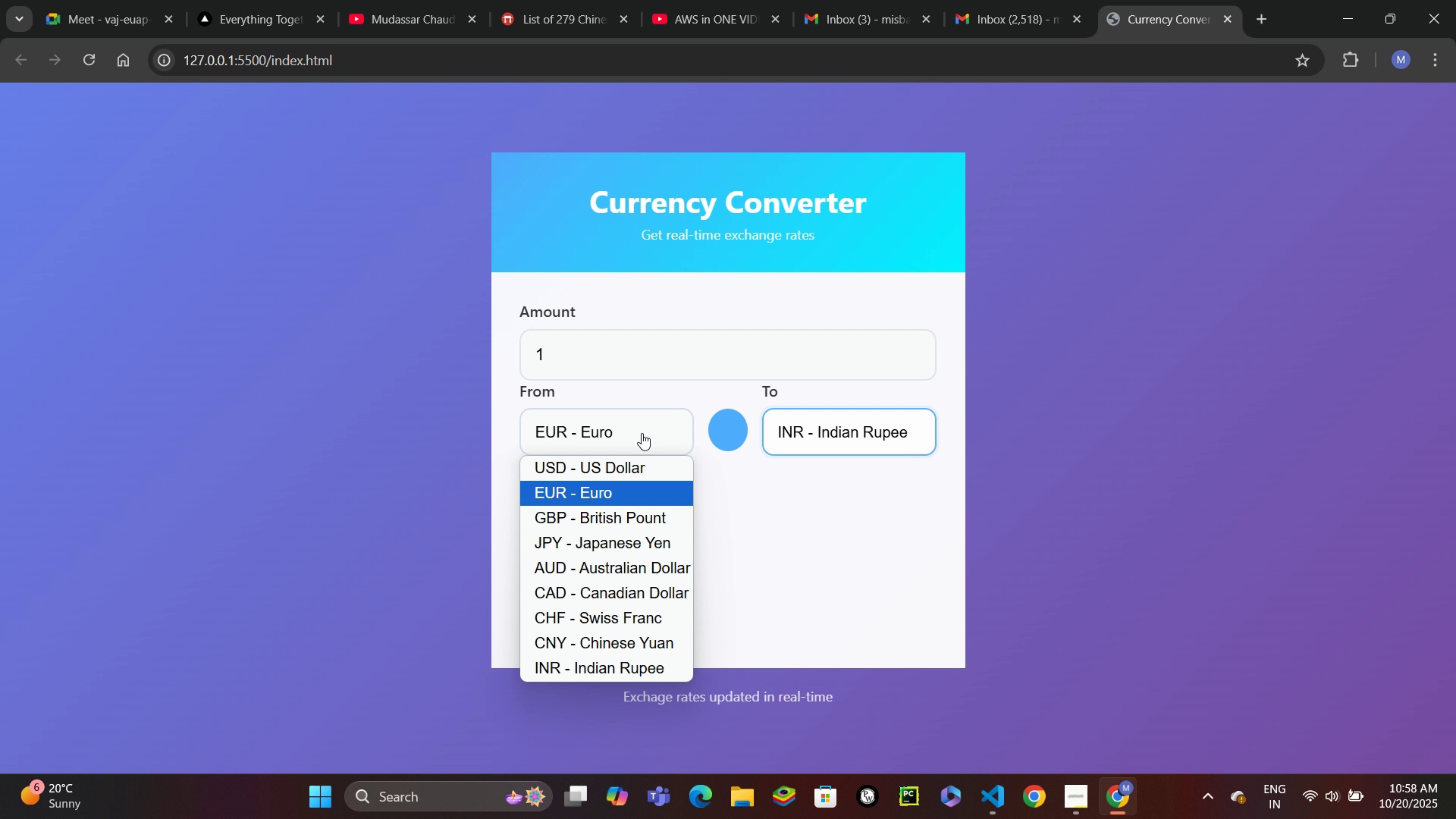 
left_click([642, 433])
 